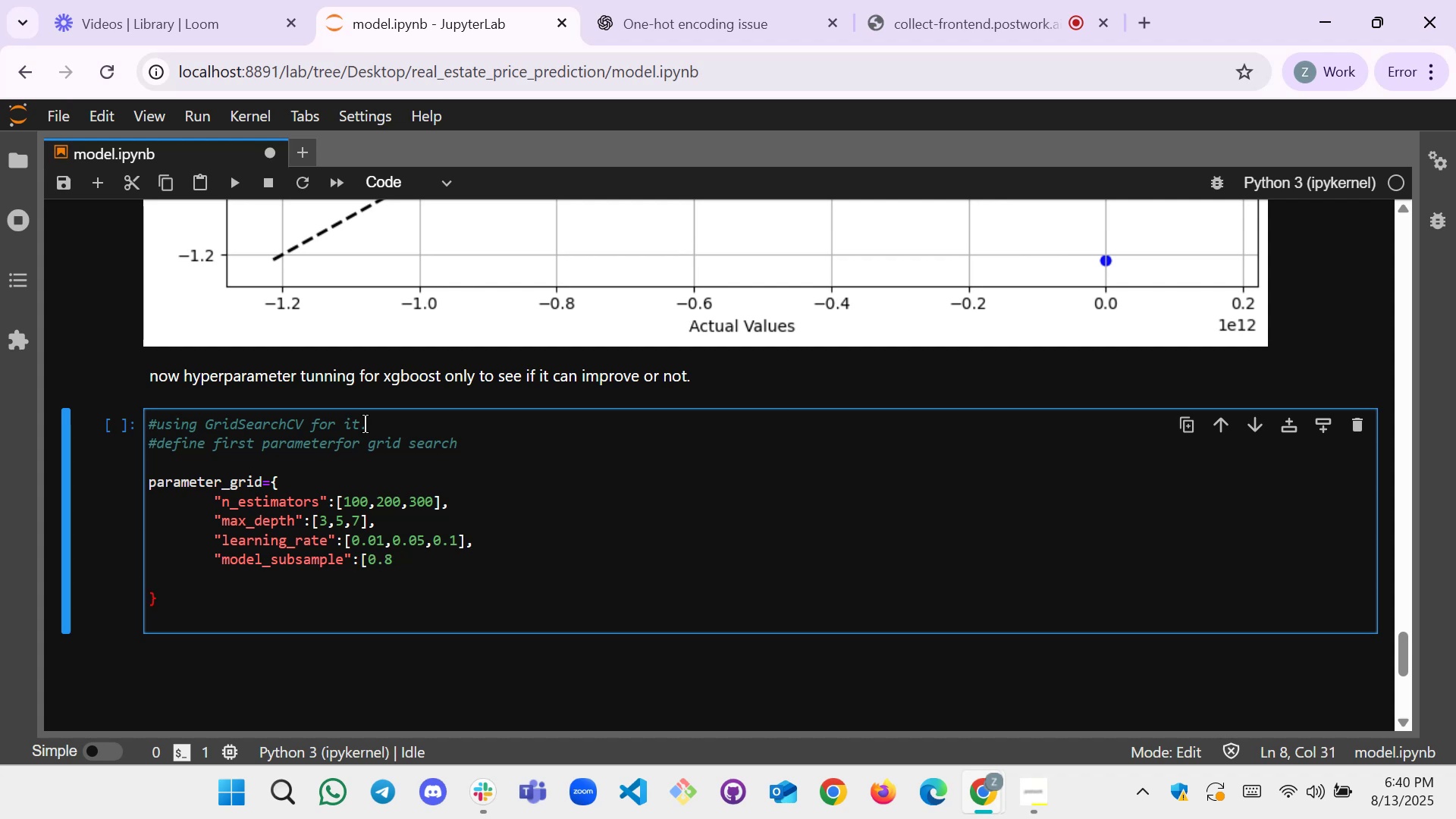 
key(Comma)
 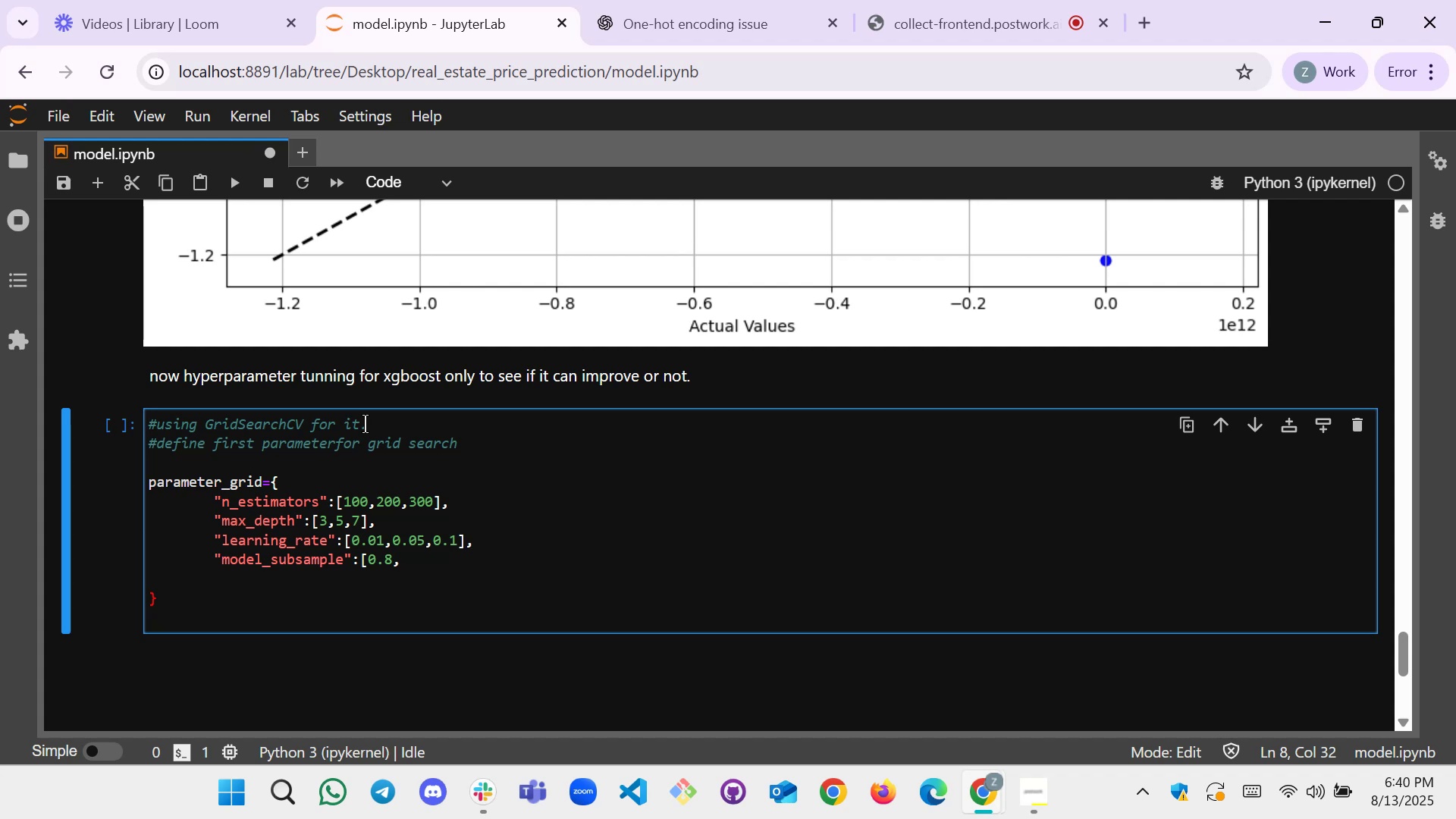 
key(0)
 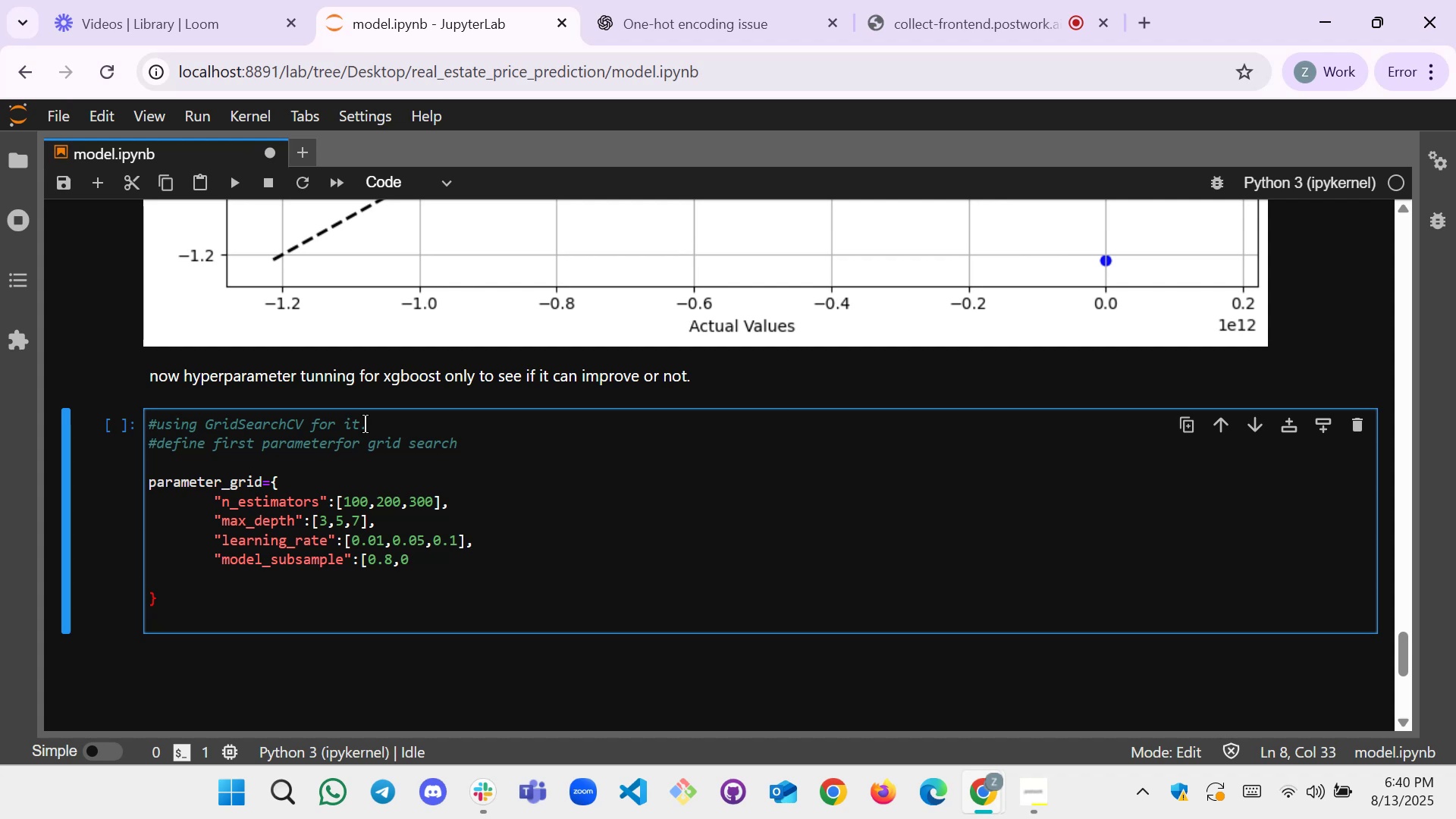 
key(Backspace)
 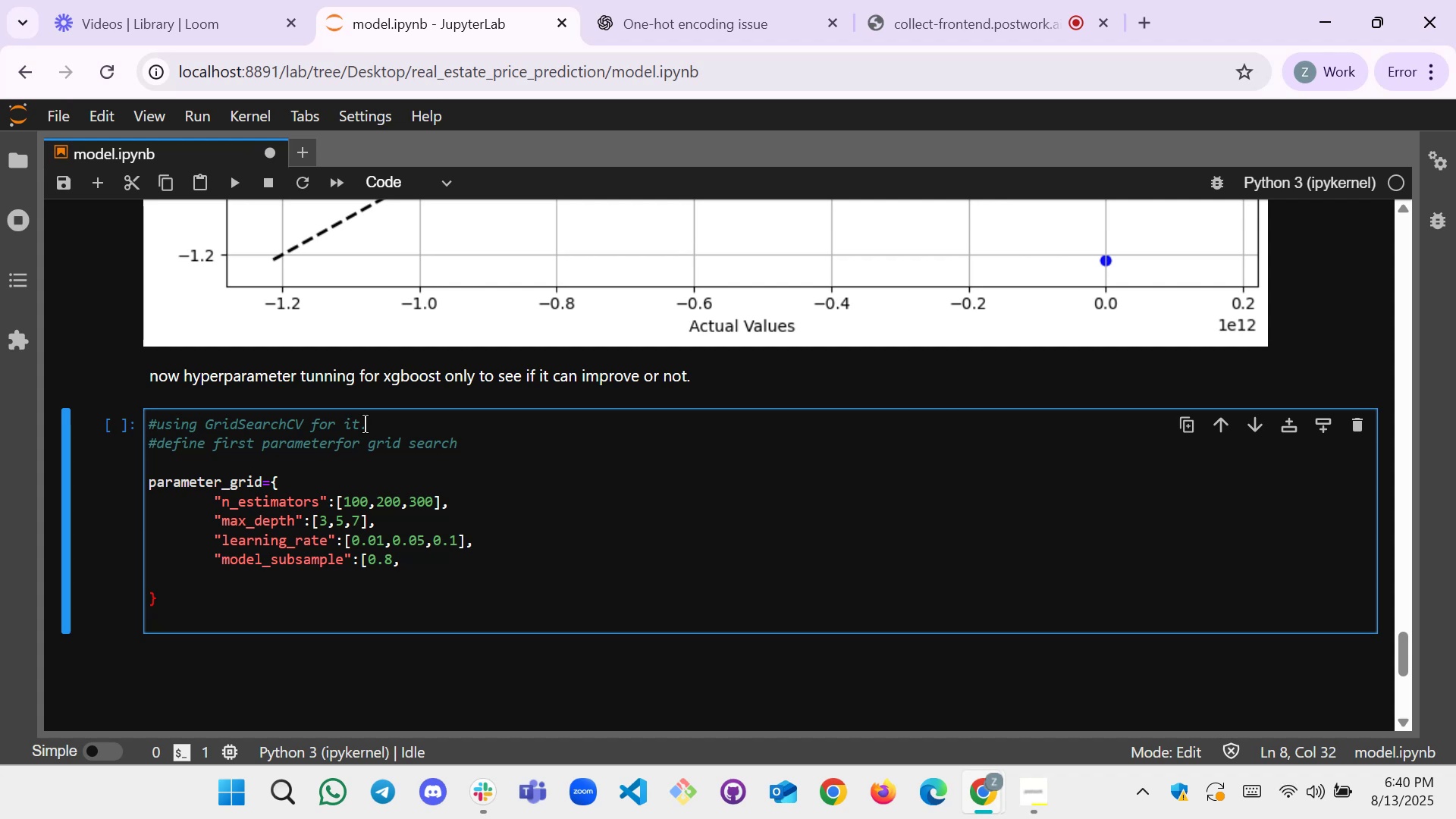 
key(1)
 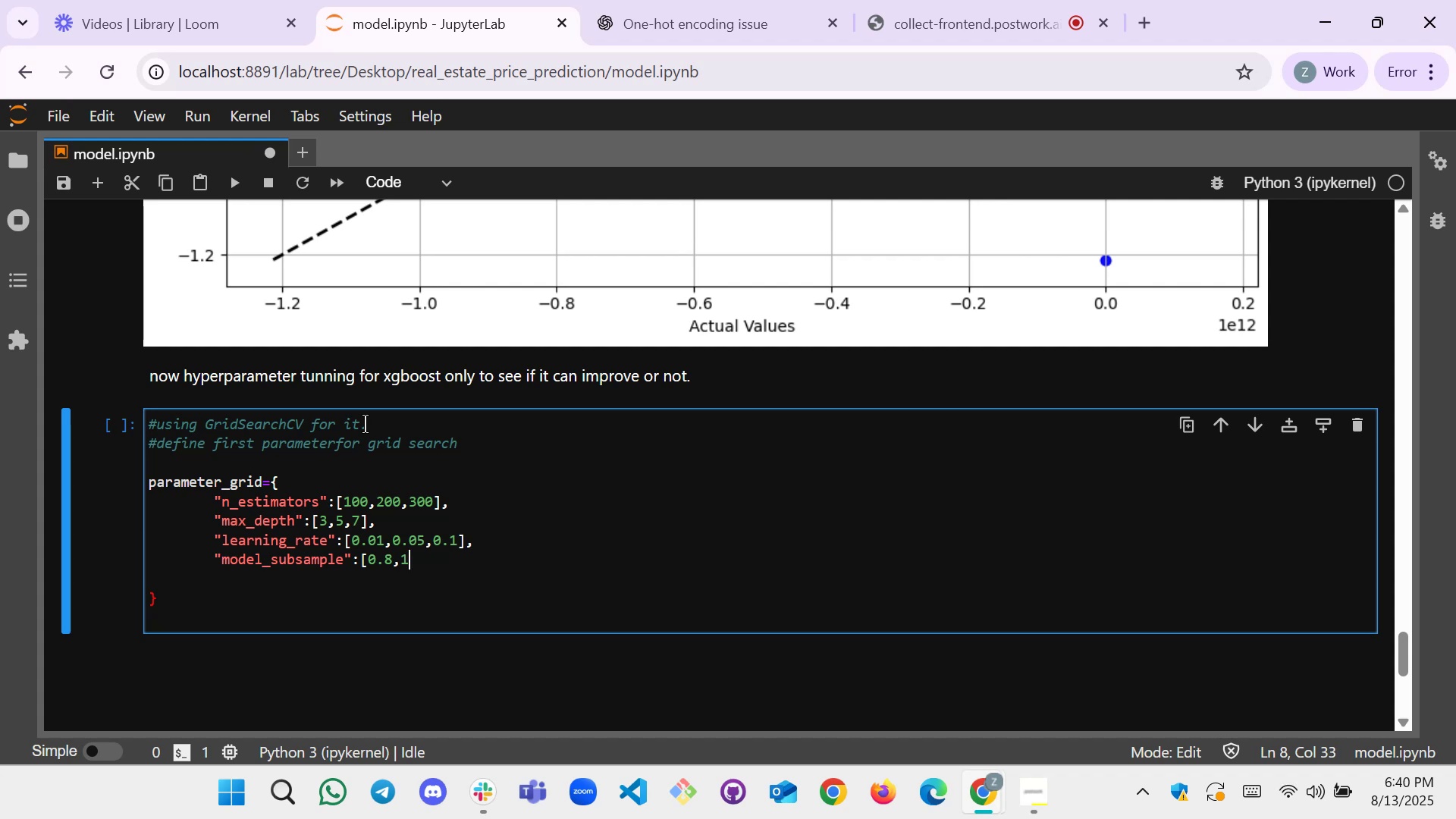 
key(BracketRight)
 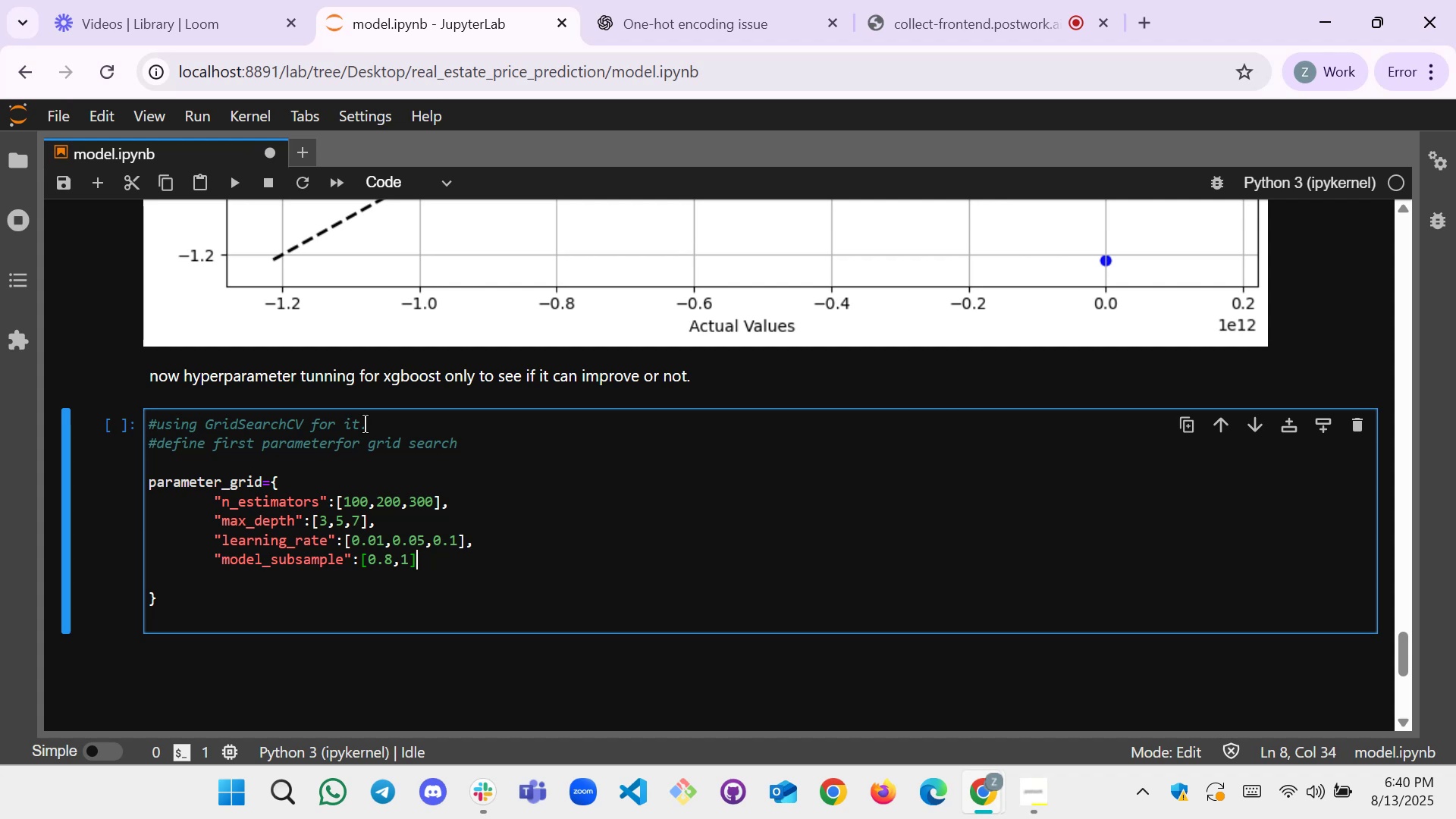 
key(Comma)
 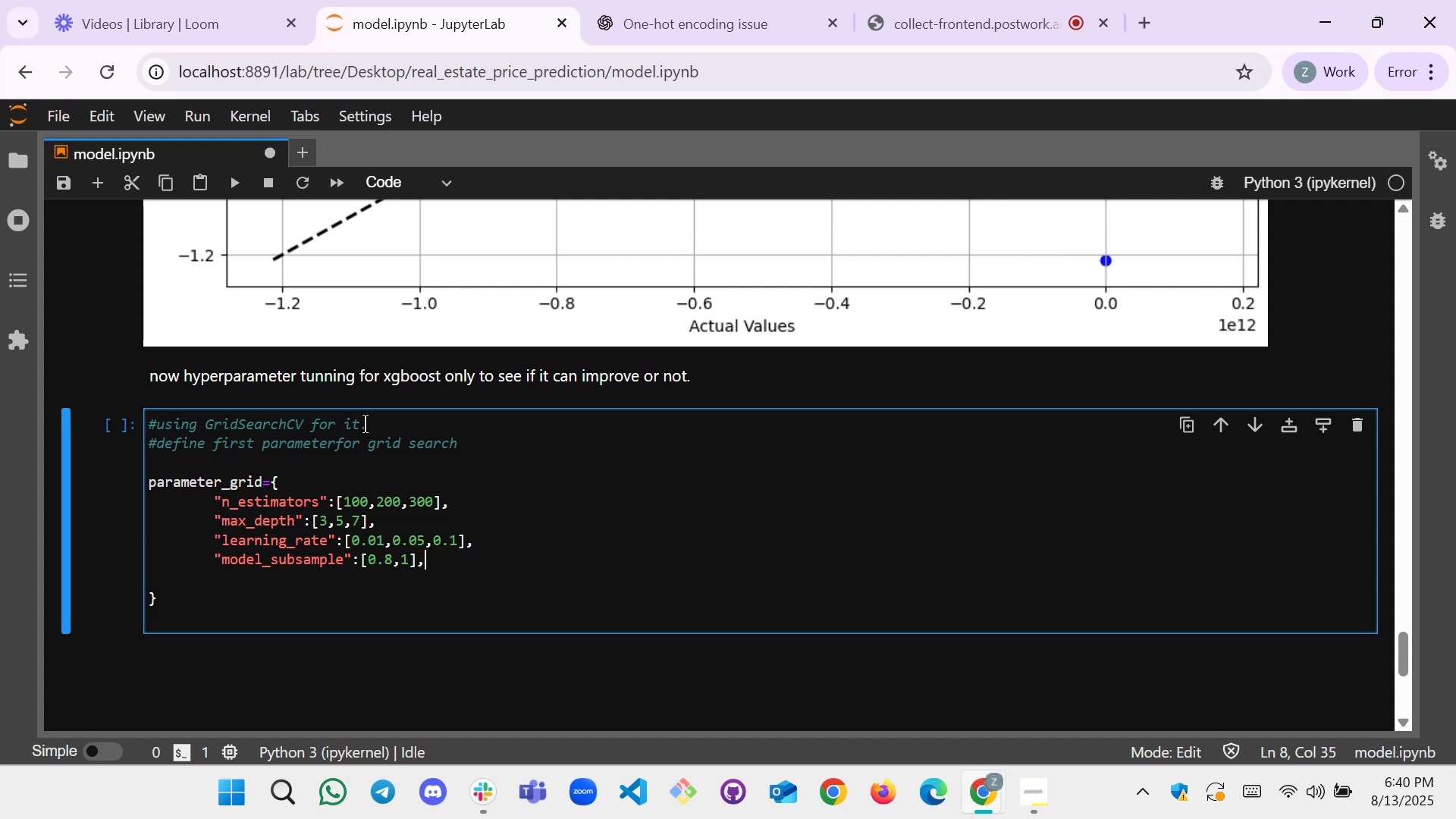 
key(Enter)
 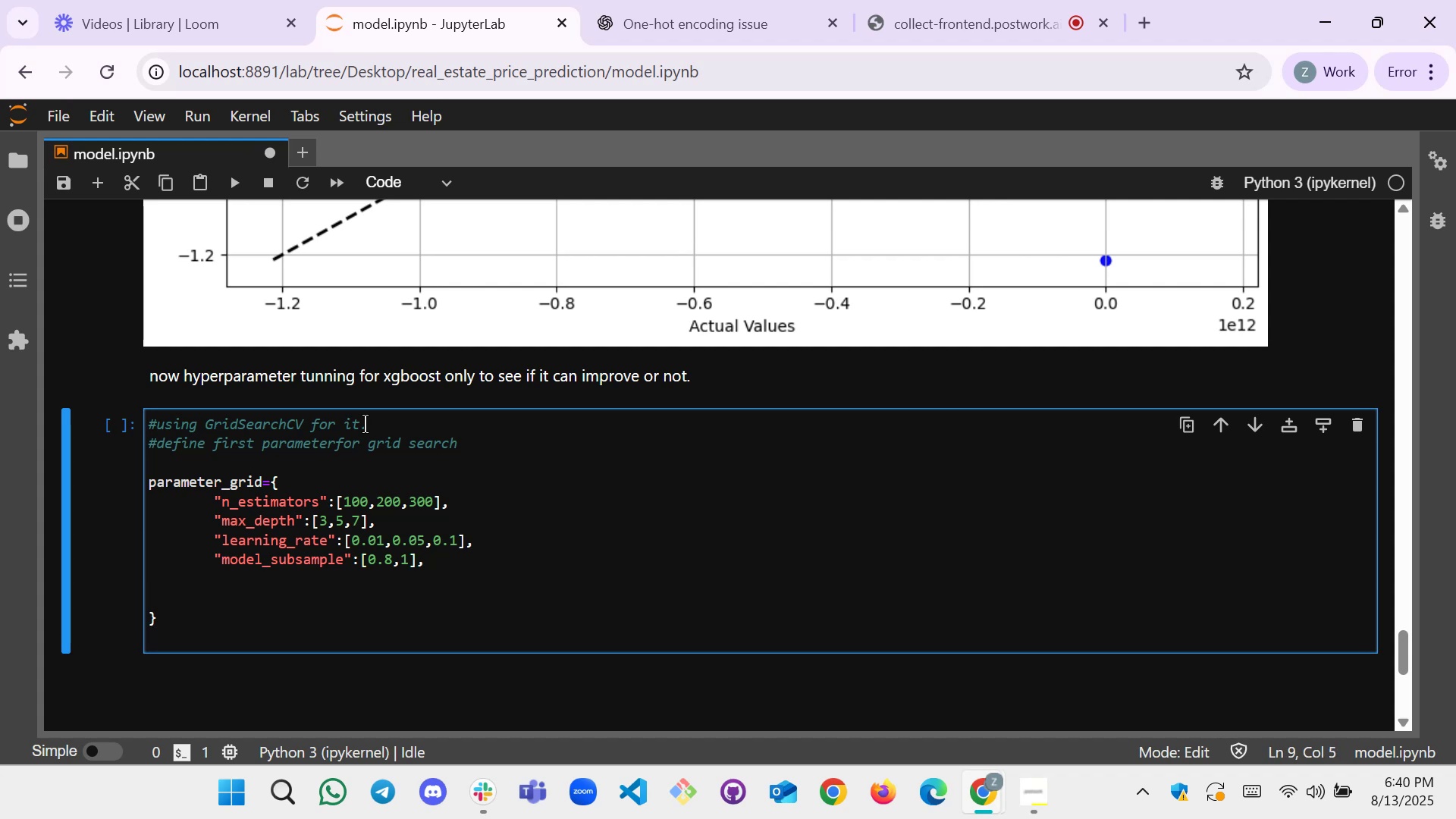 
key(Tab)
 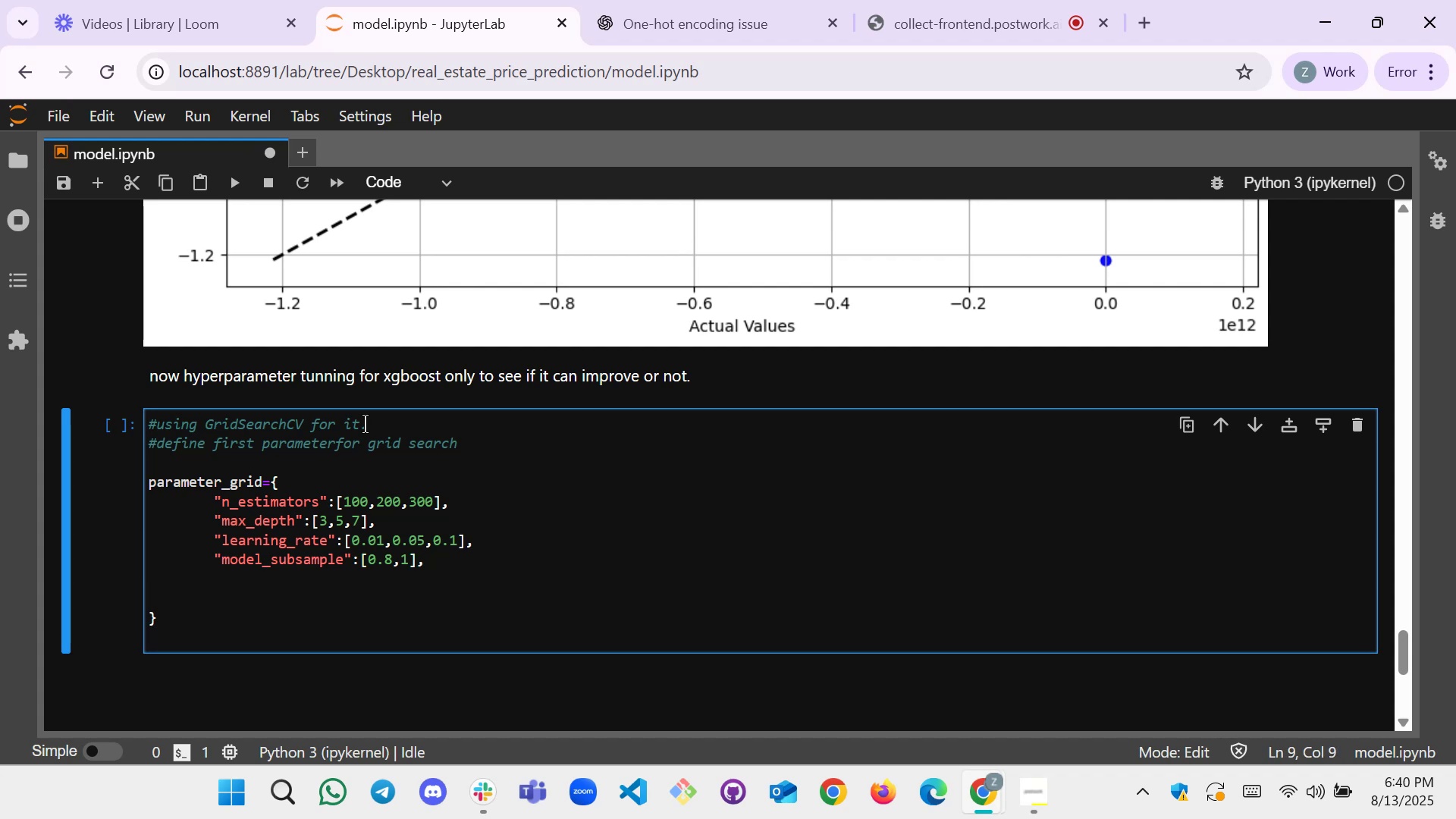 
key(Shift+Quote)
 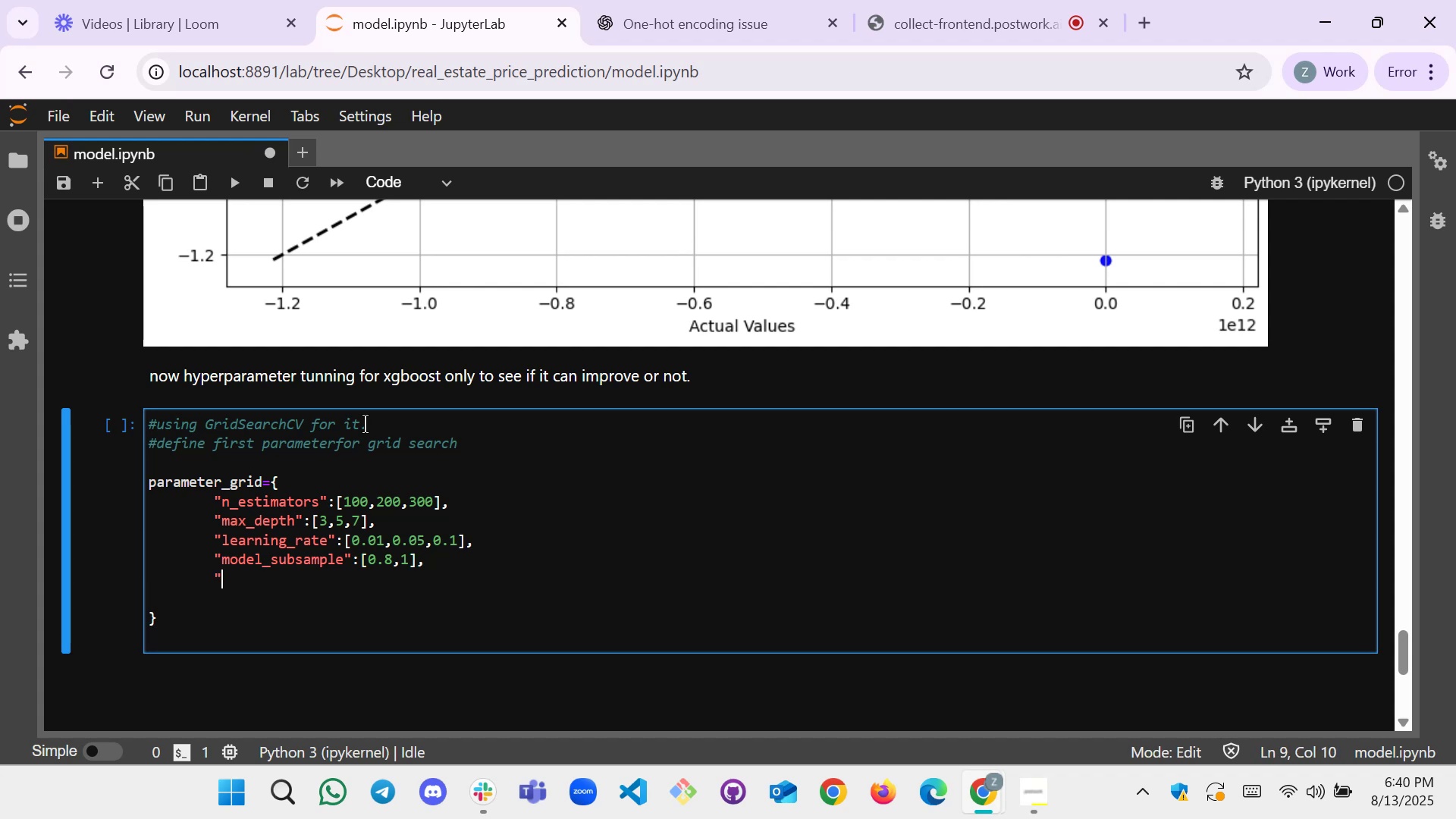 
key(Shift+Quote)
 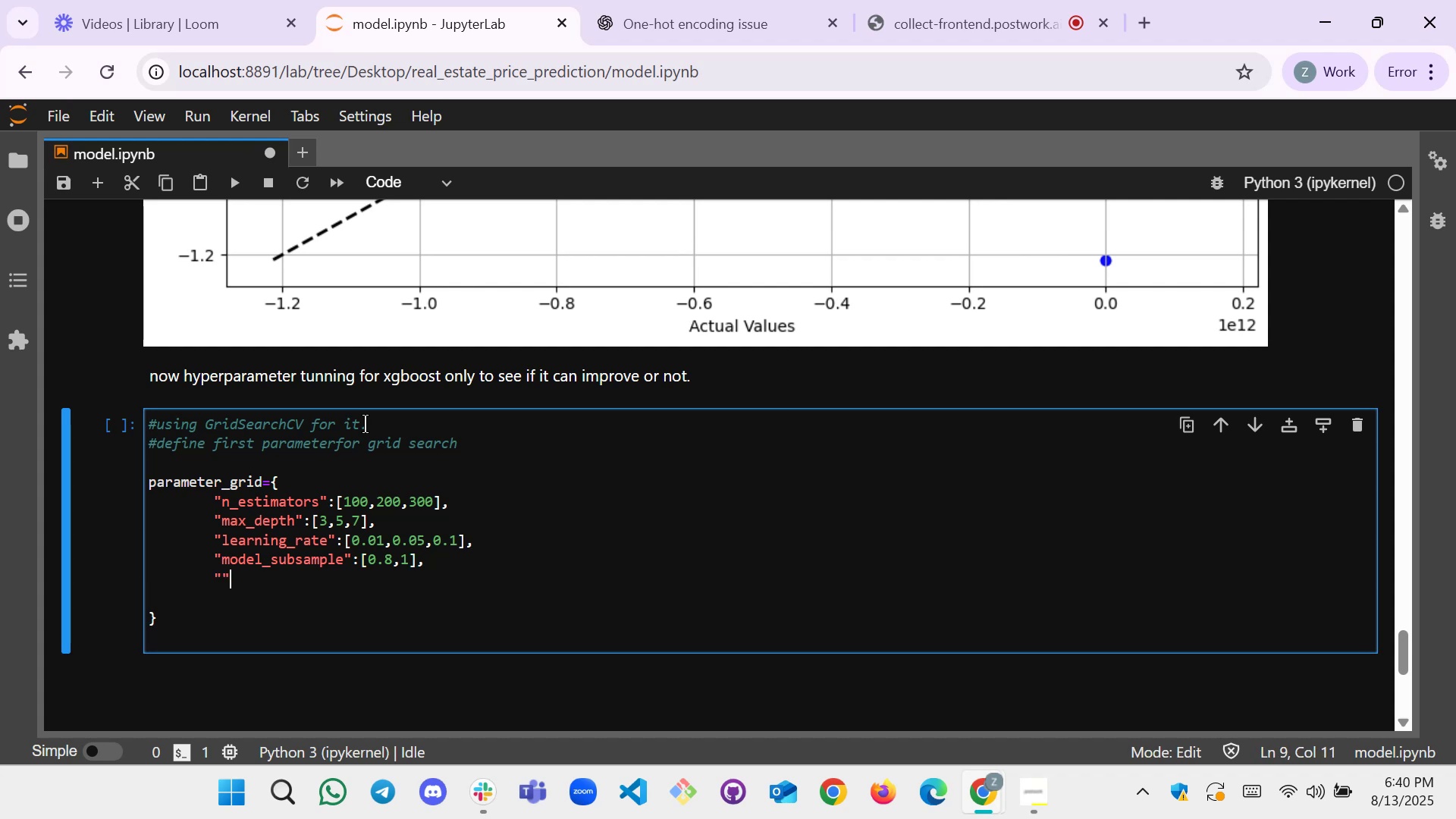 
key(ArrowLeft)
 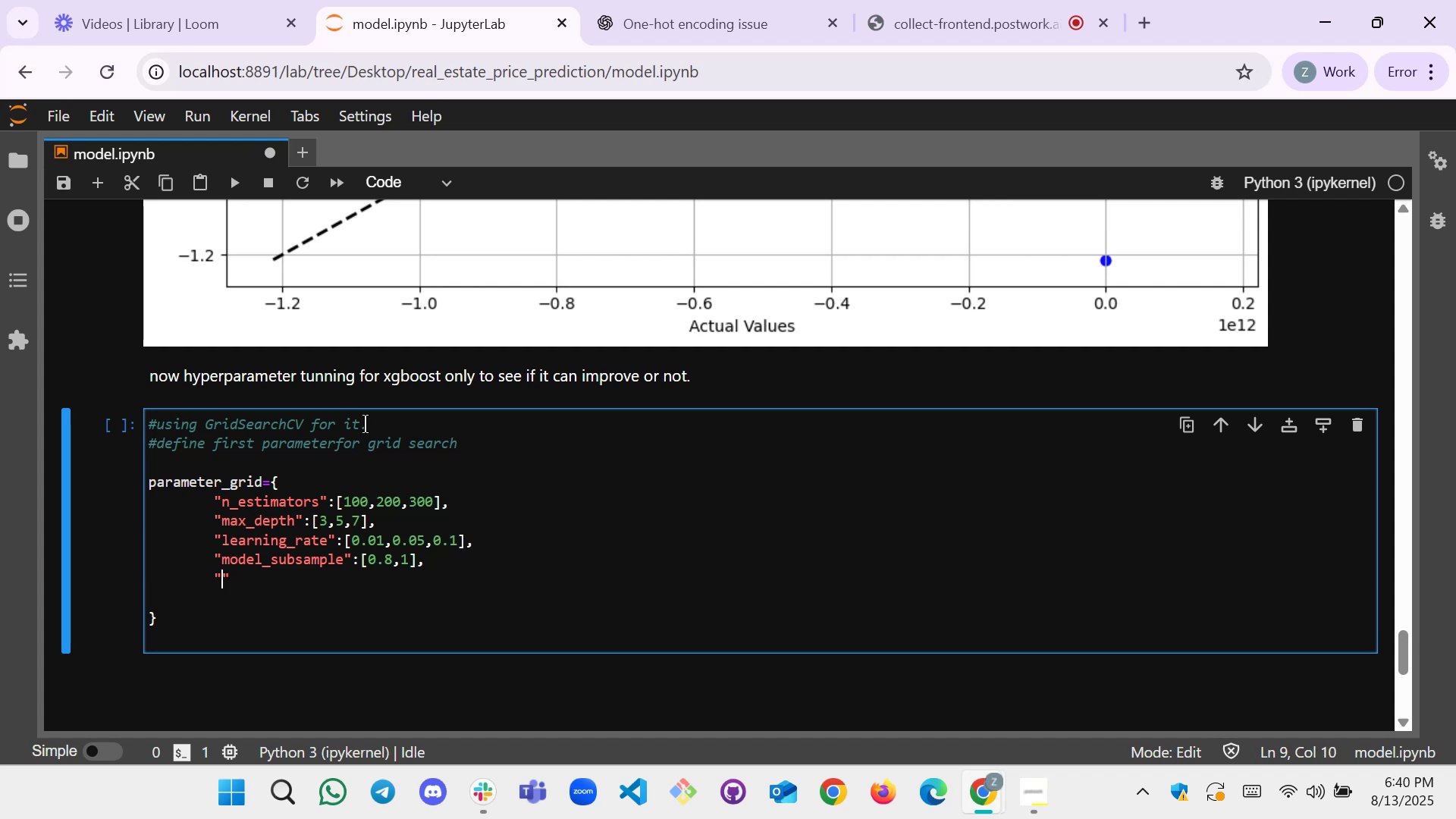 
wait(5.82)
 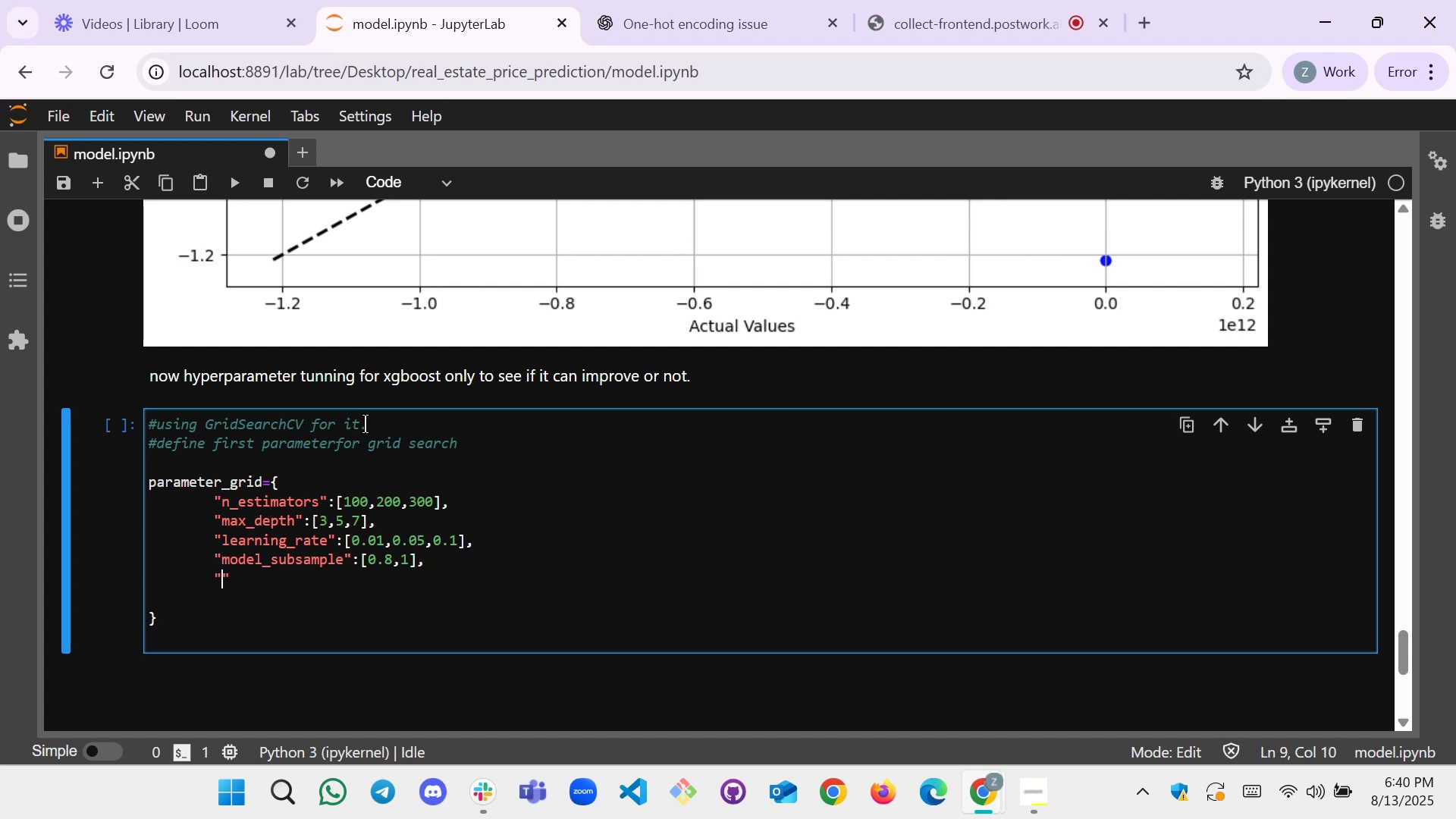 
type(model)
key(Backspace)
key(Backspace)
key(Backspace)
key(Backspace)
key(Backspace)
type(subm)
key(Backspace)
type(sample_by_tree)
 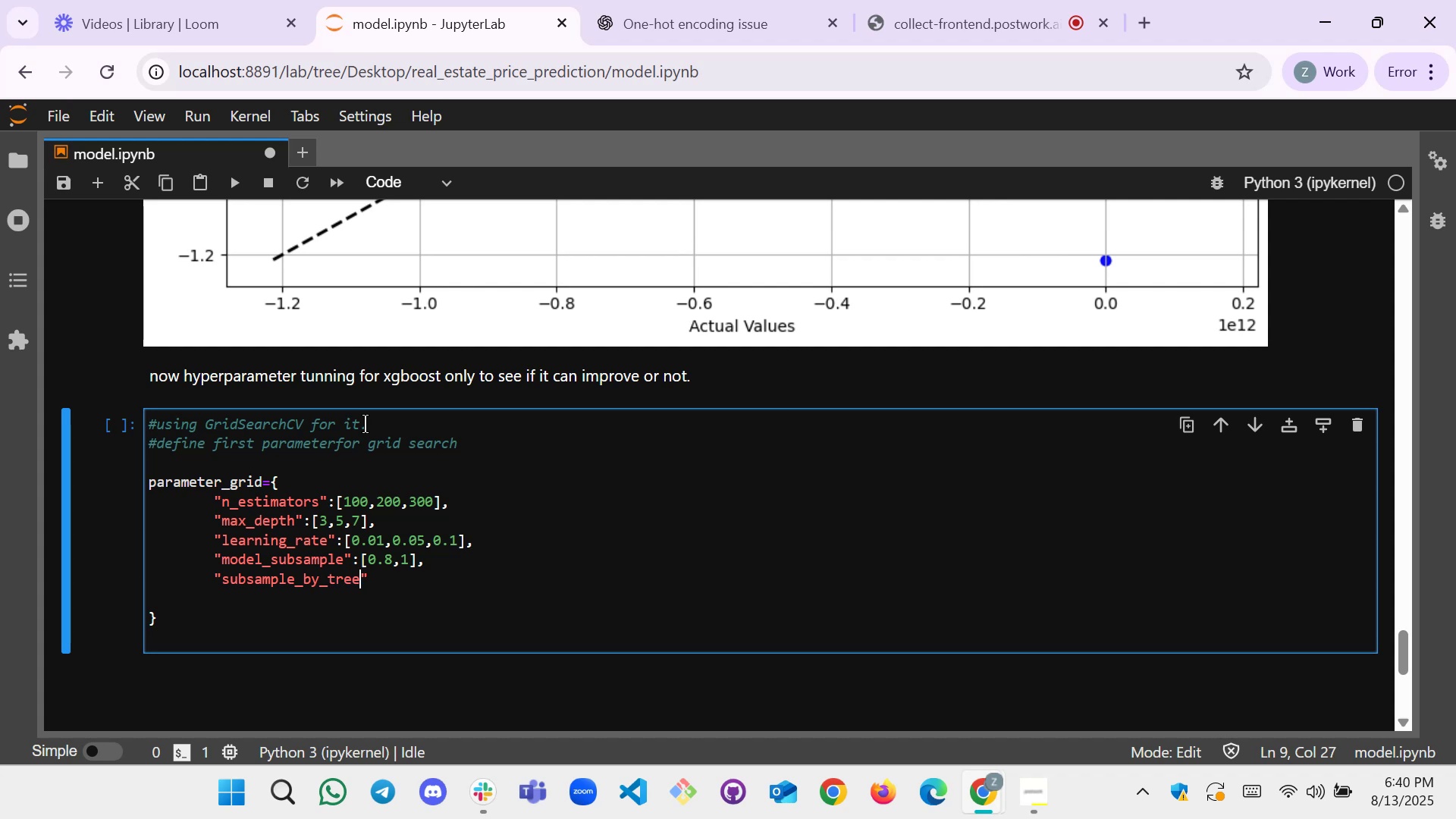 
key(ArrowRight)
 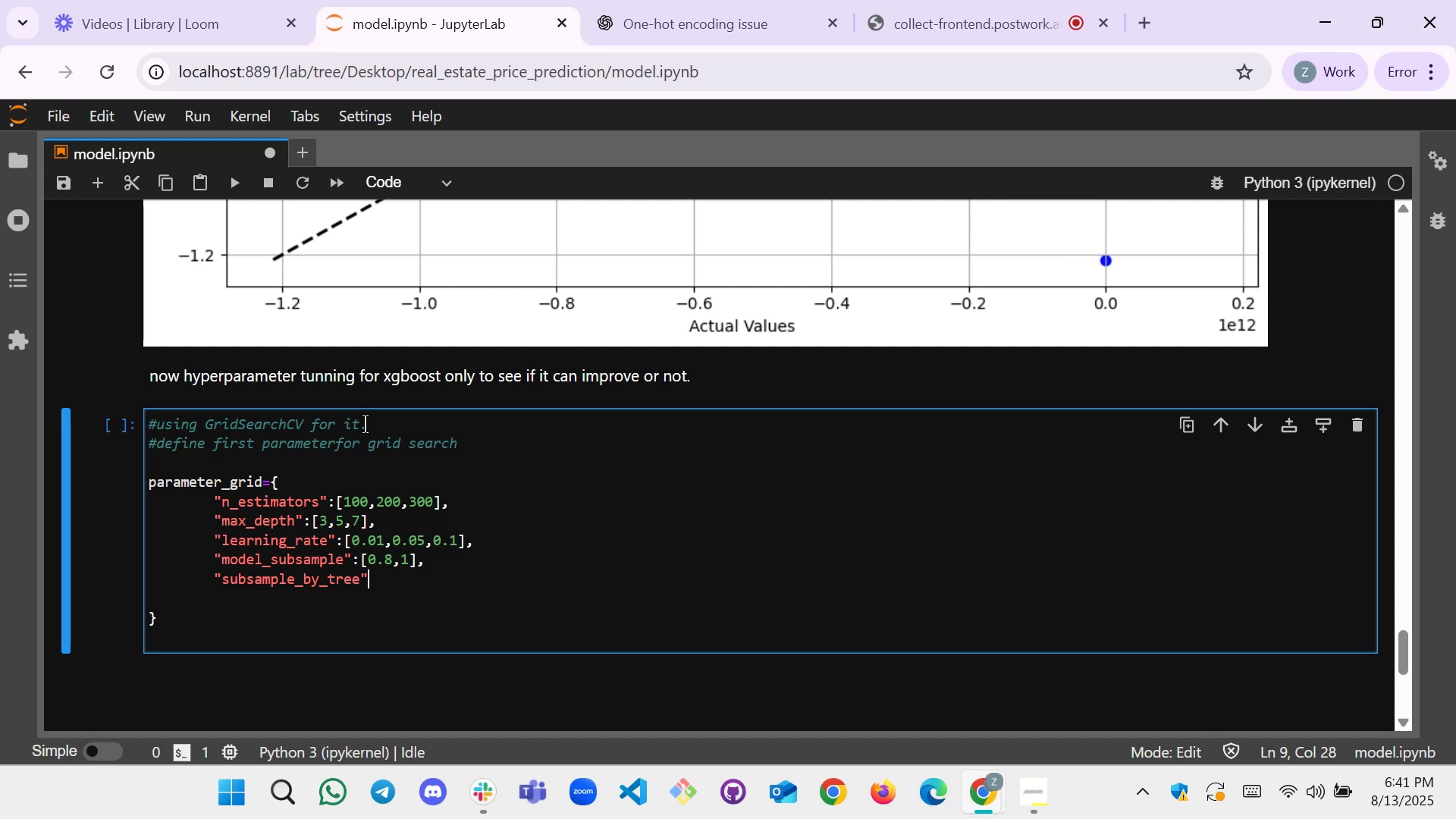 
key(Shift+Semicolon)
 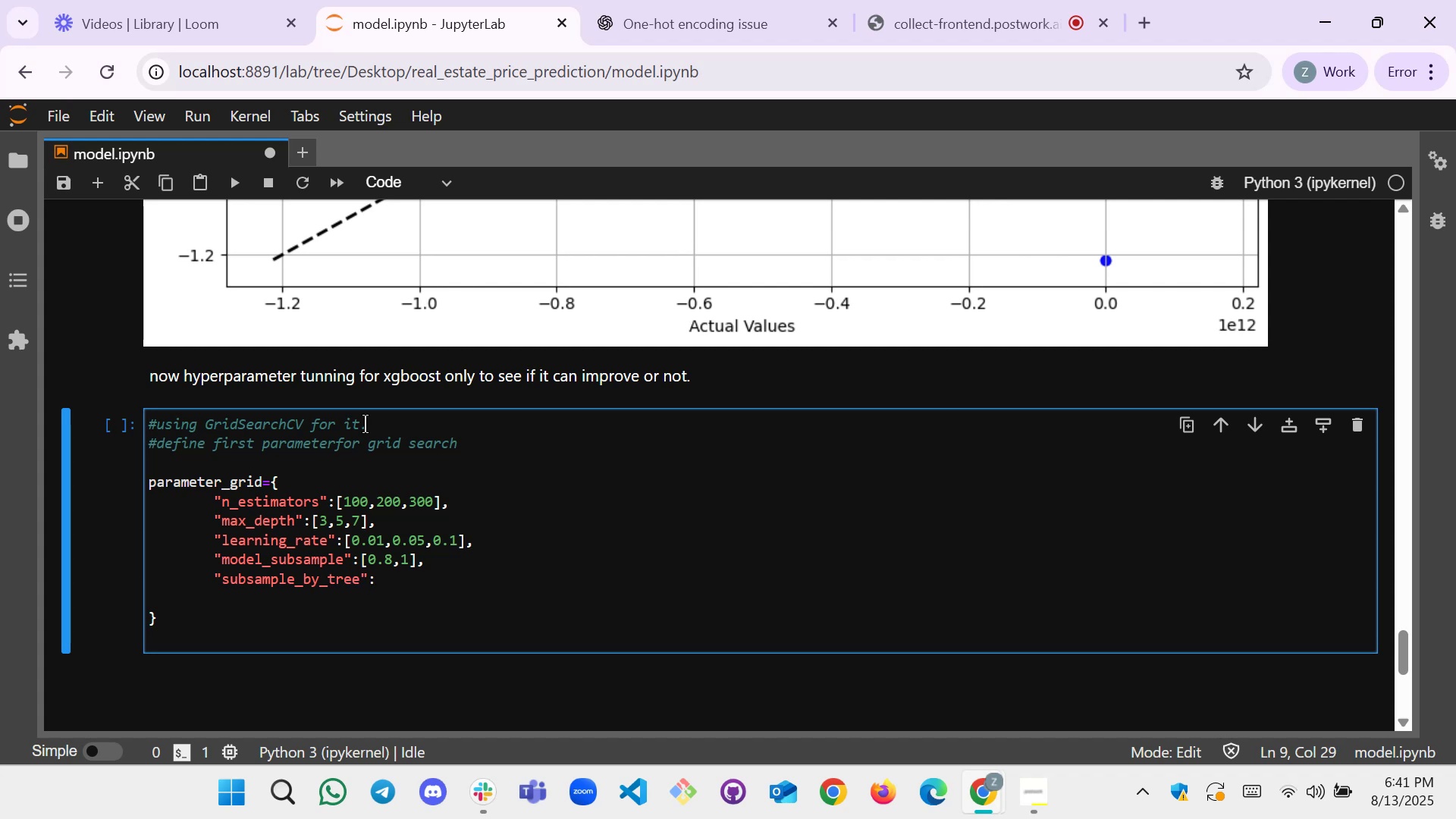 
wait(9.27)
 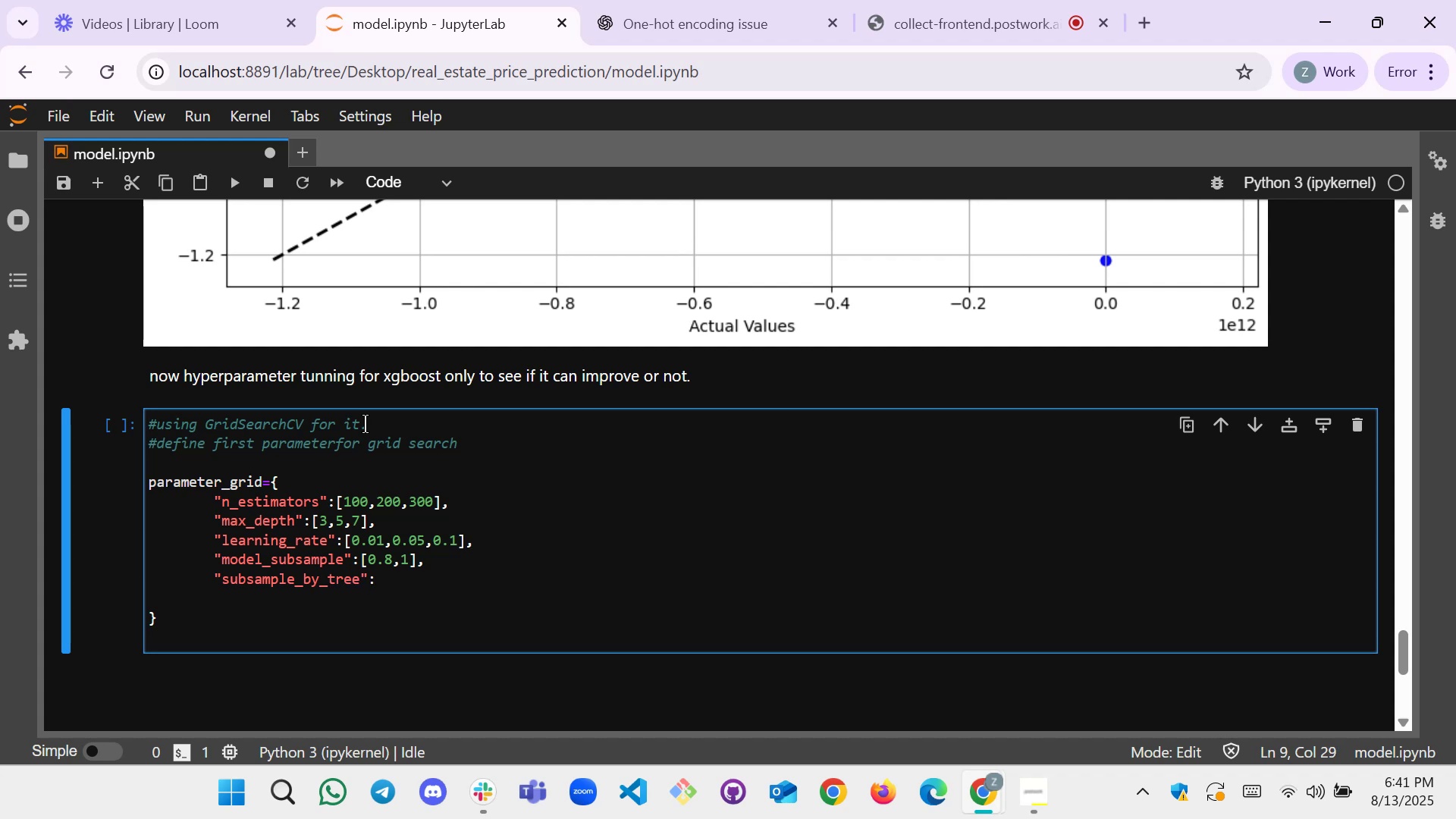 
key(BracketLeft)
 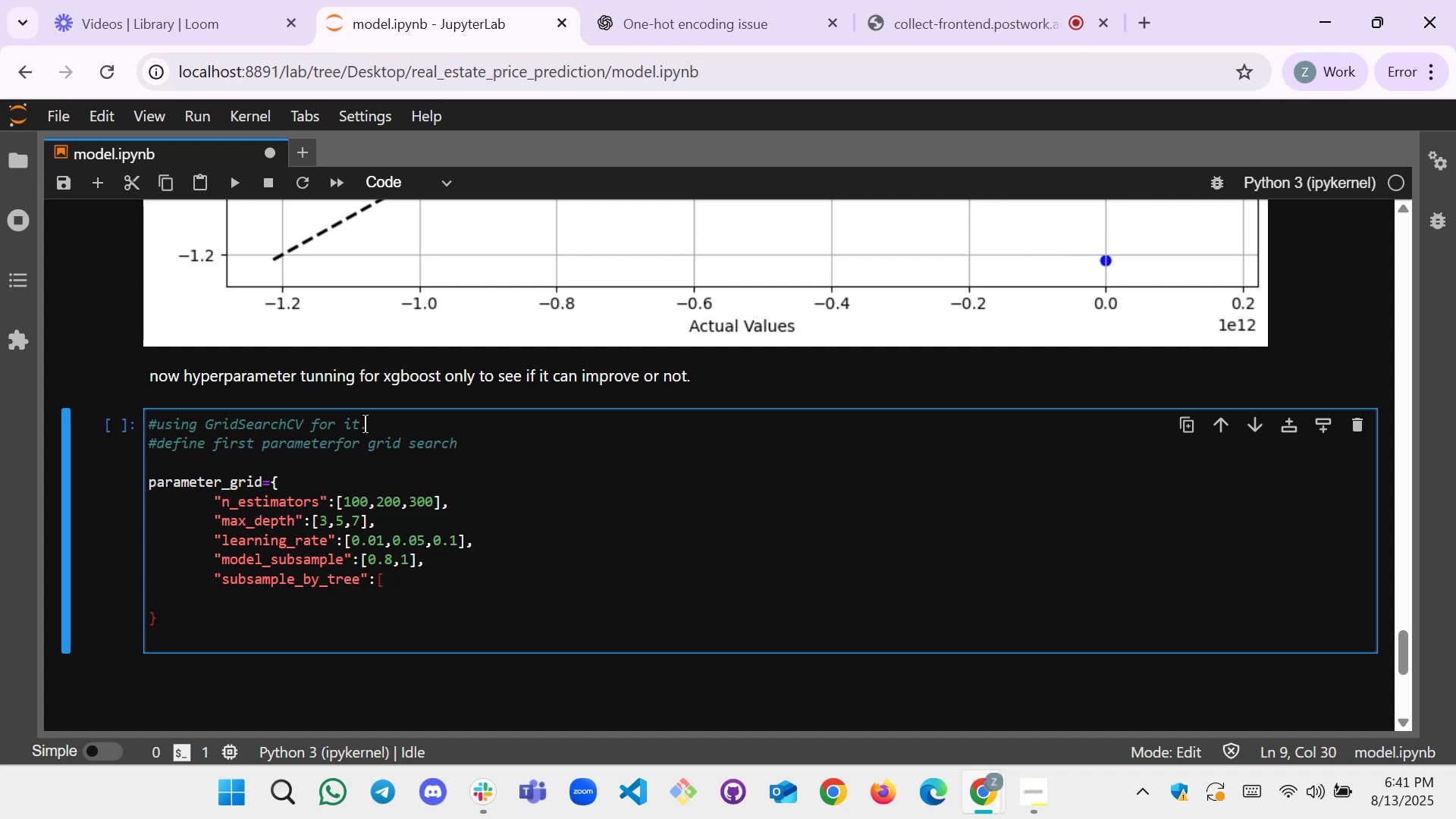 
key(BracketRight)
 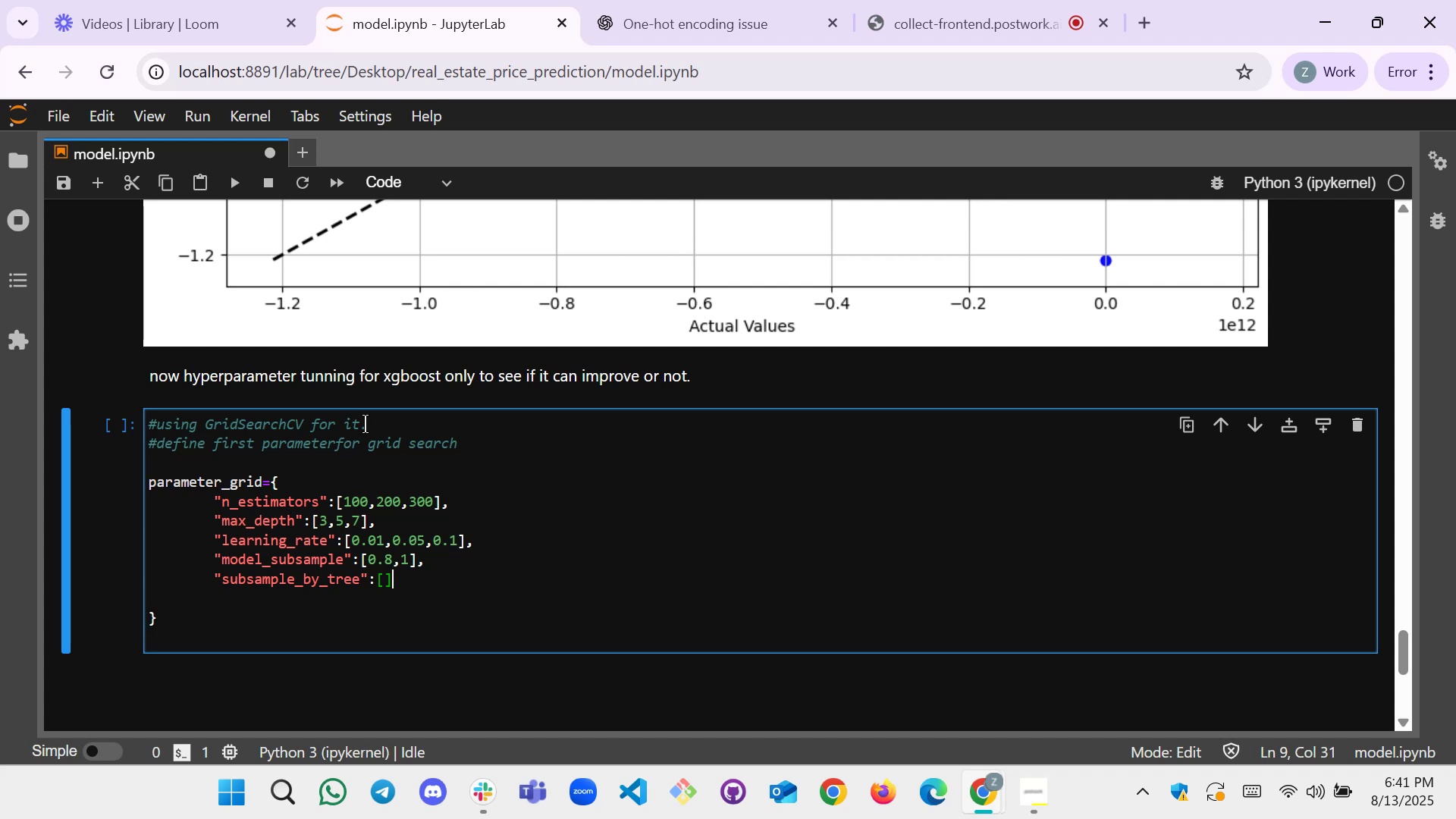 
key(ArrowLeft)
 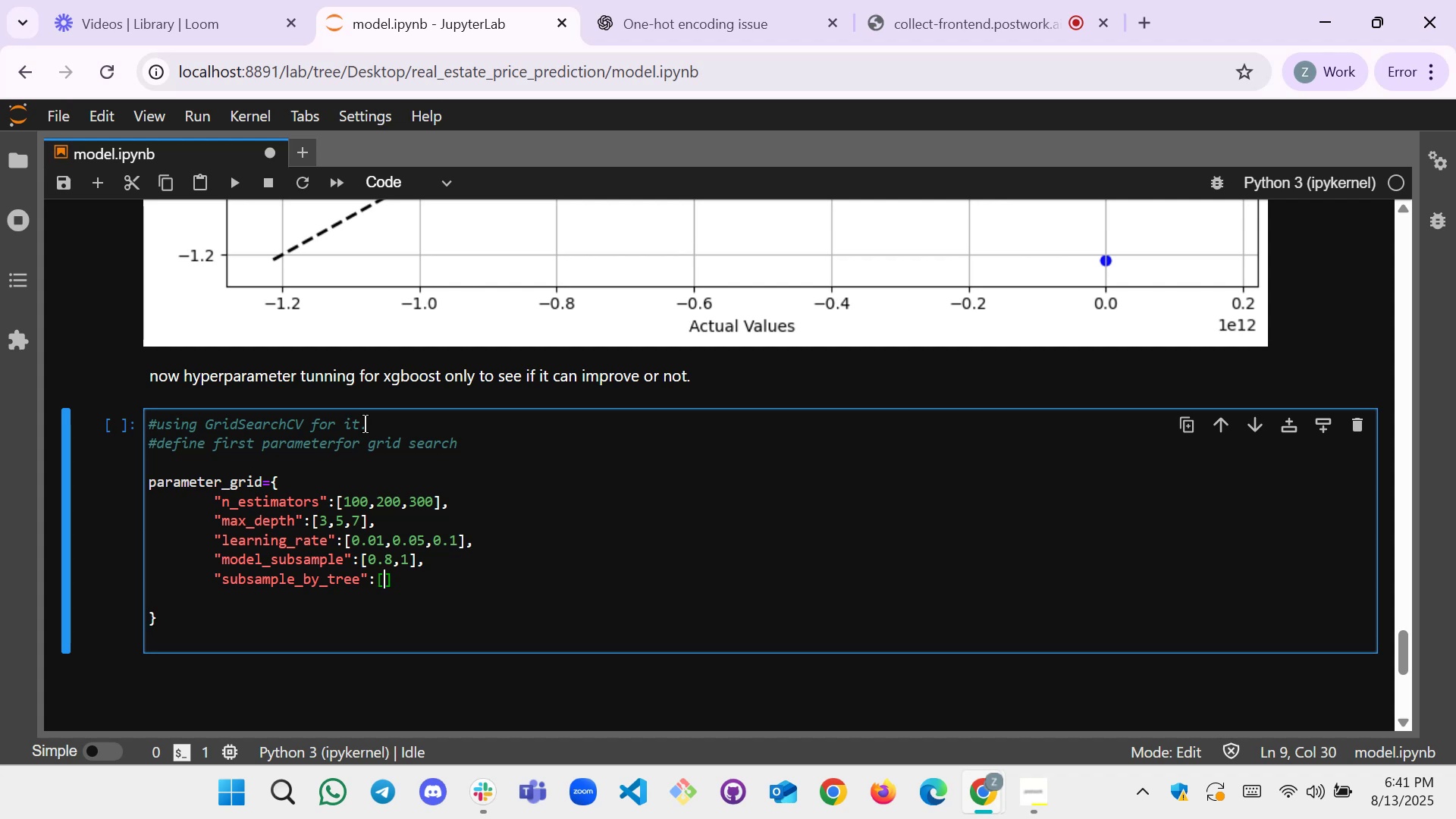 
key(0)
 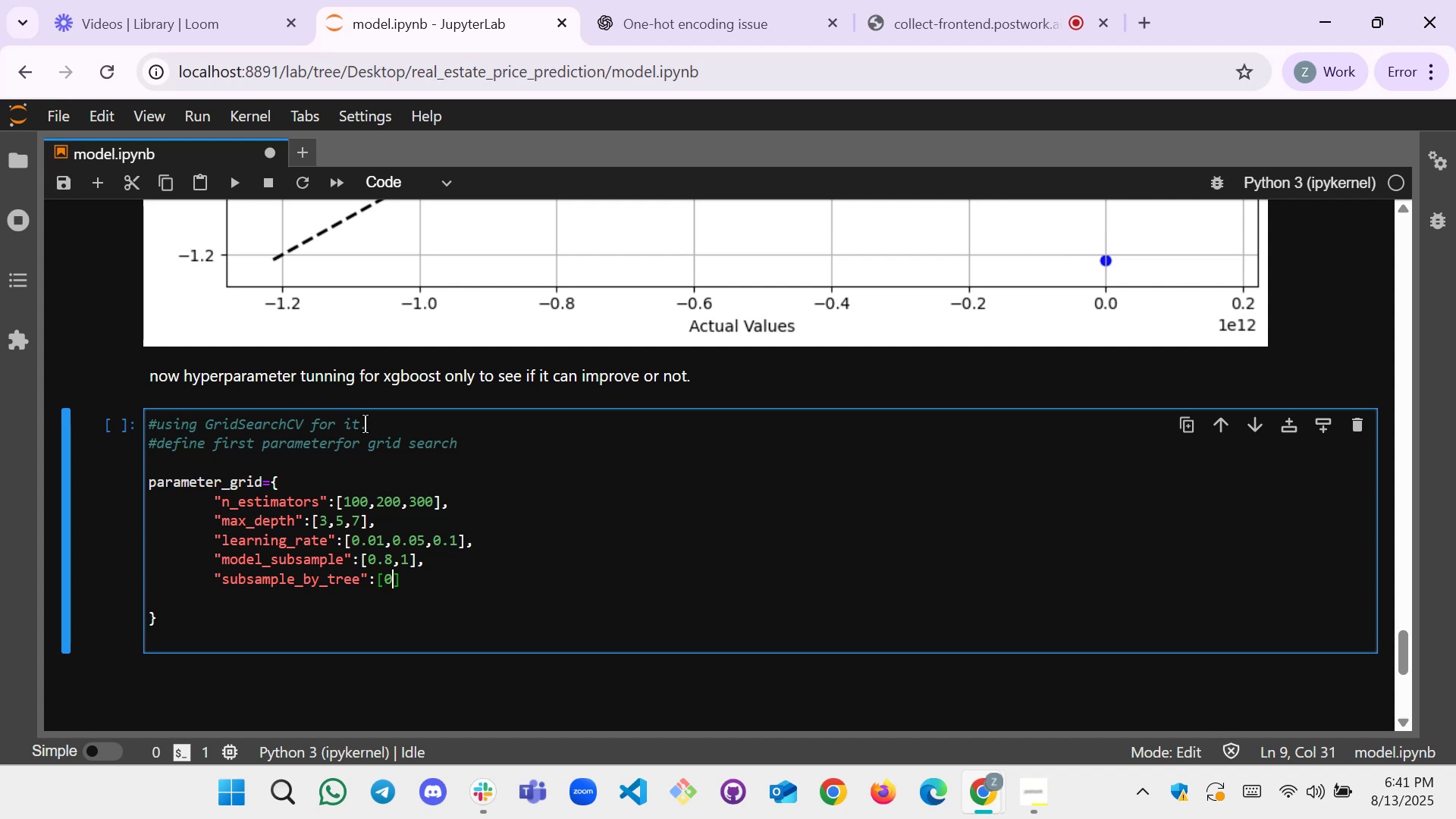 
key(Period)
 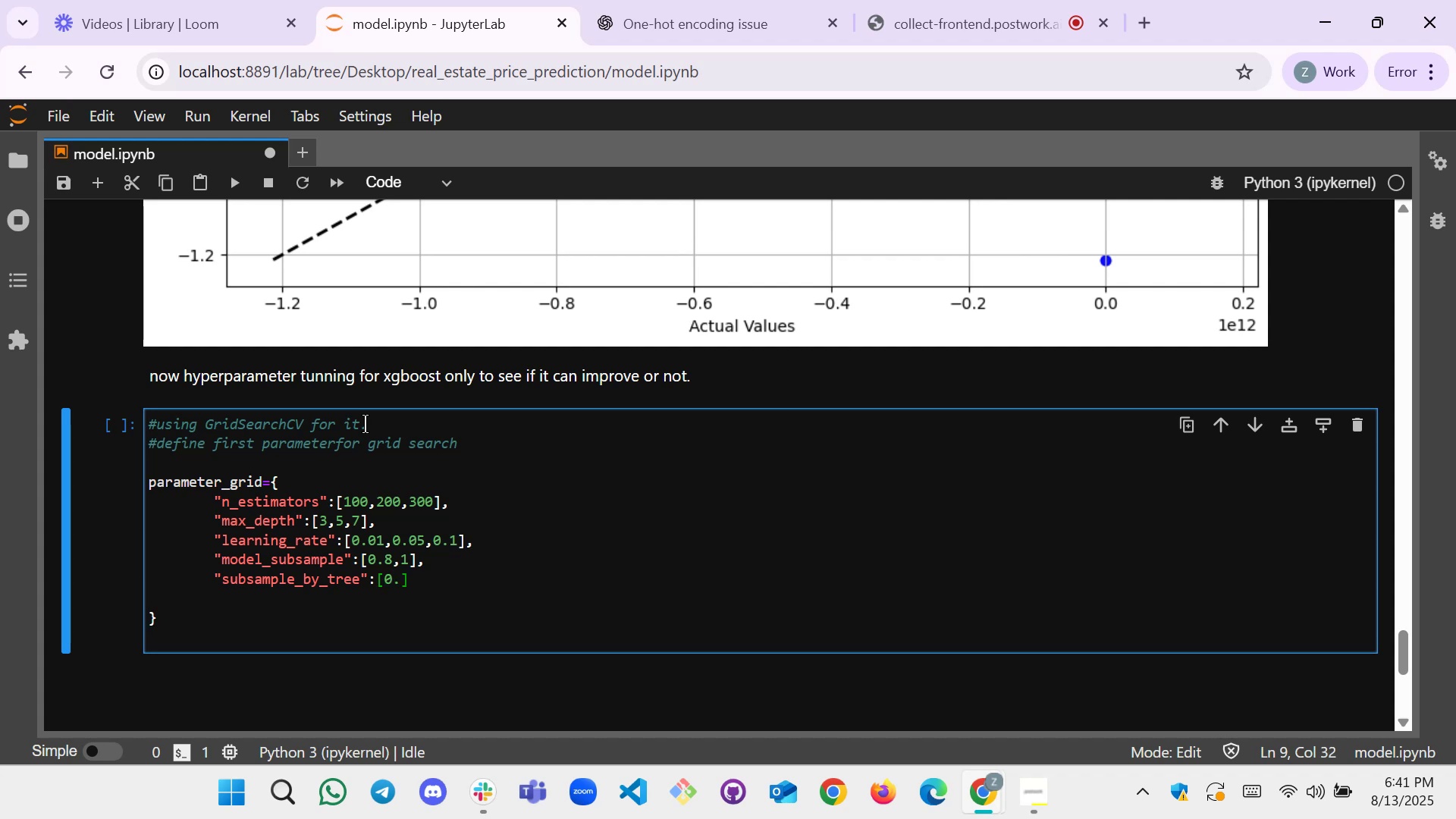 
key(8)
 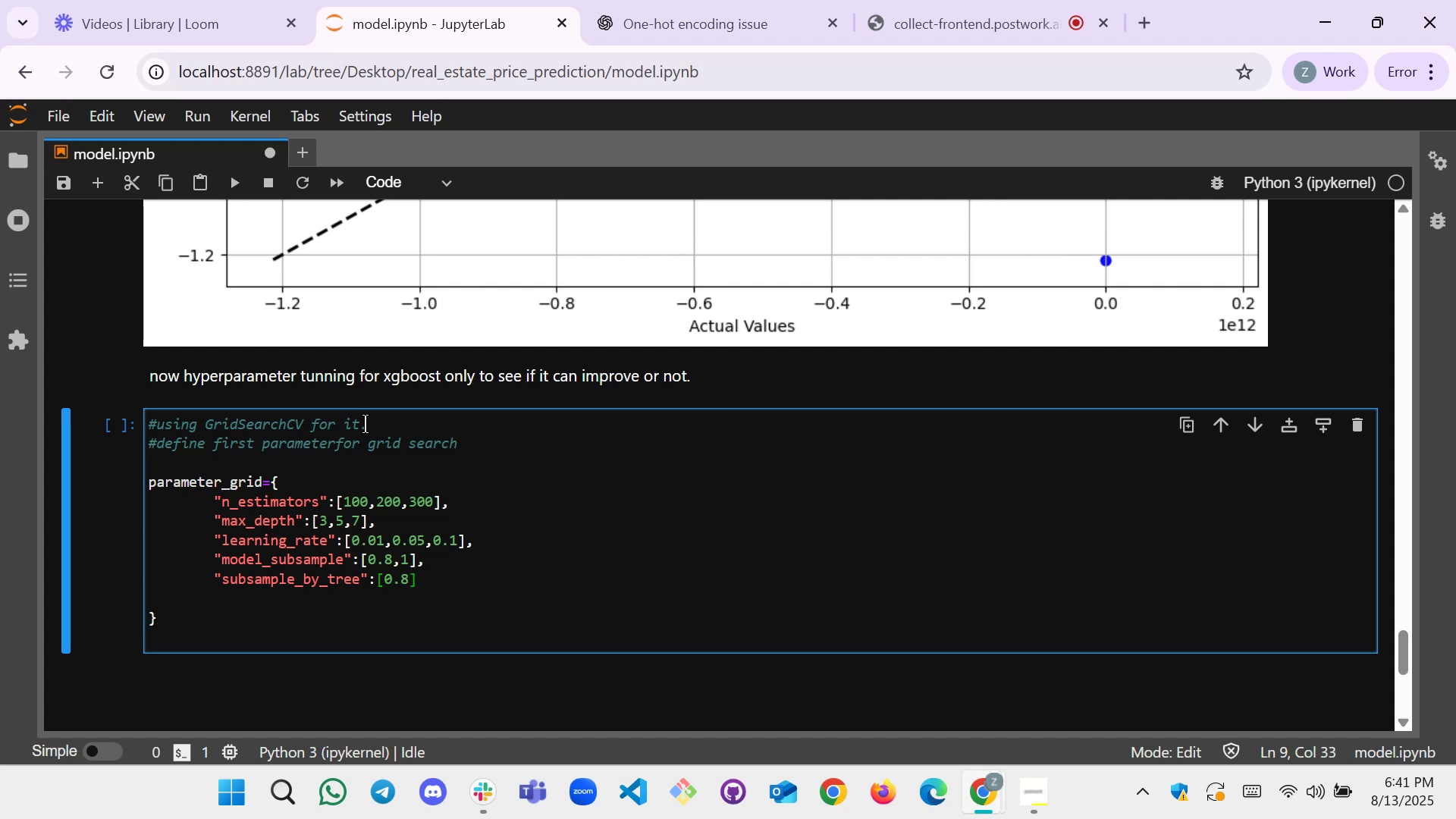 
key(ArrowRight)
 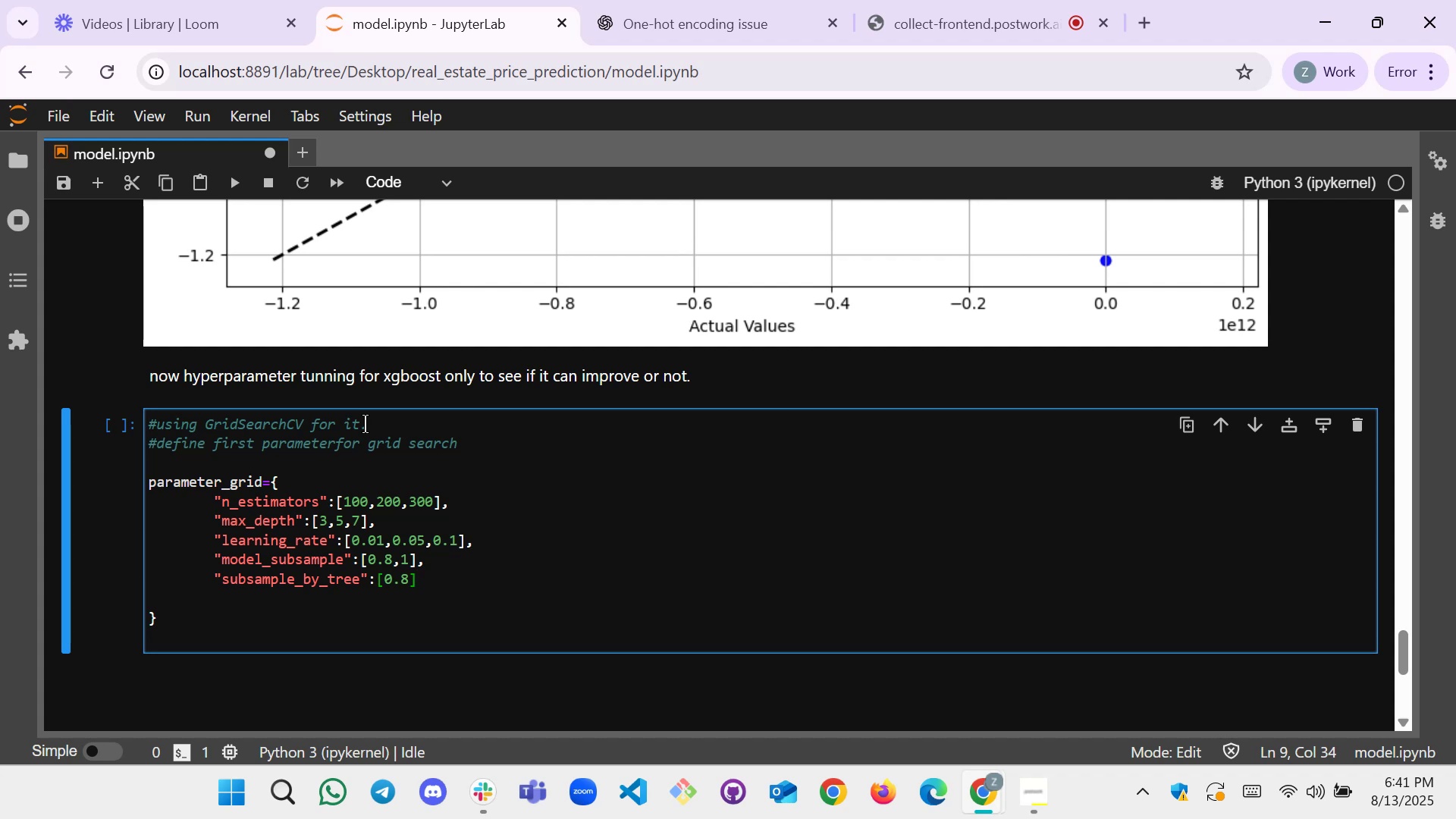 
key(ArrowLeft)
 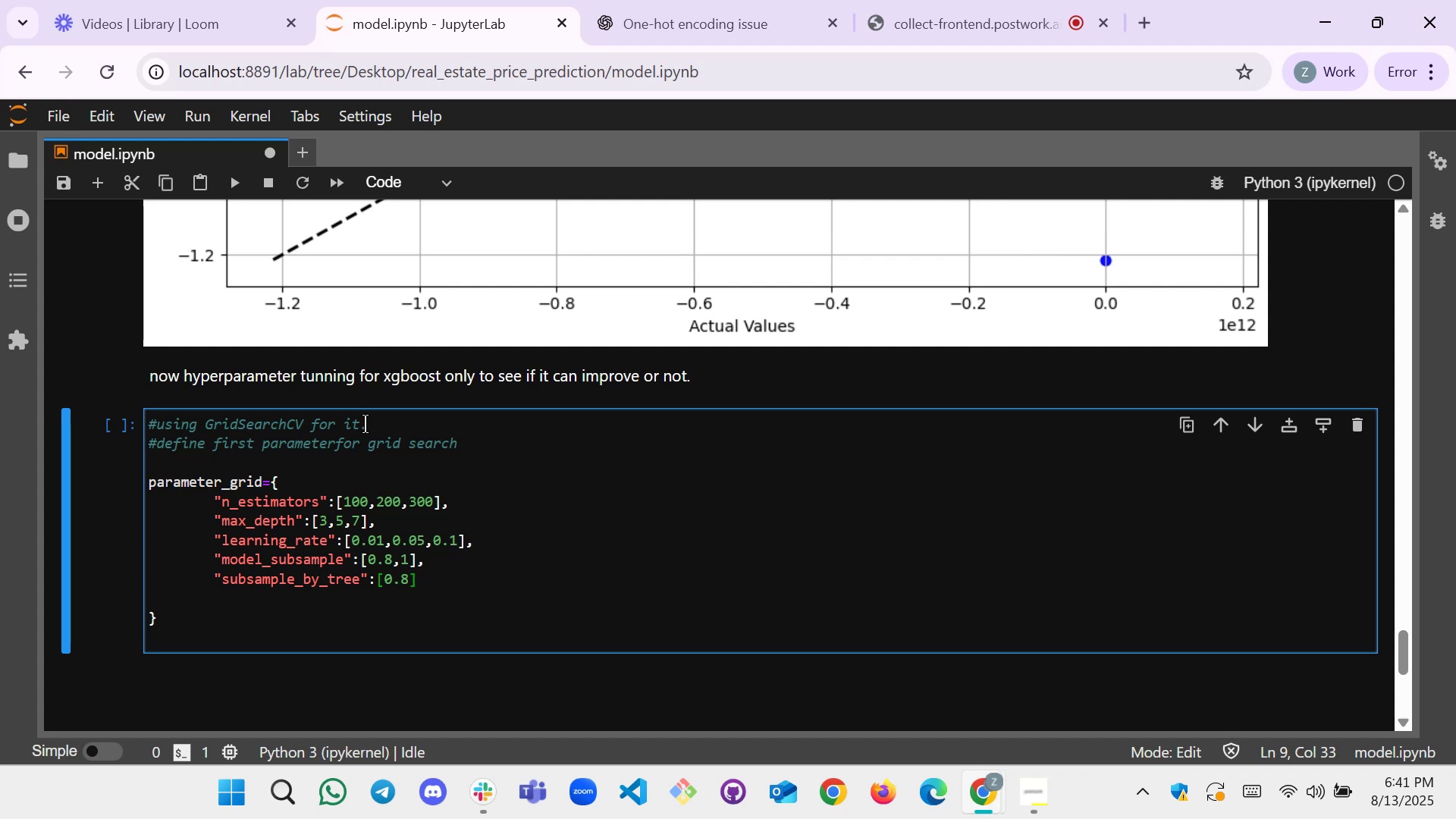 
key(Comma)
 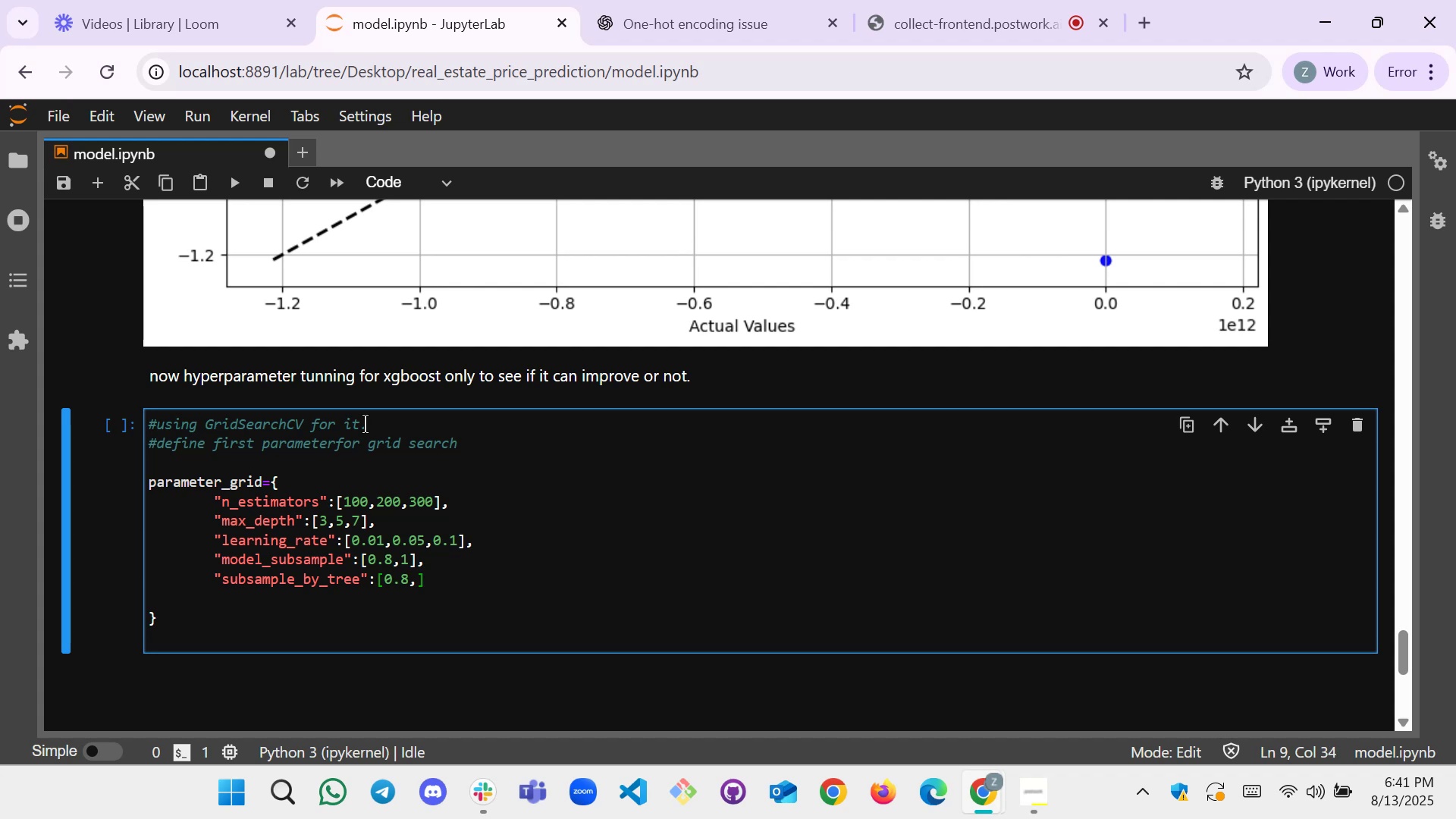 
key(1)
 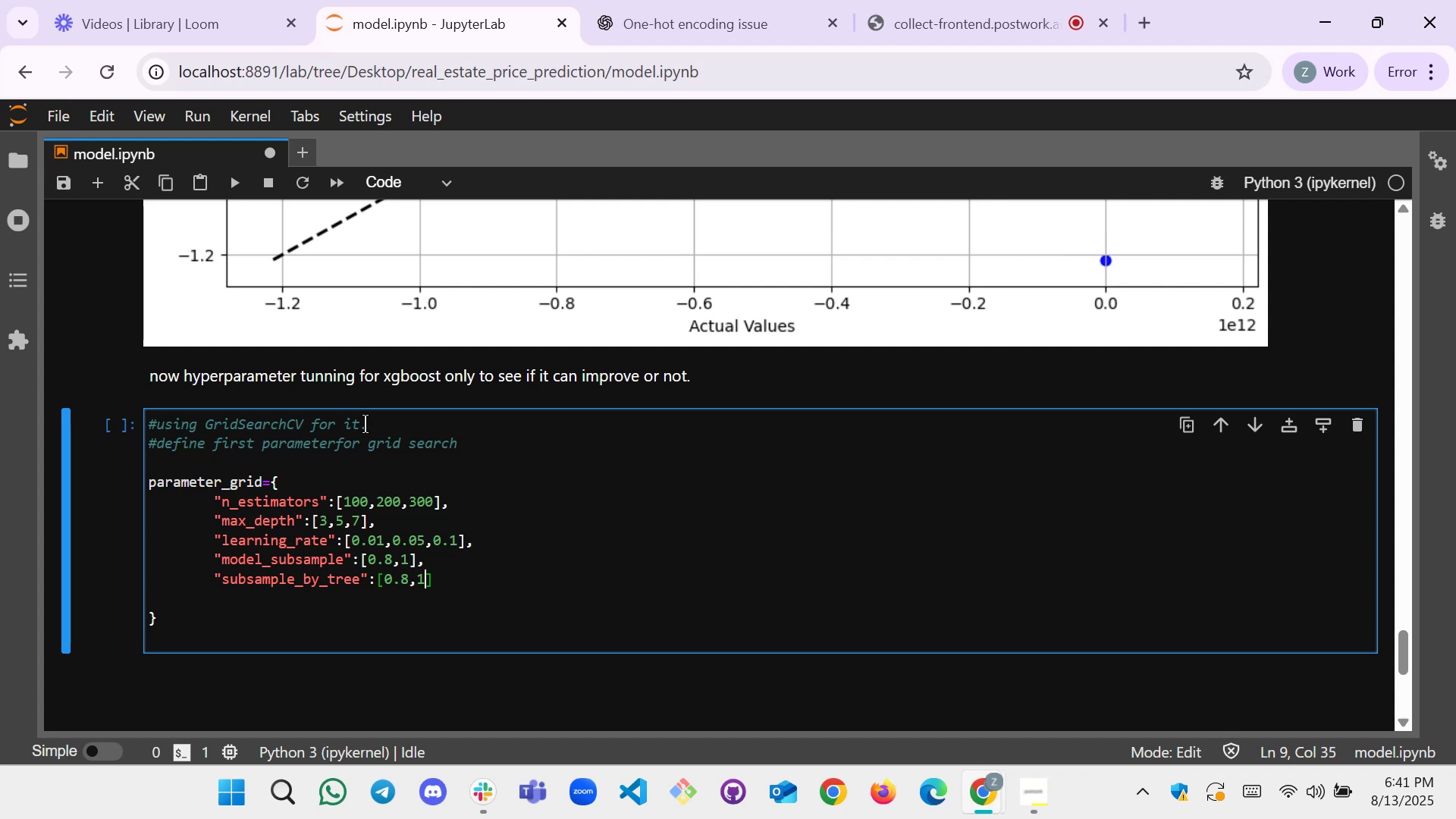 
key(Comma)
 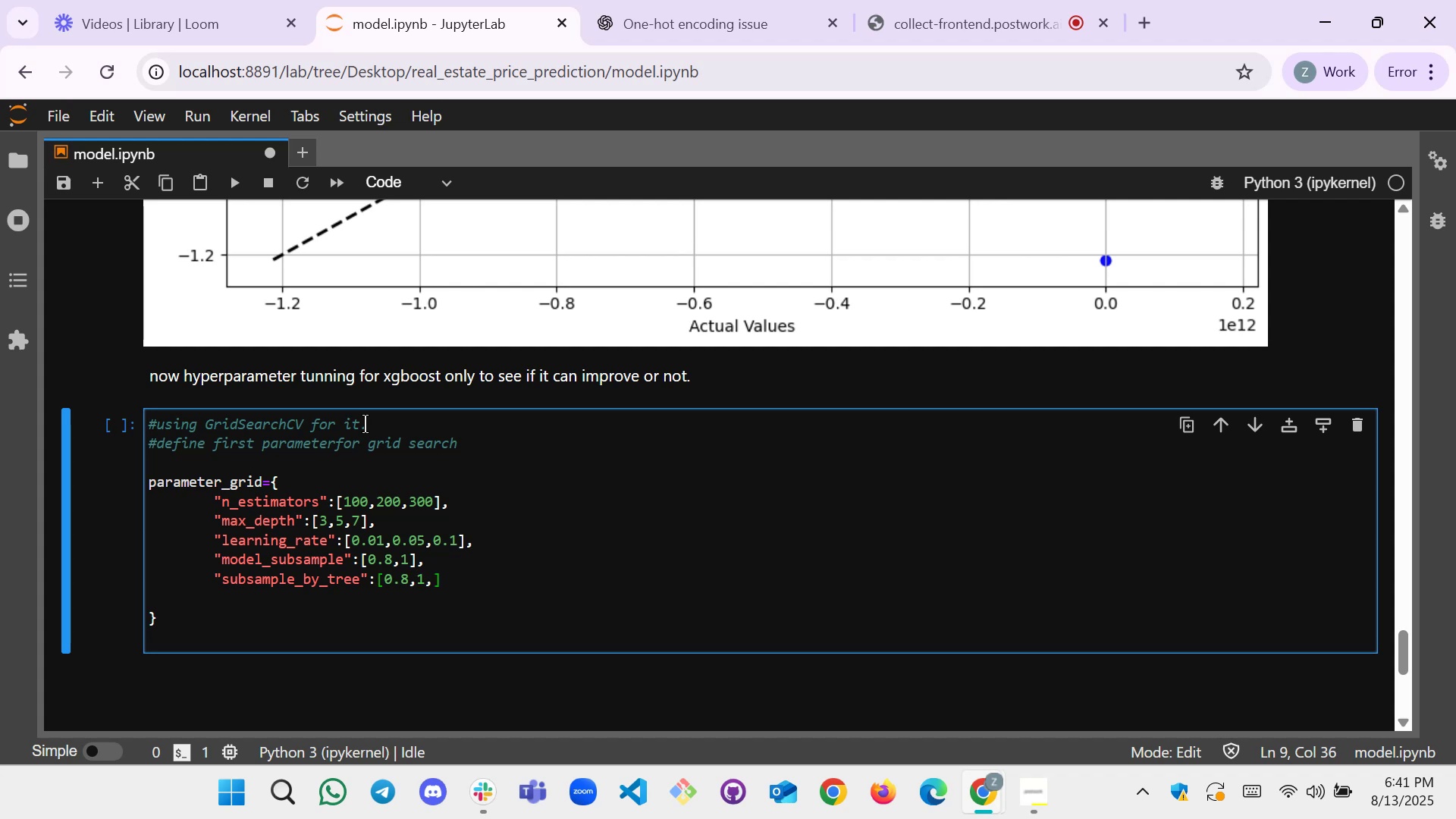 
key(Backspace)
 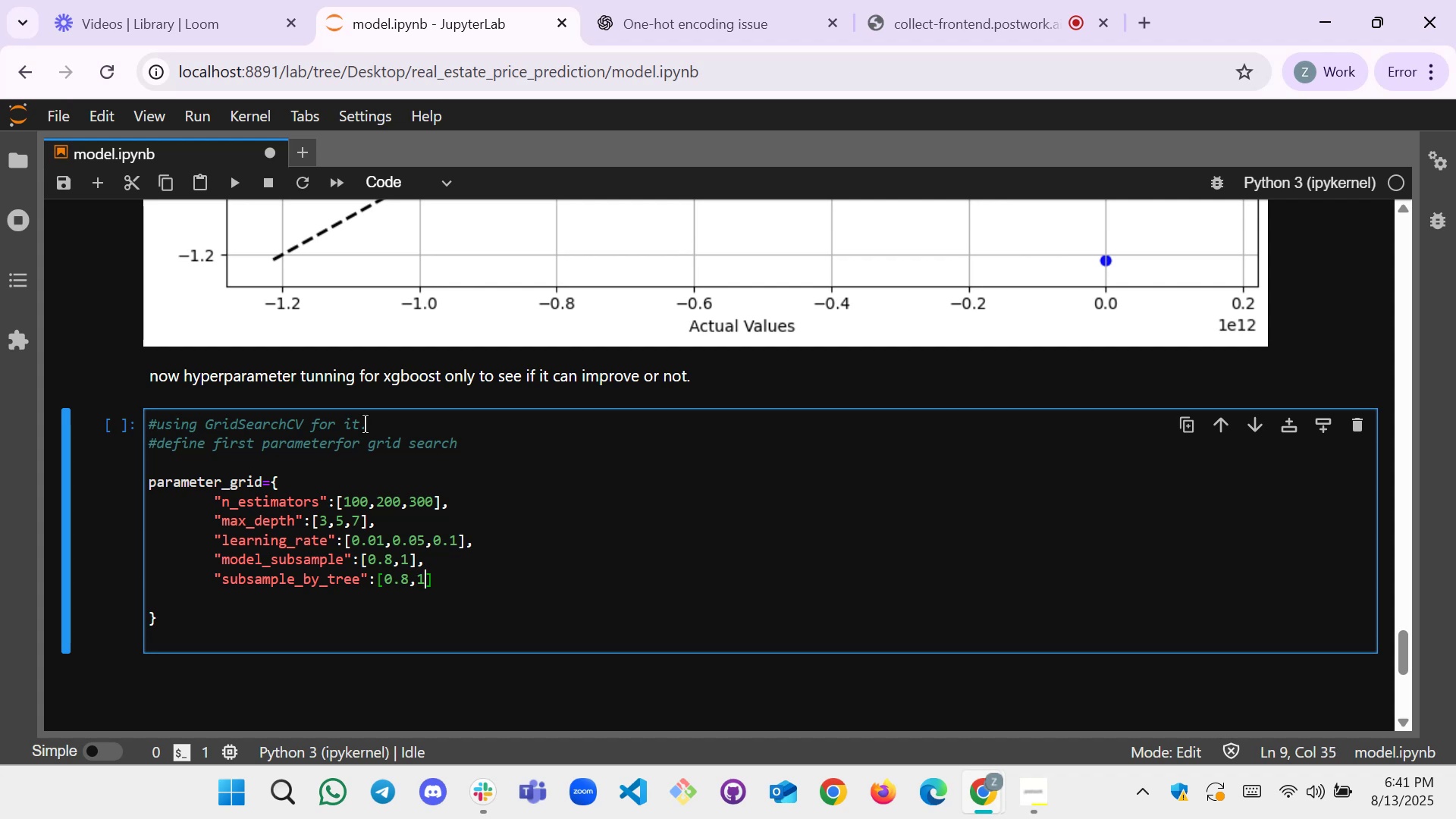 
wait(8.64)
 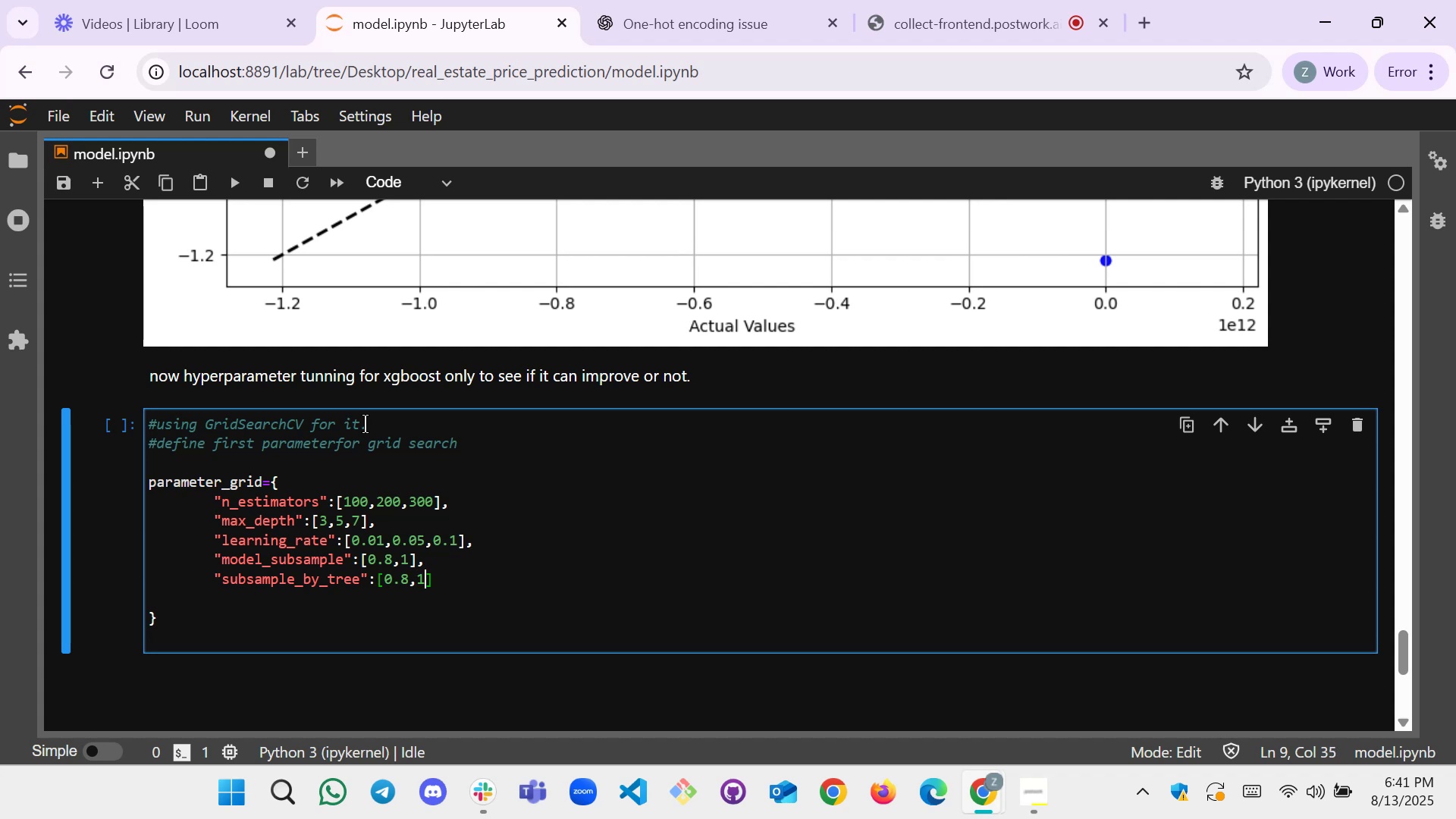 
key(ArrowDown)
 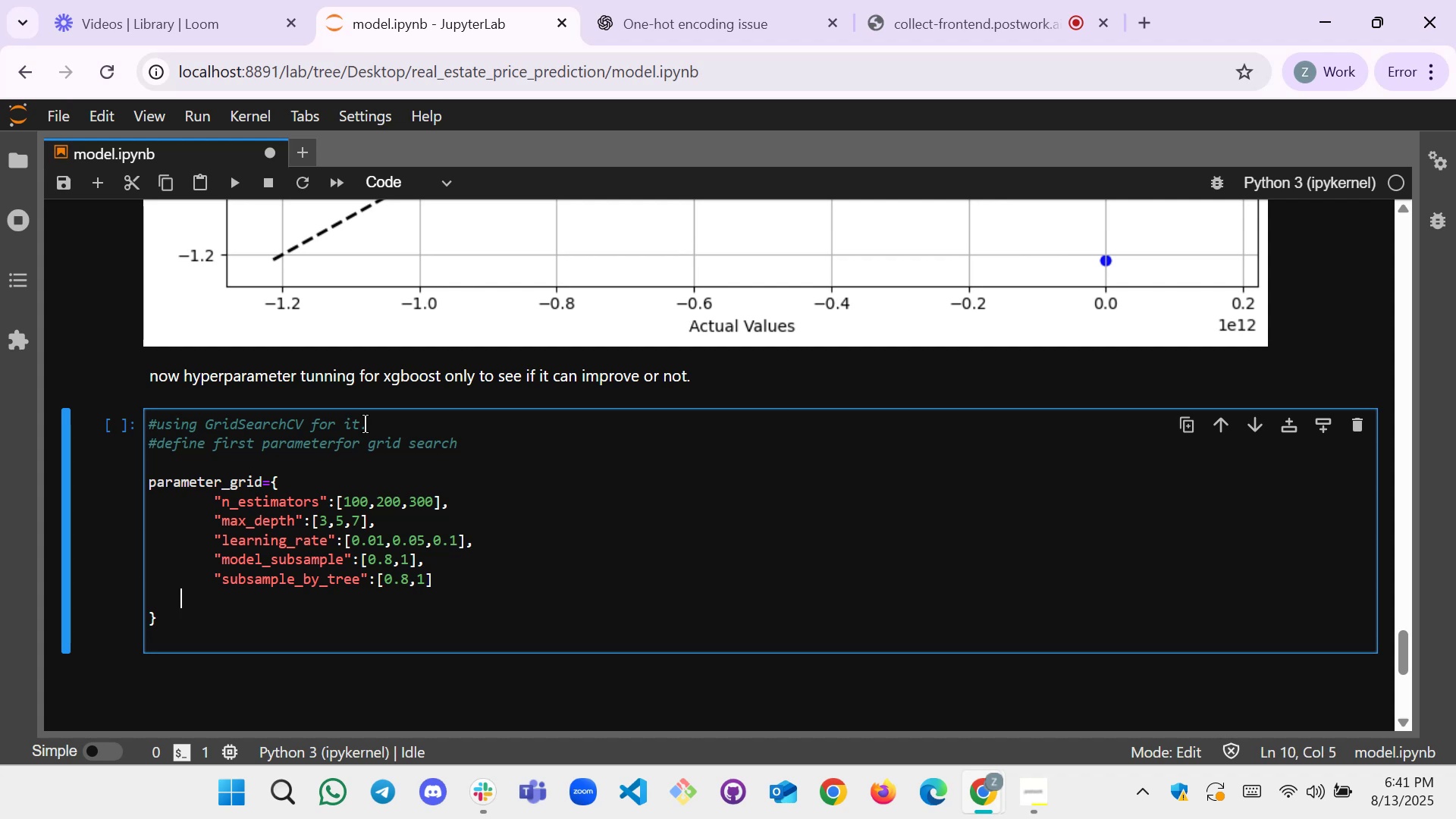 
key(ArrowDown)
 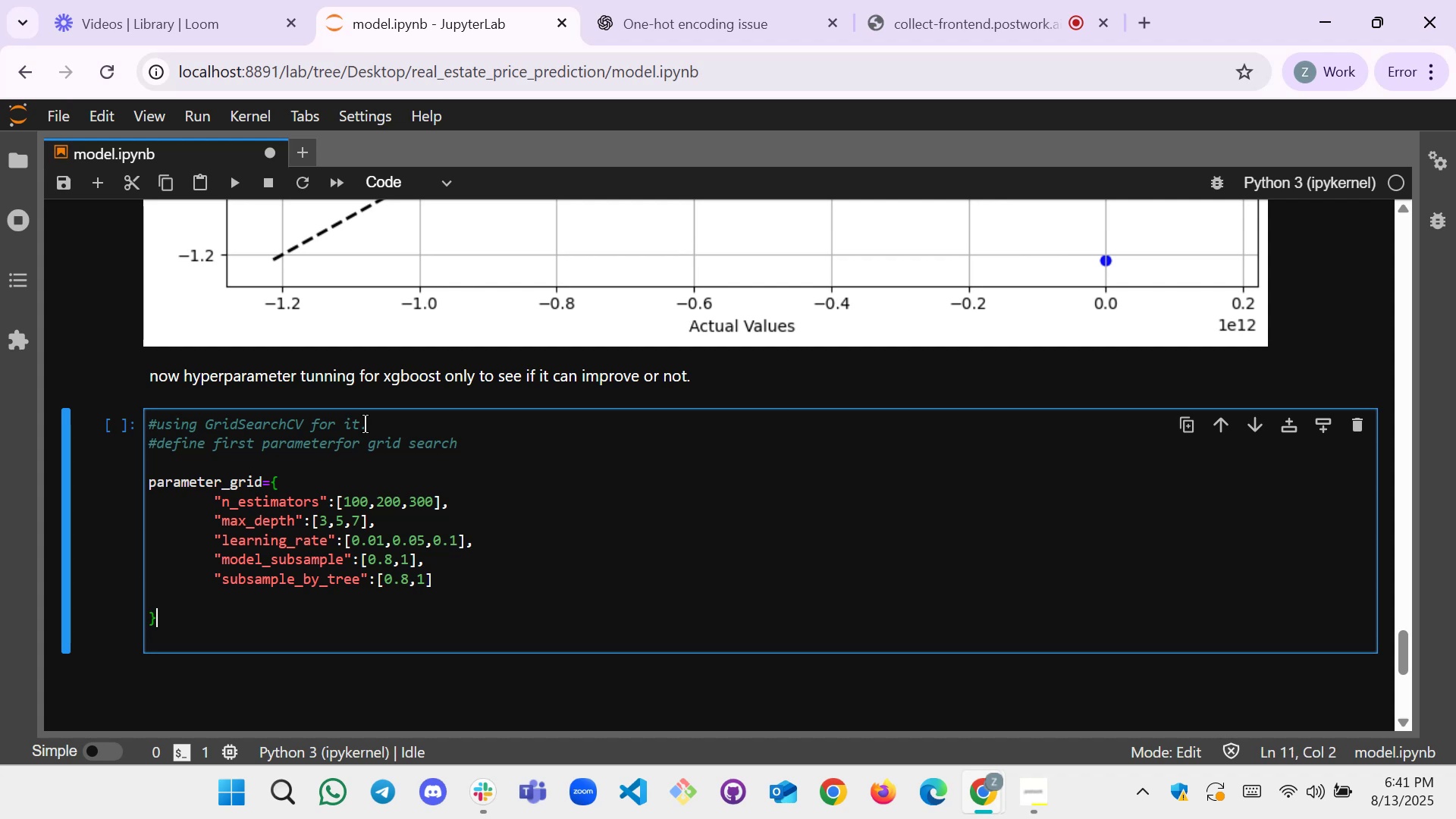 
key(ArrowDown)
 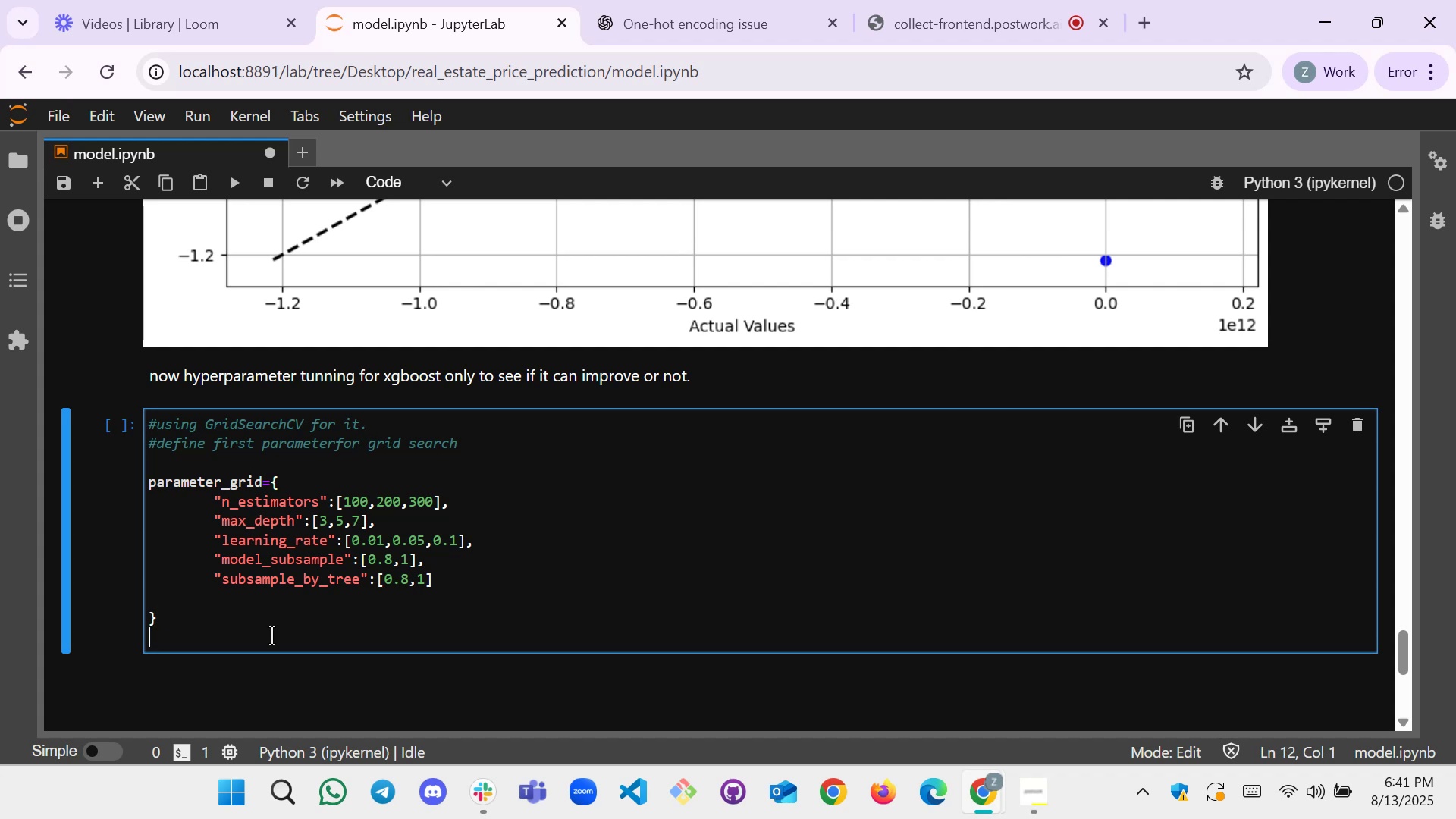 
scroll: coordinate [357, 618], scroll_direction: down, amount: 1.0
 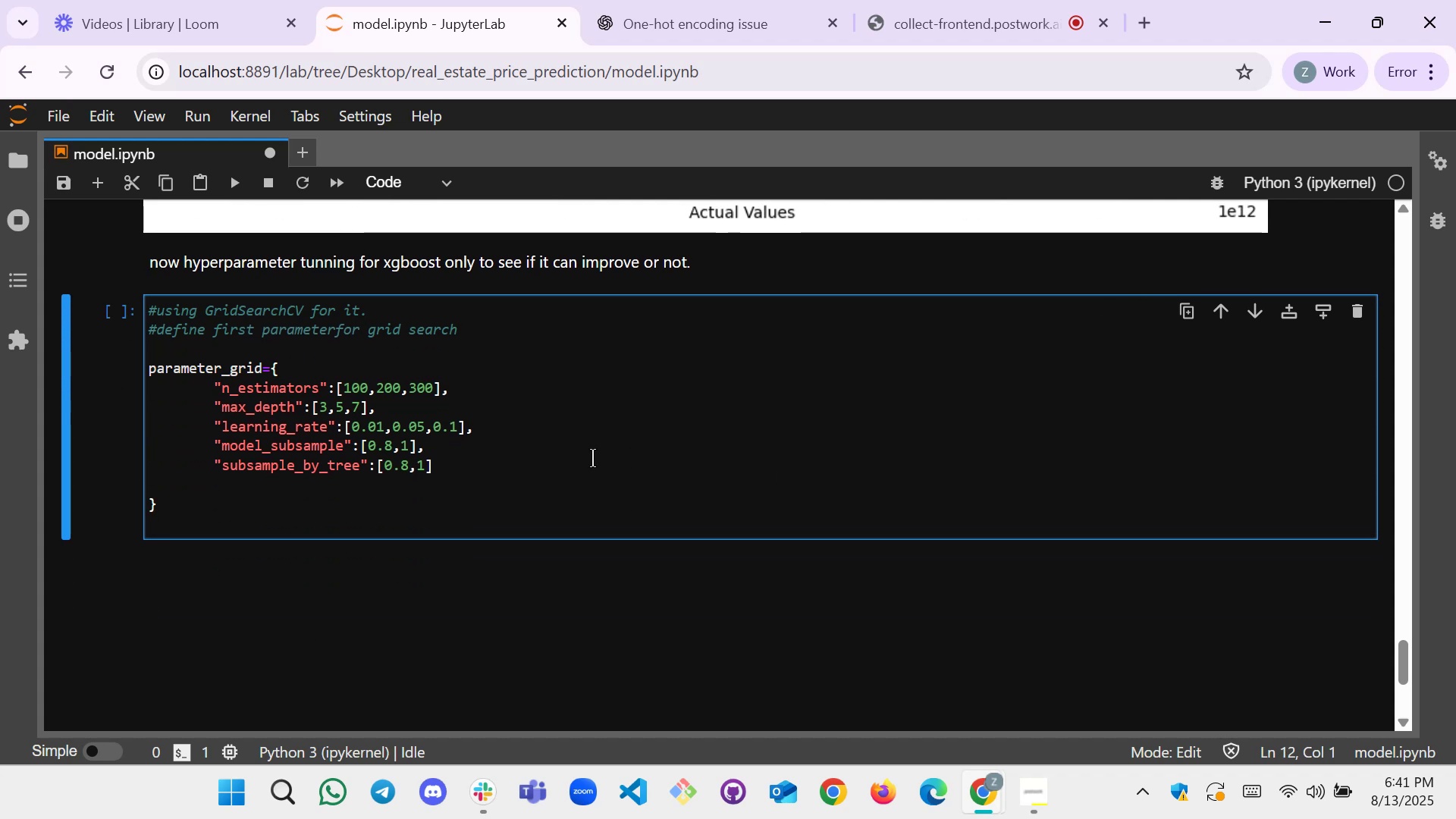 
key(Shift+Enter)
 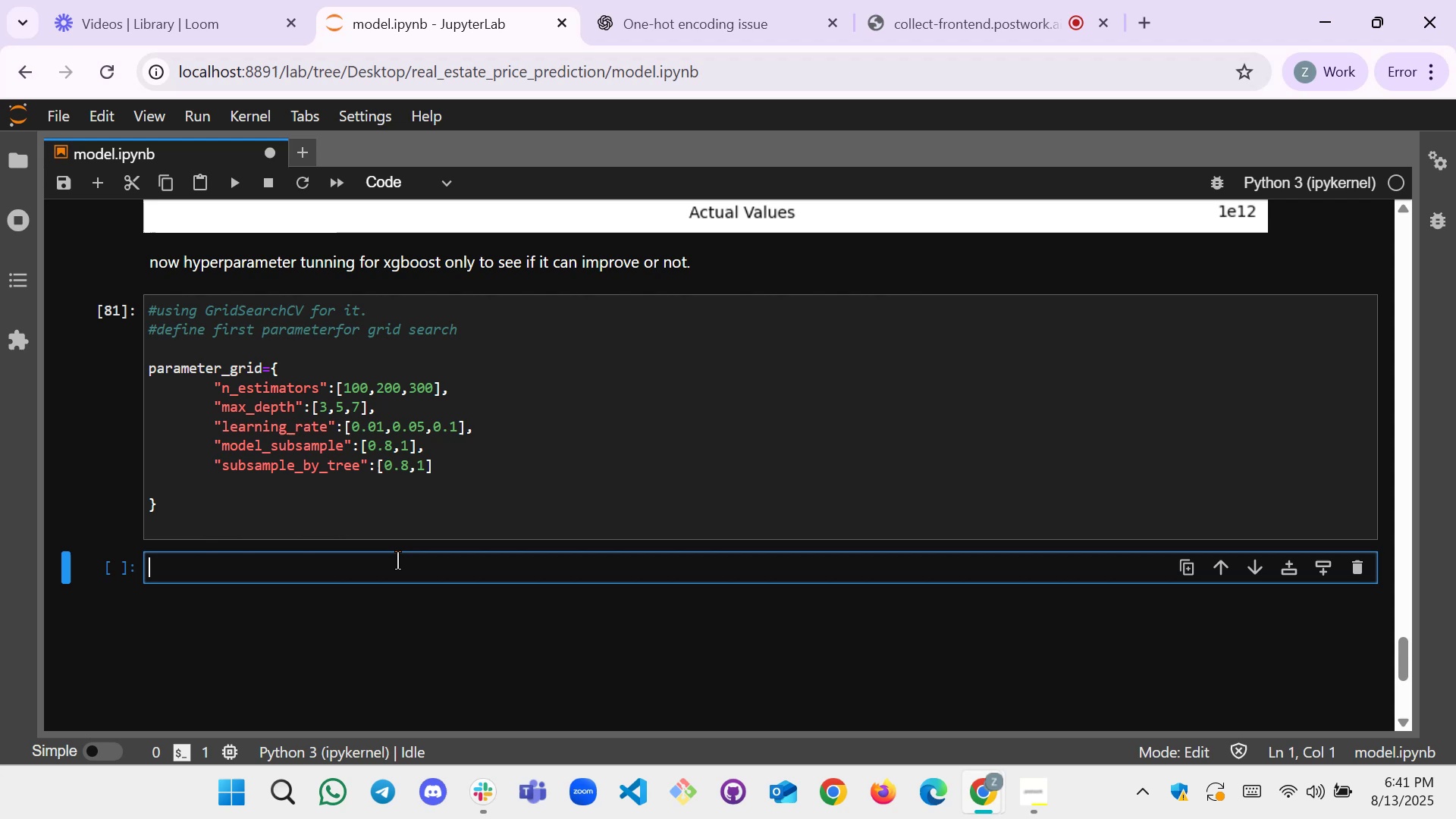 
left_click([276, 577])
 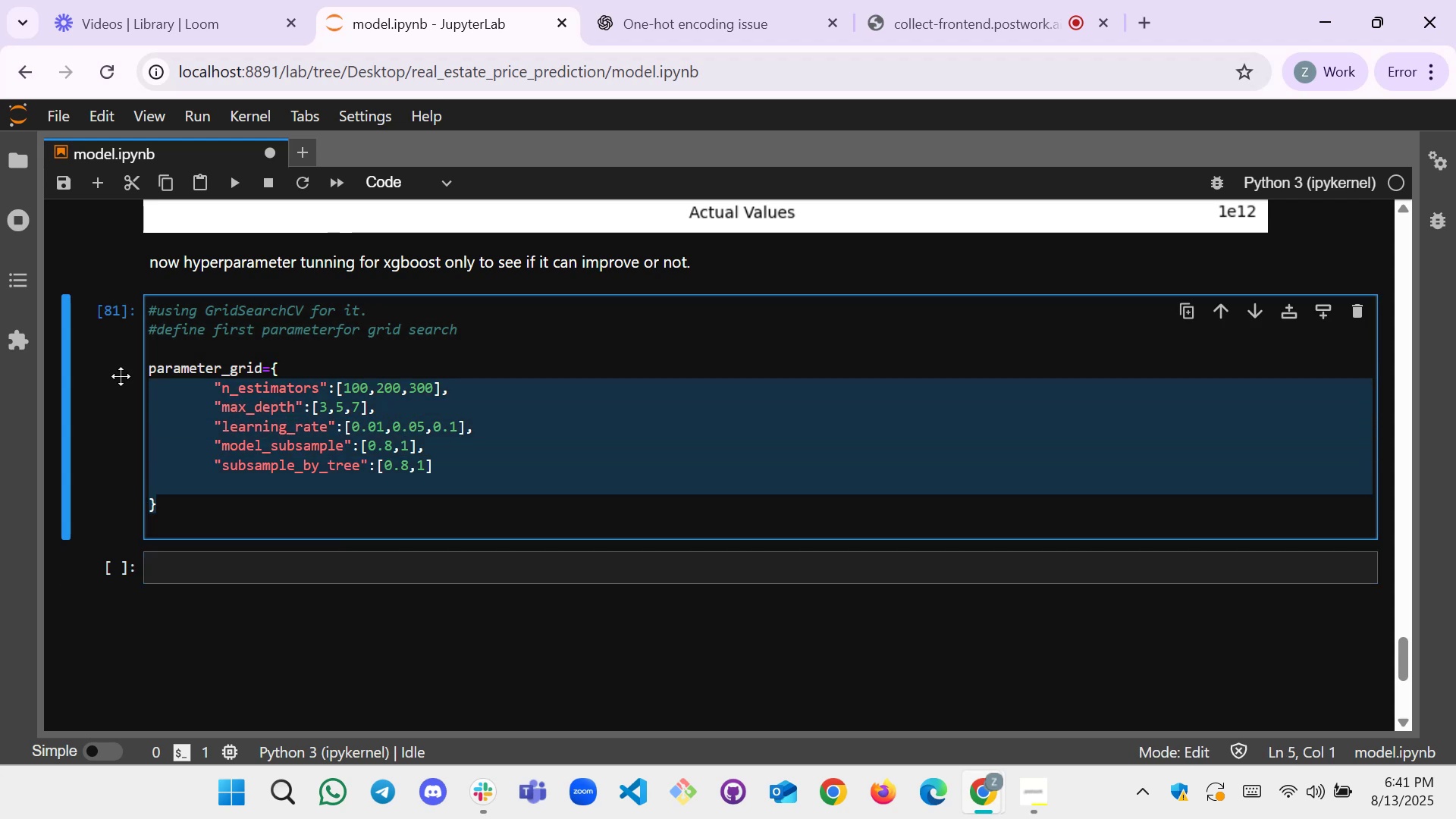 
key(Control+C)
 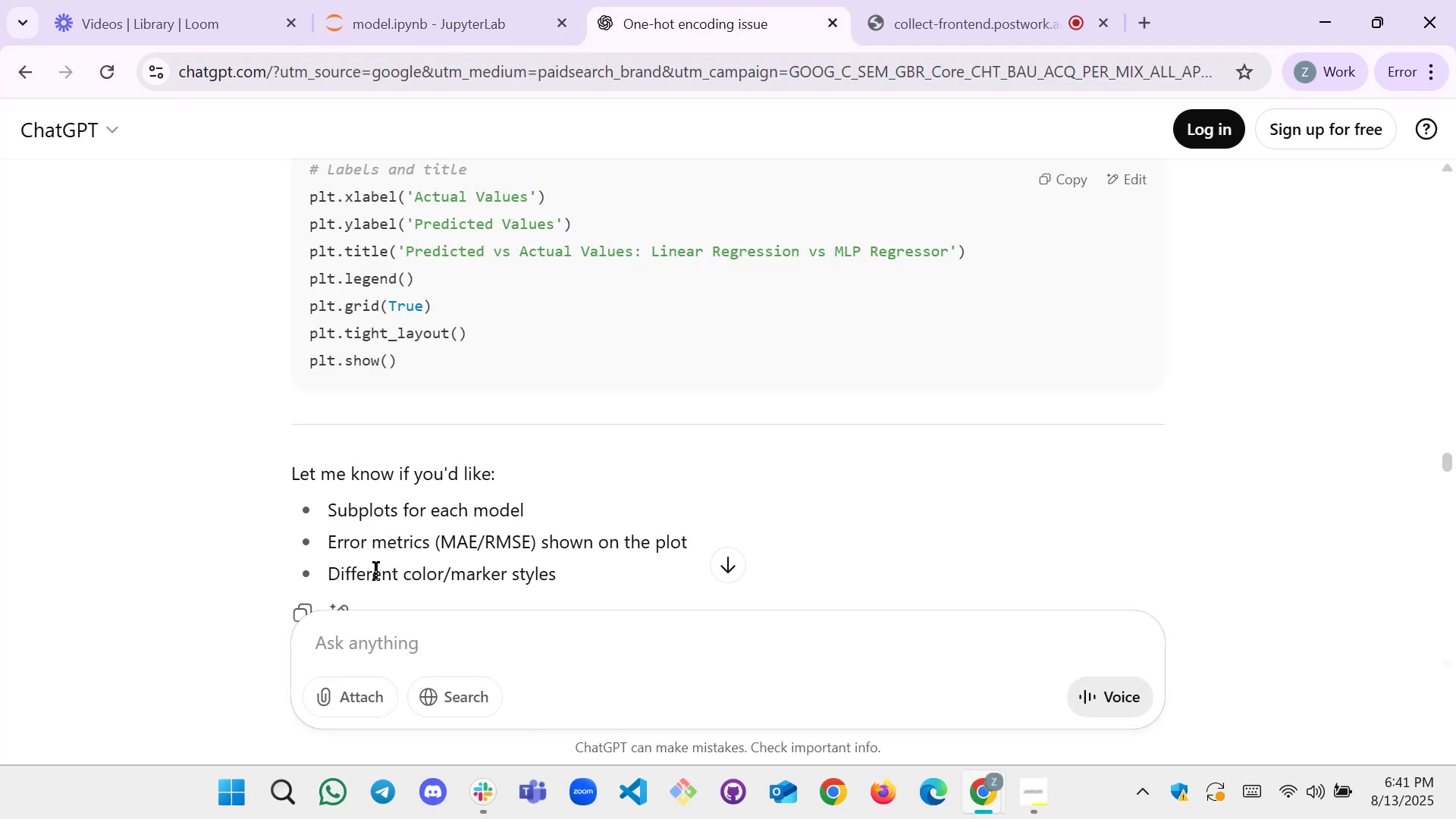 
left_click([373, 642])
 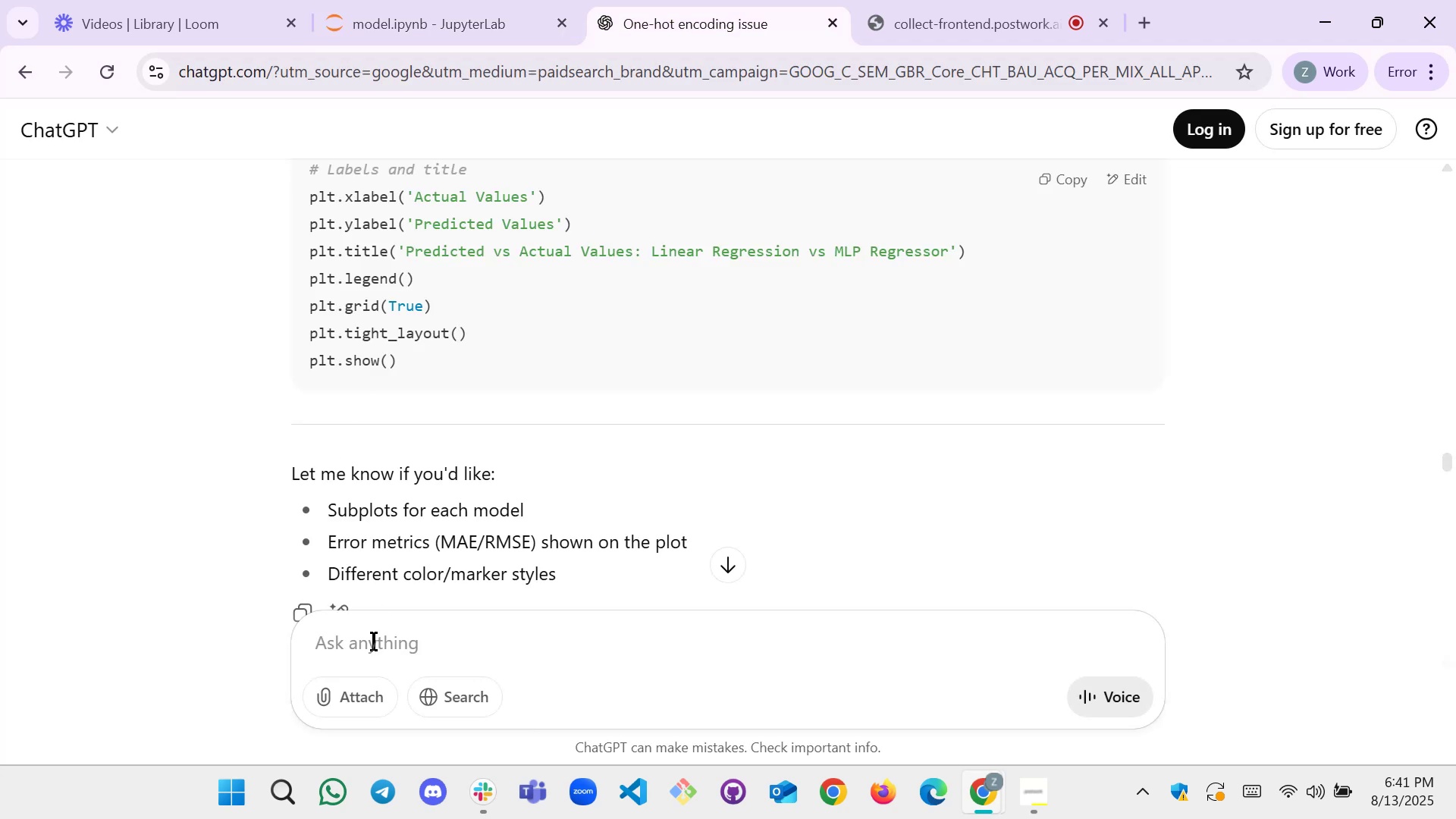 
key(Control+V)
 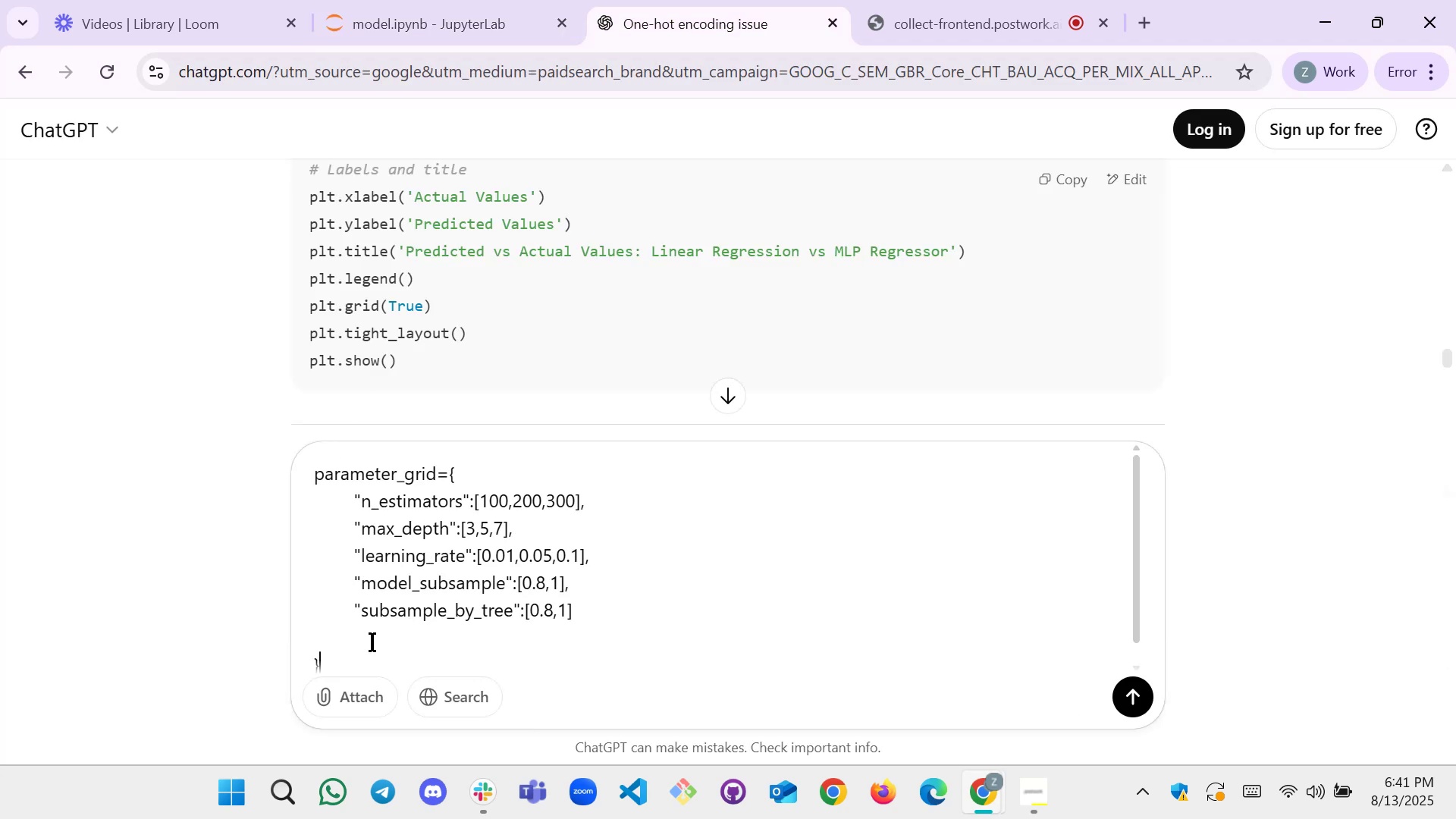 
key(Shift+Enter)
 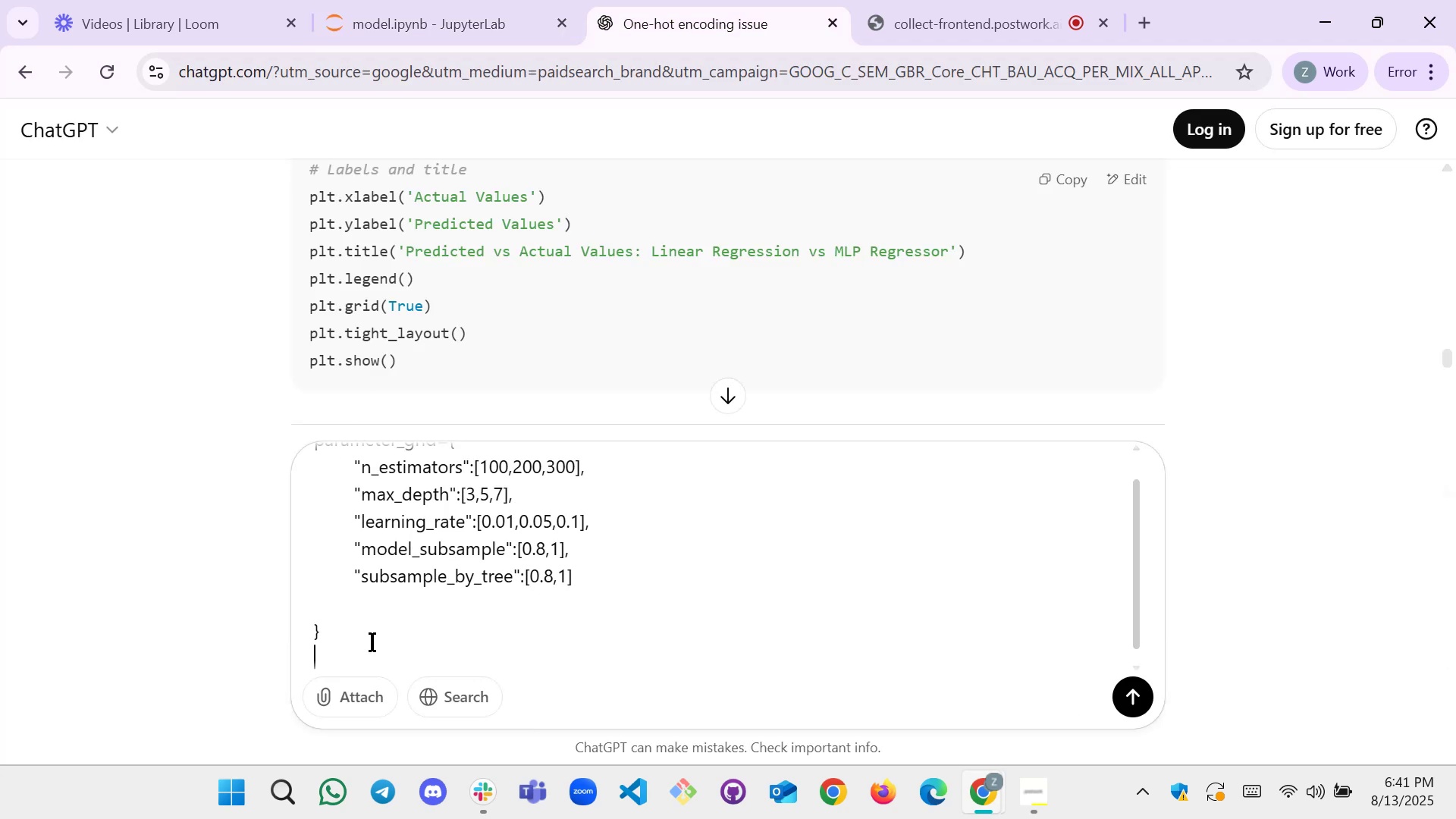 
key(Shift+Enter)
 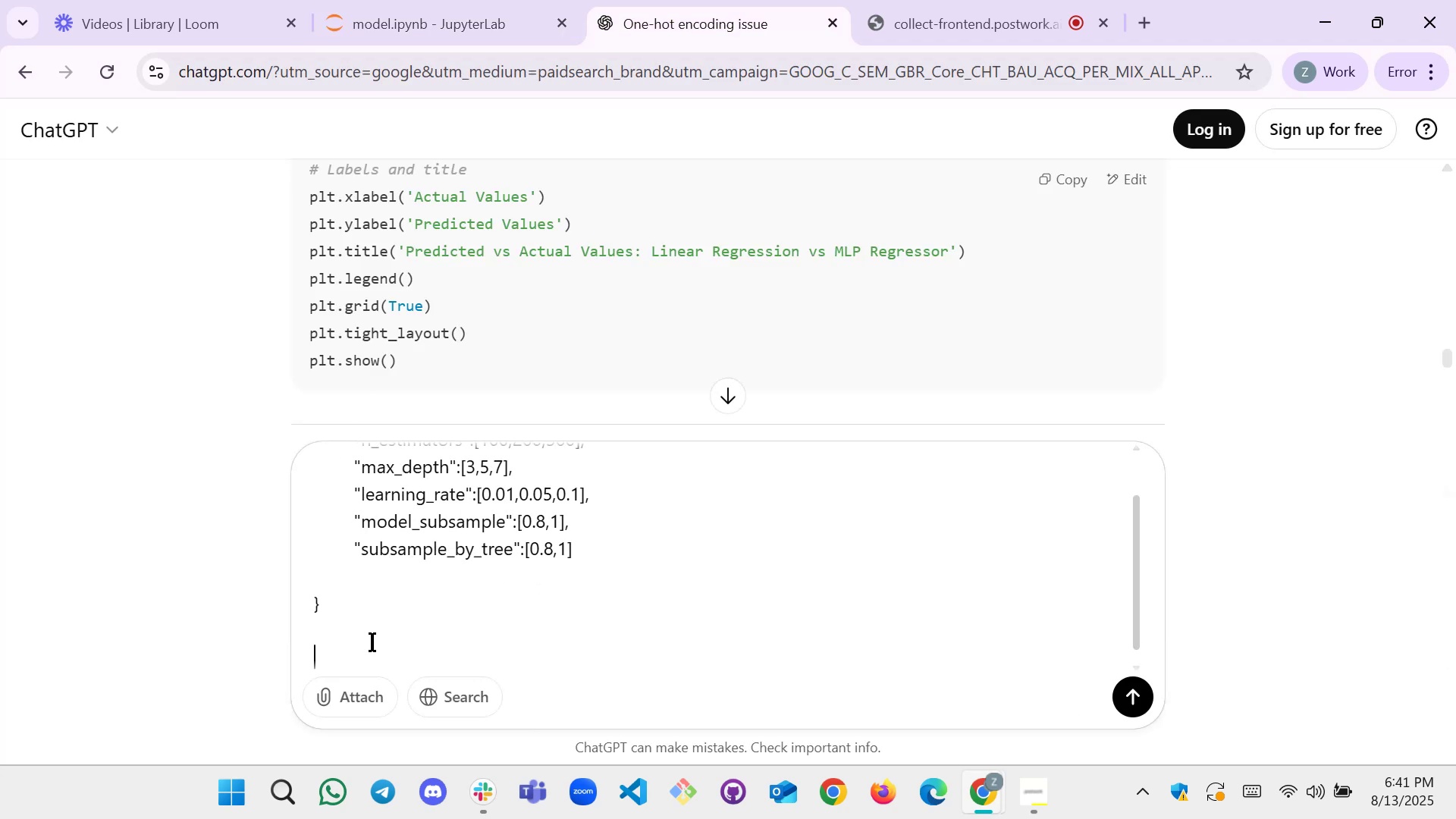 
key(Shift+Enter)
 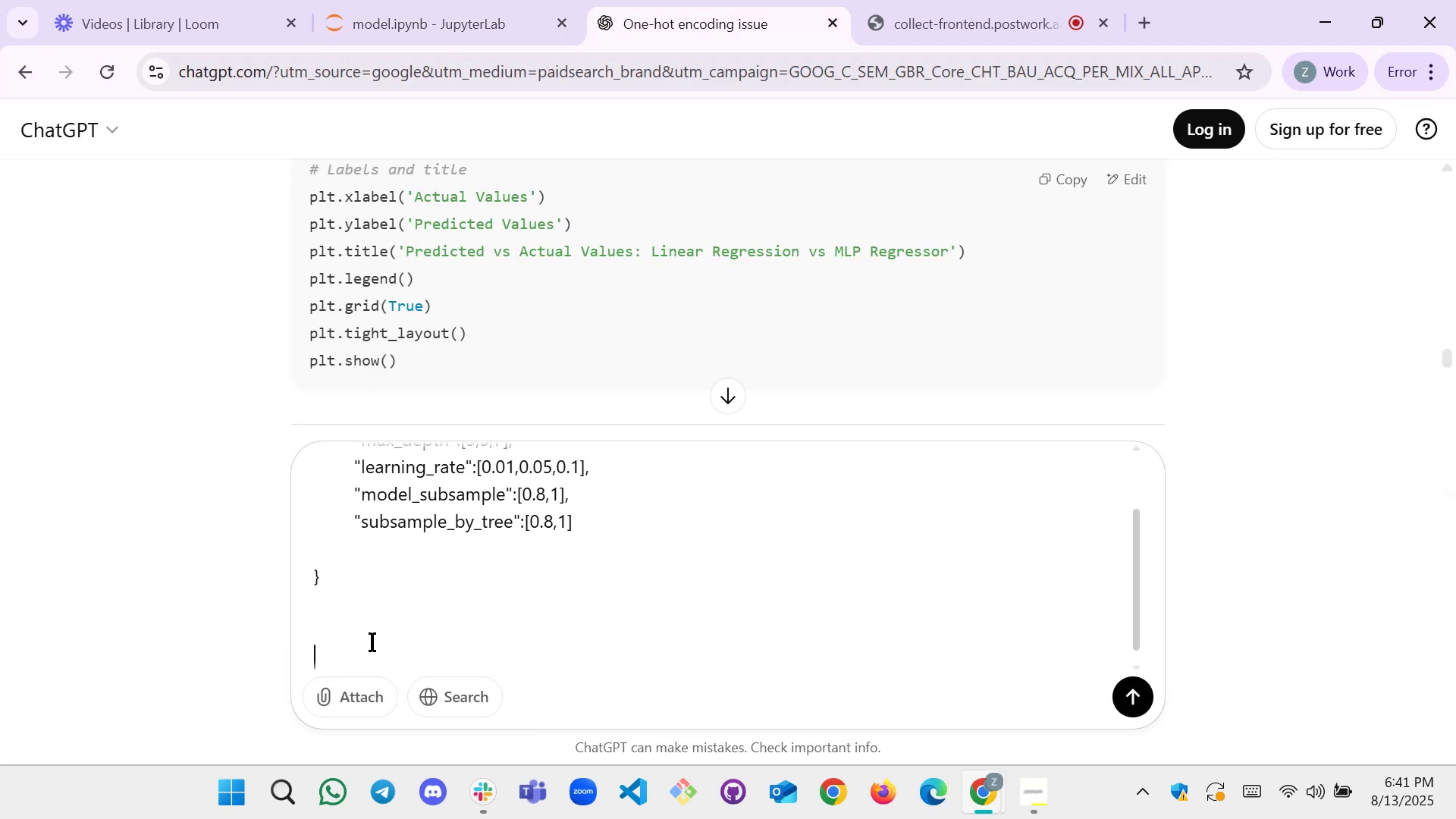 
type(t)
key(Backspace)
type(are these parameter right for hypertunning xgb)
 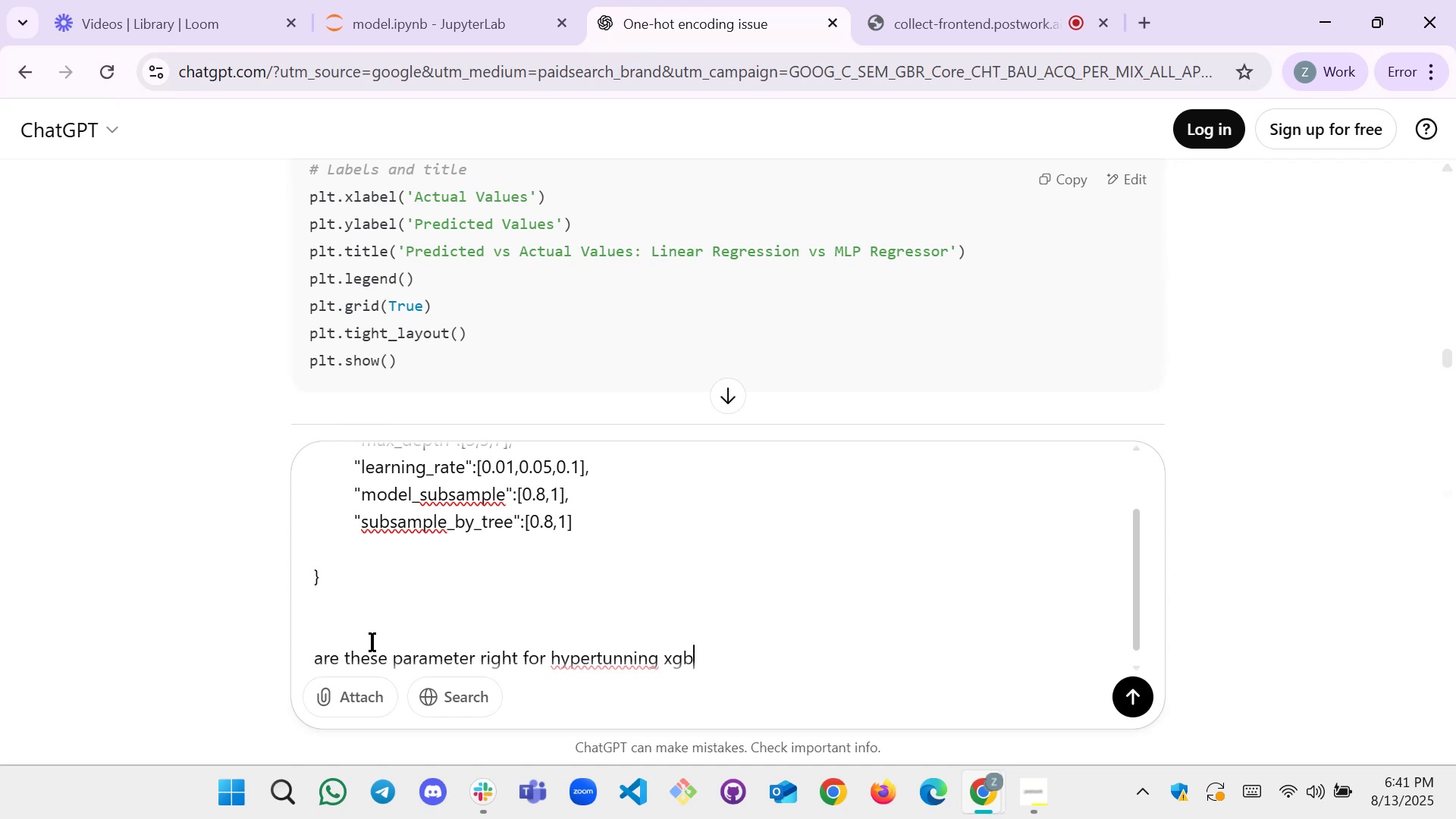 
key(Enter)
 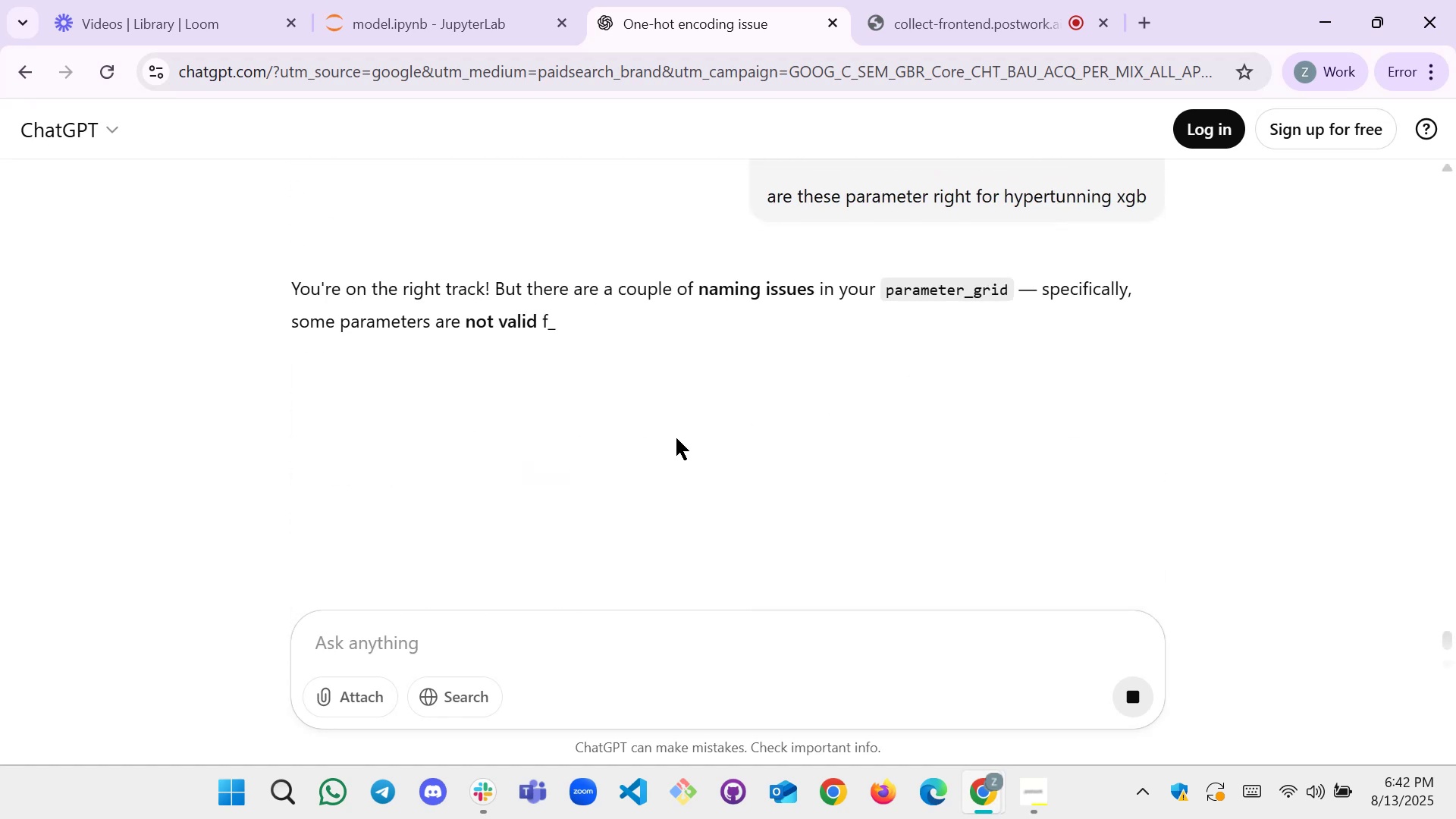 
wait(9.06)
 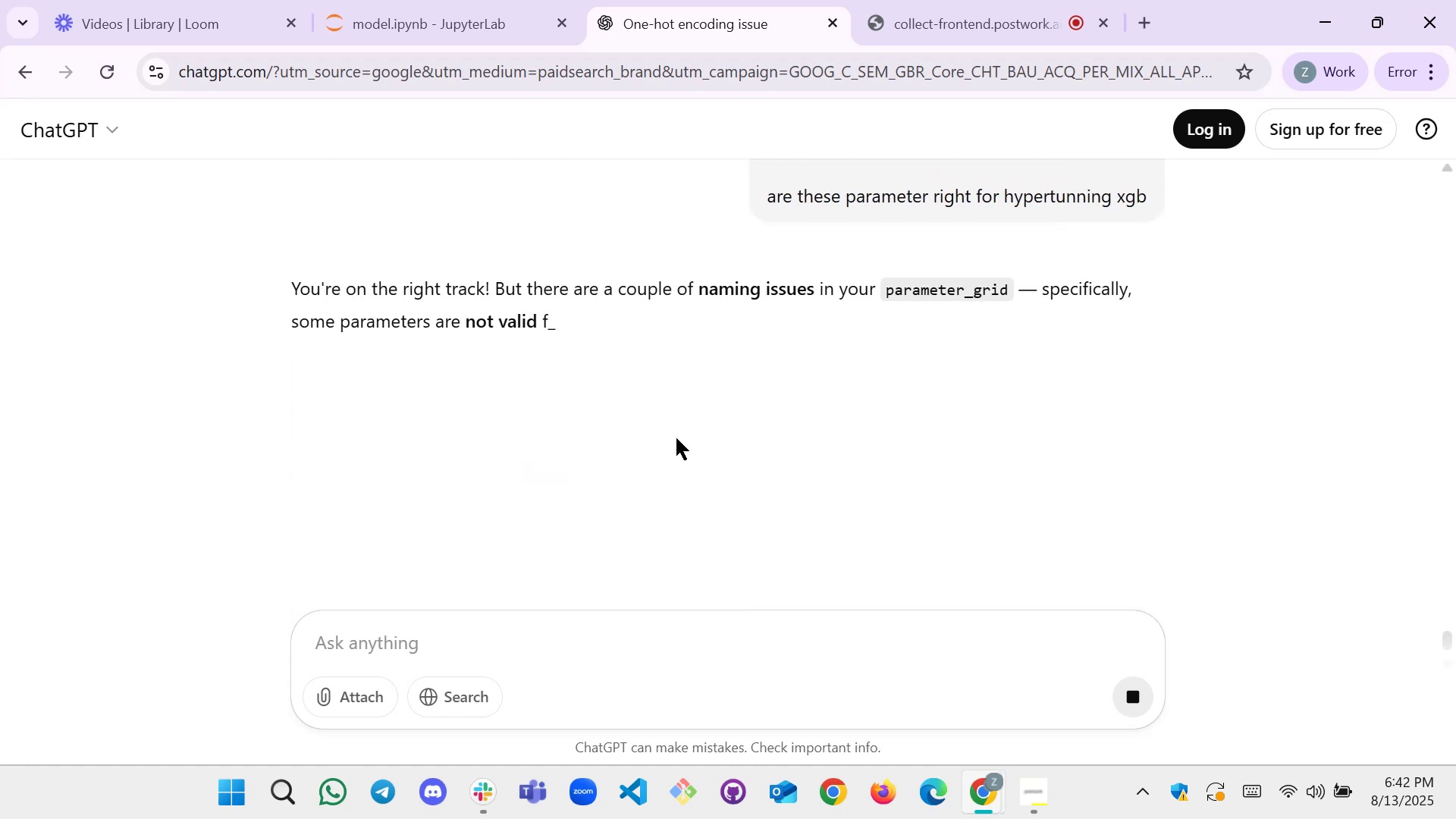 
scroll: coordinate [542, 436], scroll_direction: down, amount: 5.0
 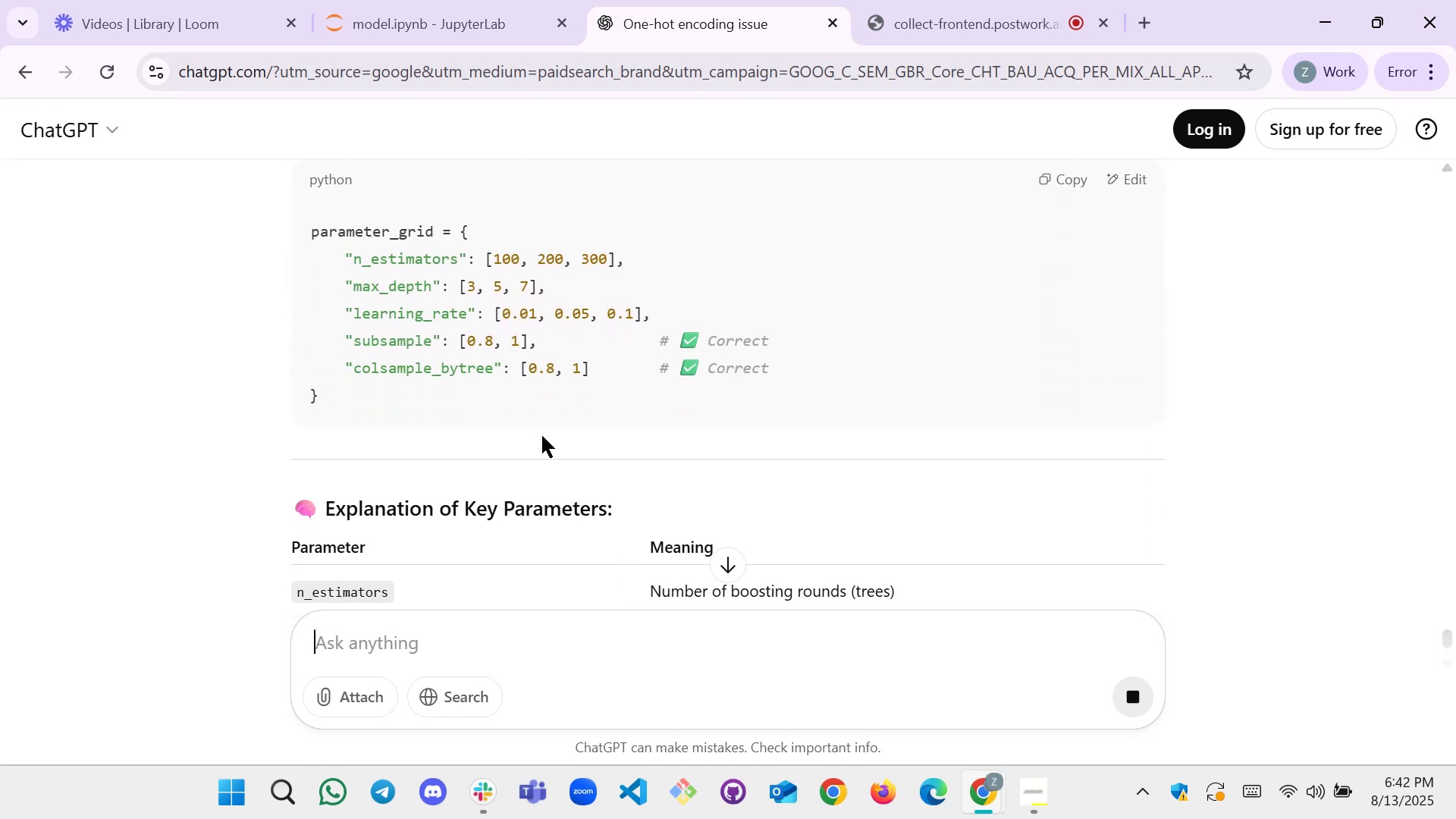 
scroll: coordinate [542, 436], scroll_direction: up, amount: 1.0
 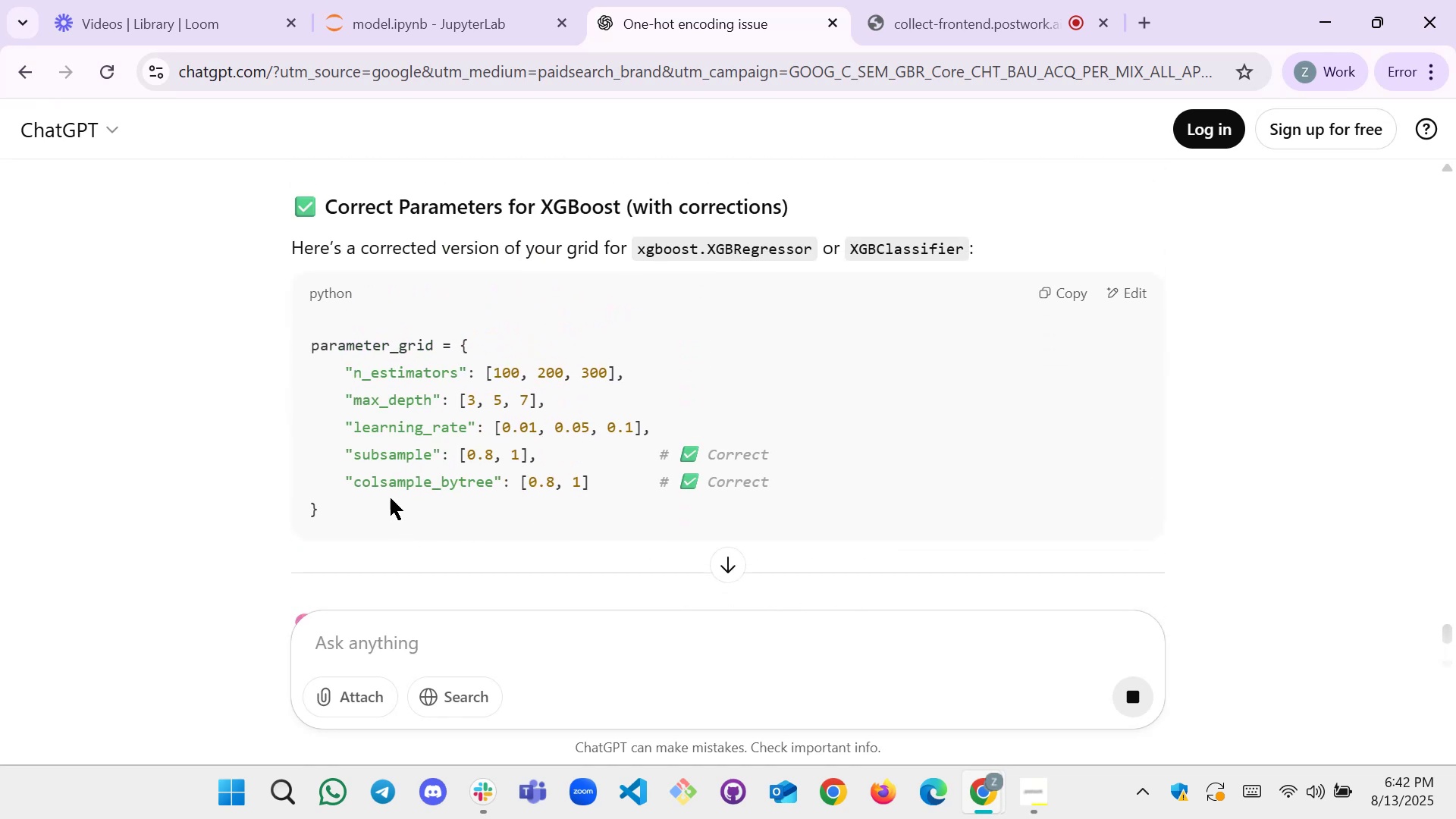 
left_click([438, 29])
 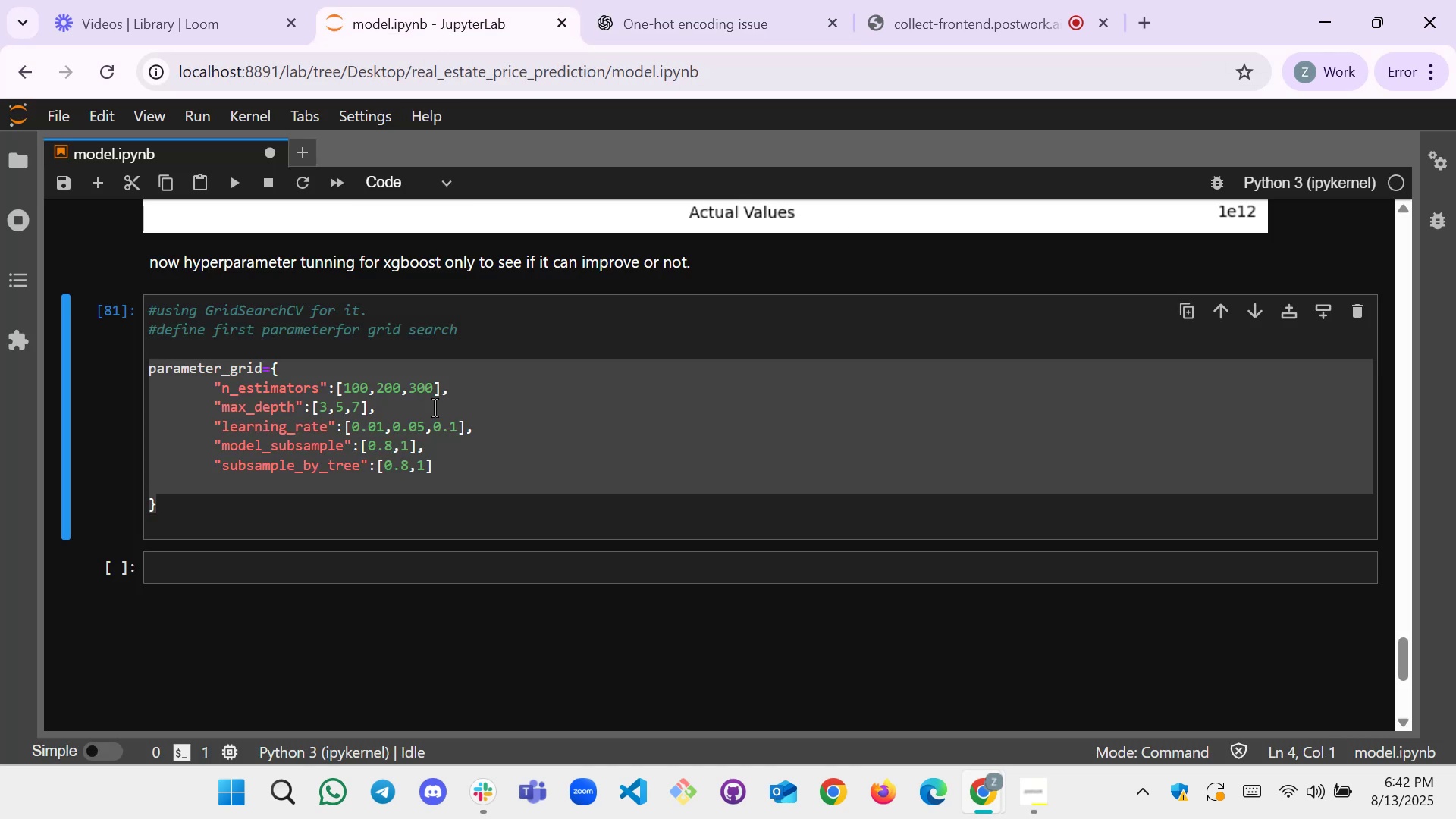 
scroll: coordinate [383, 441], scroll_direction: up, amount: 26.0
 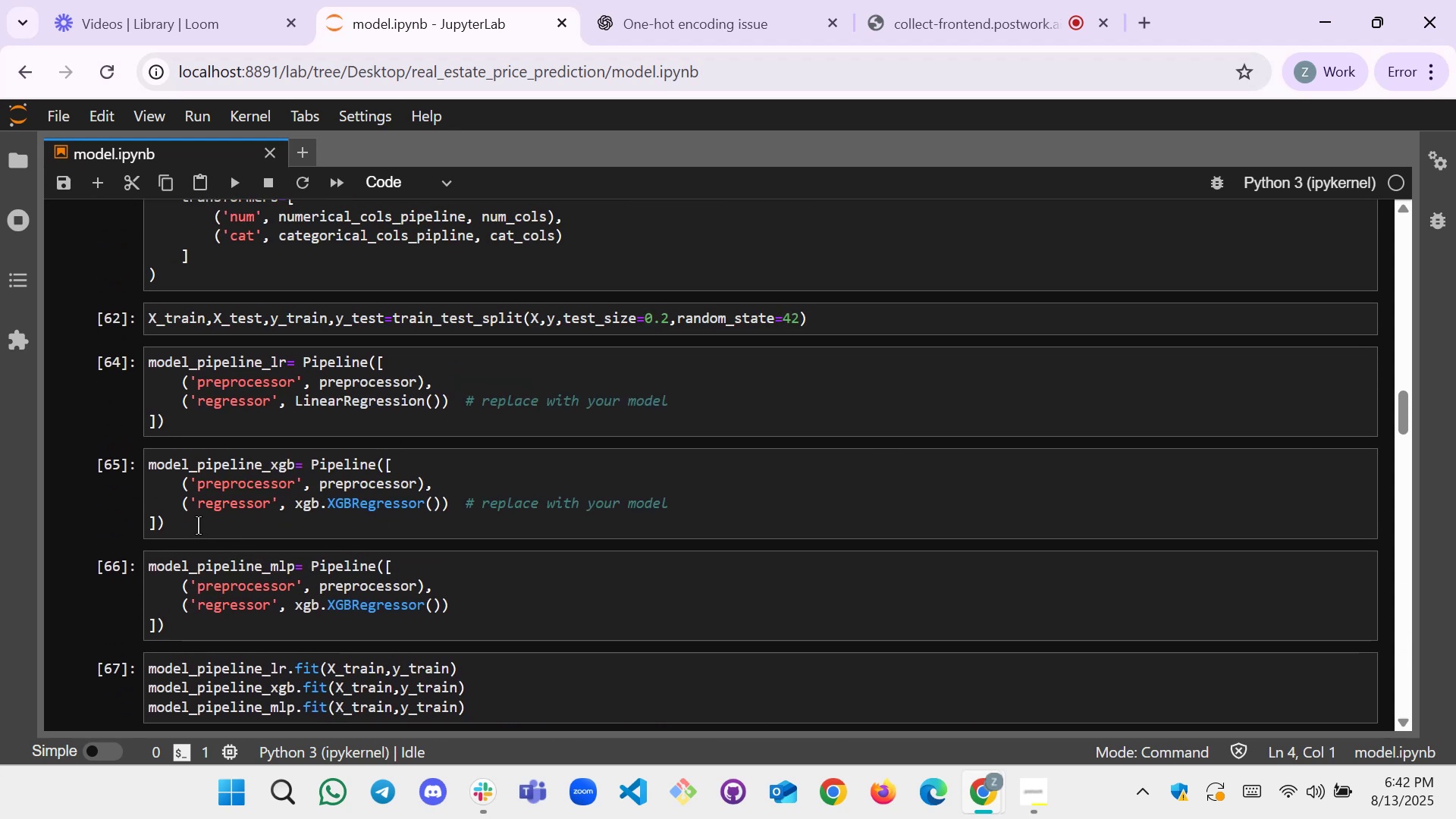 
hold_key(key=ControlLeft, duration=1.29)
 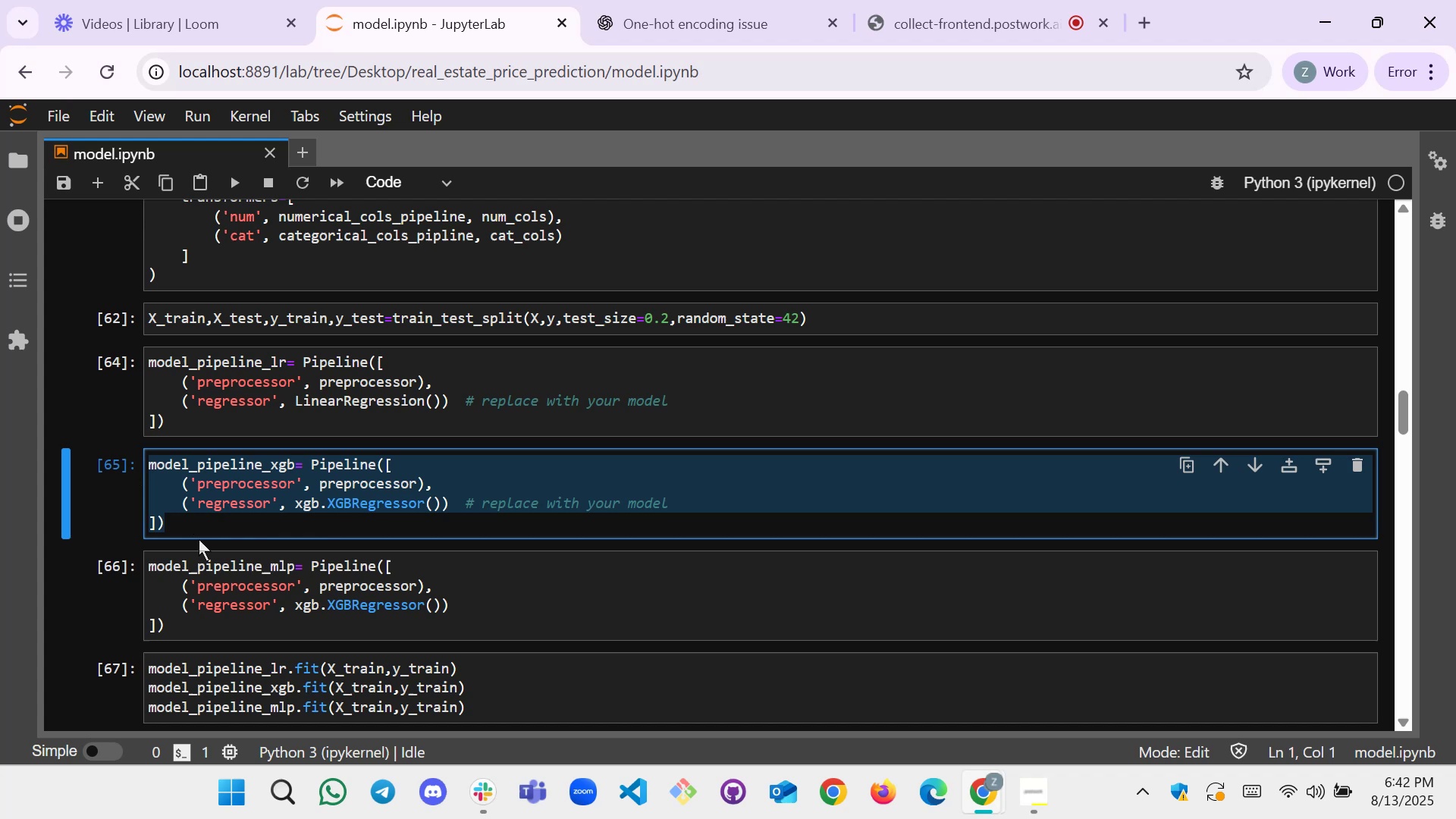 
left_click([194, 532])
 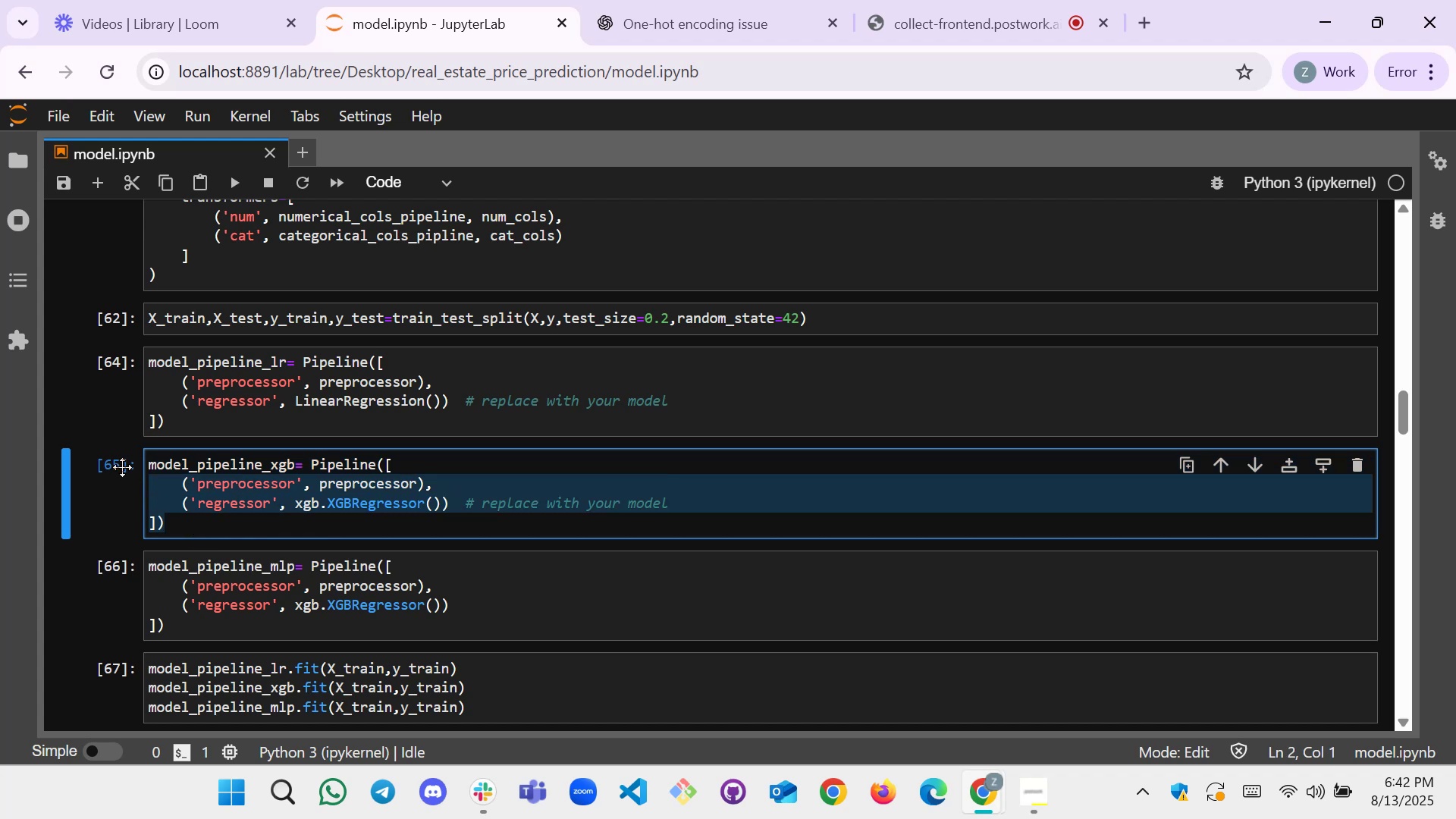 
key(Control+C)
 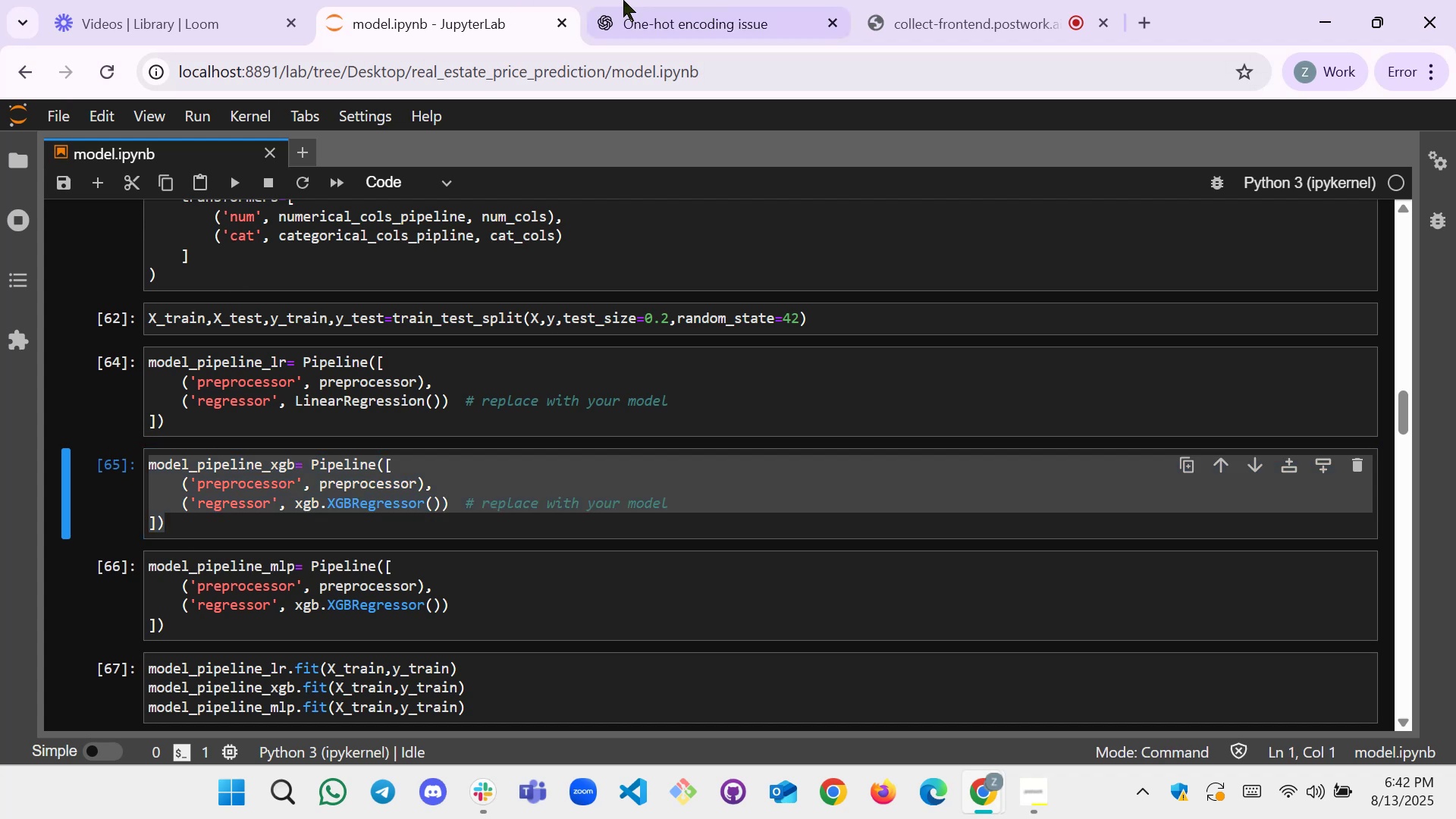 
left_click([713, 0])
 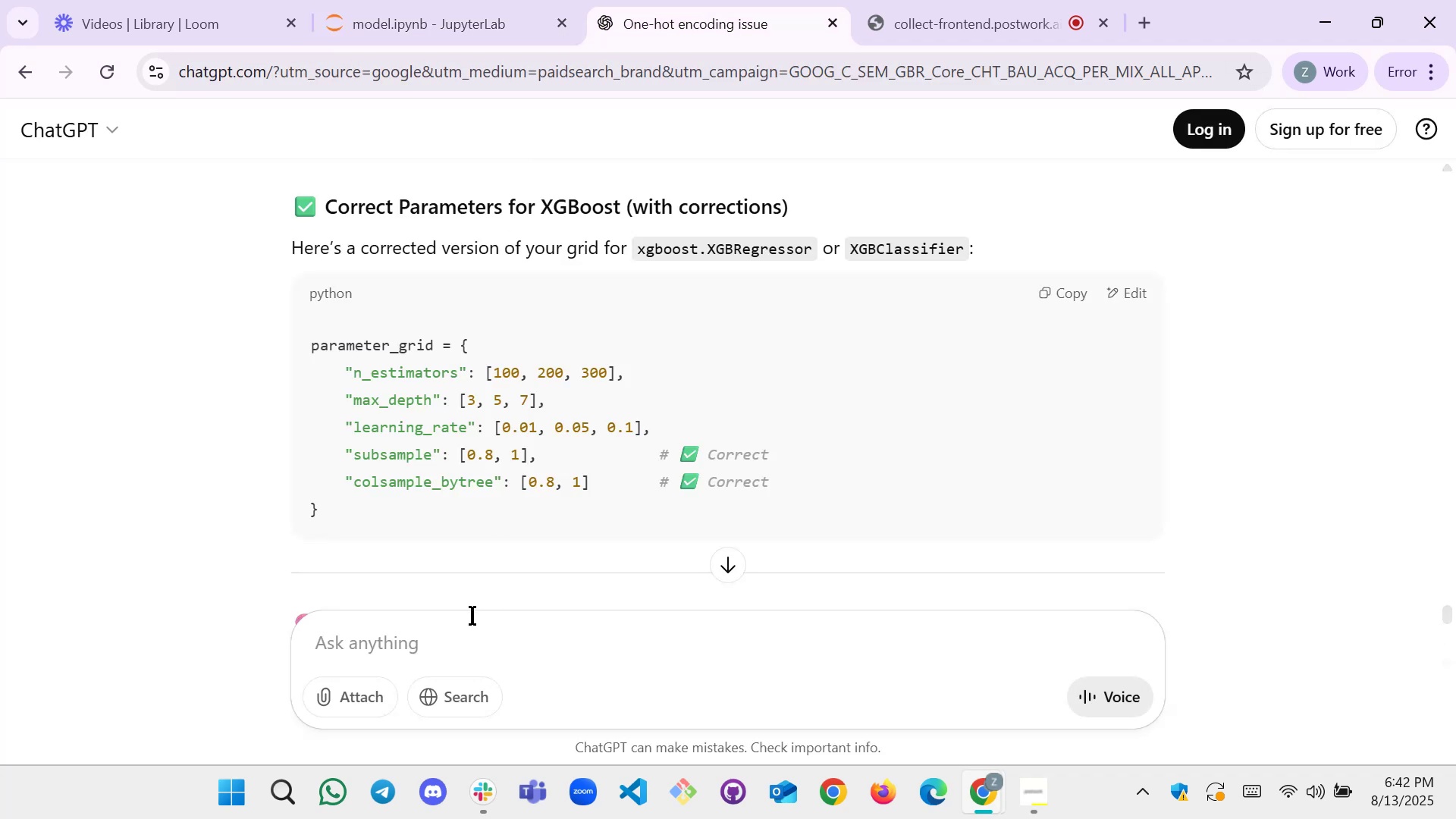 
left_click([463, 634])
 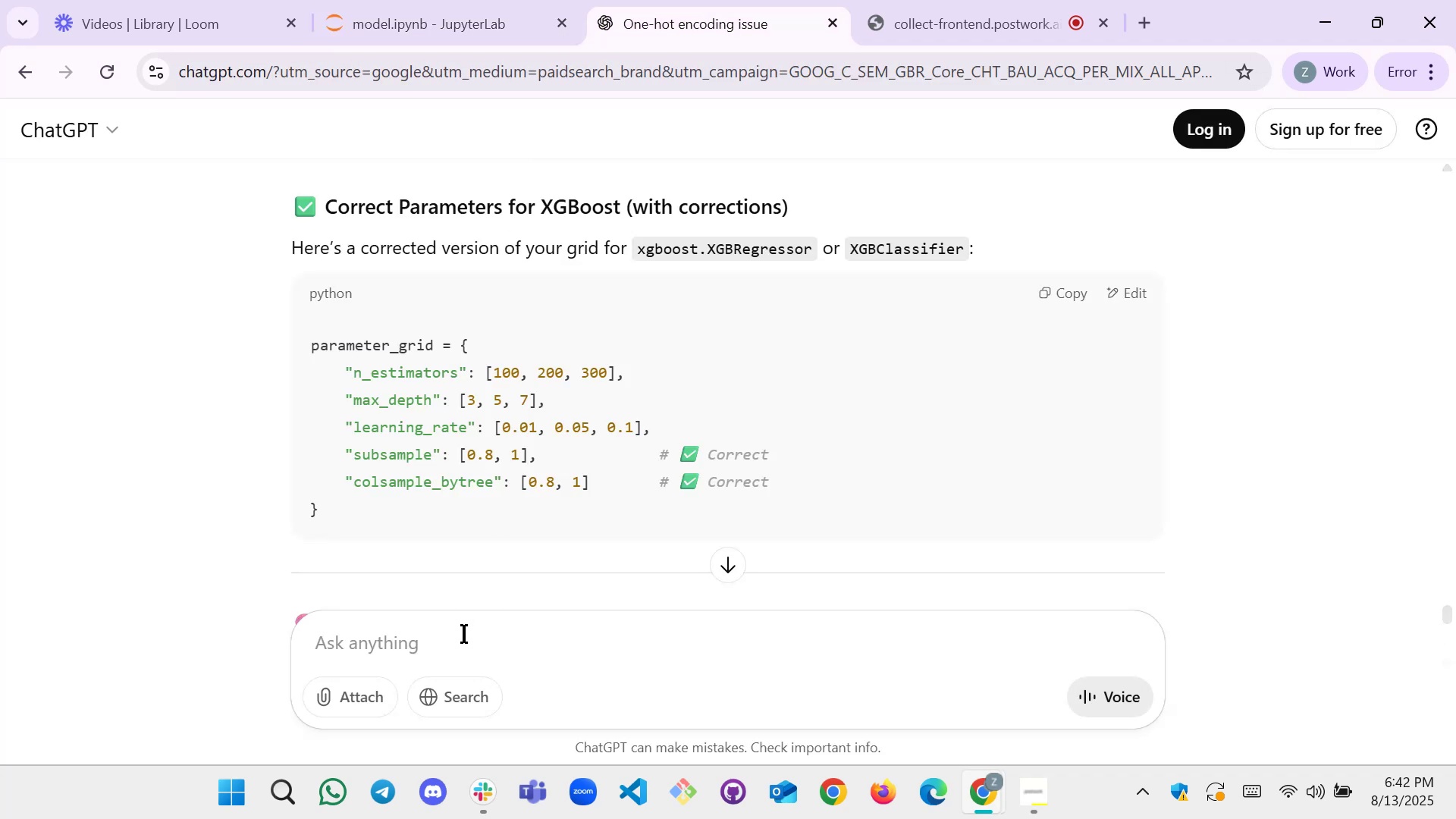 
key(Control+V)
 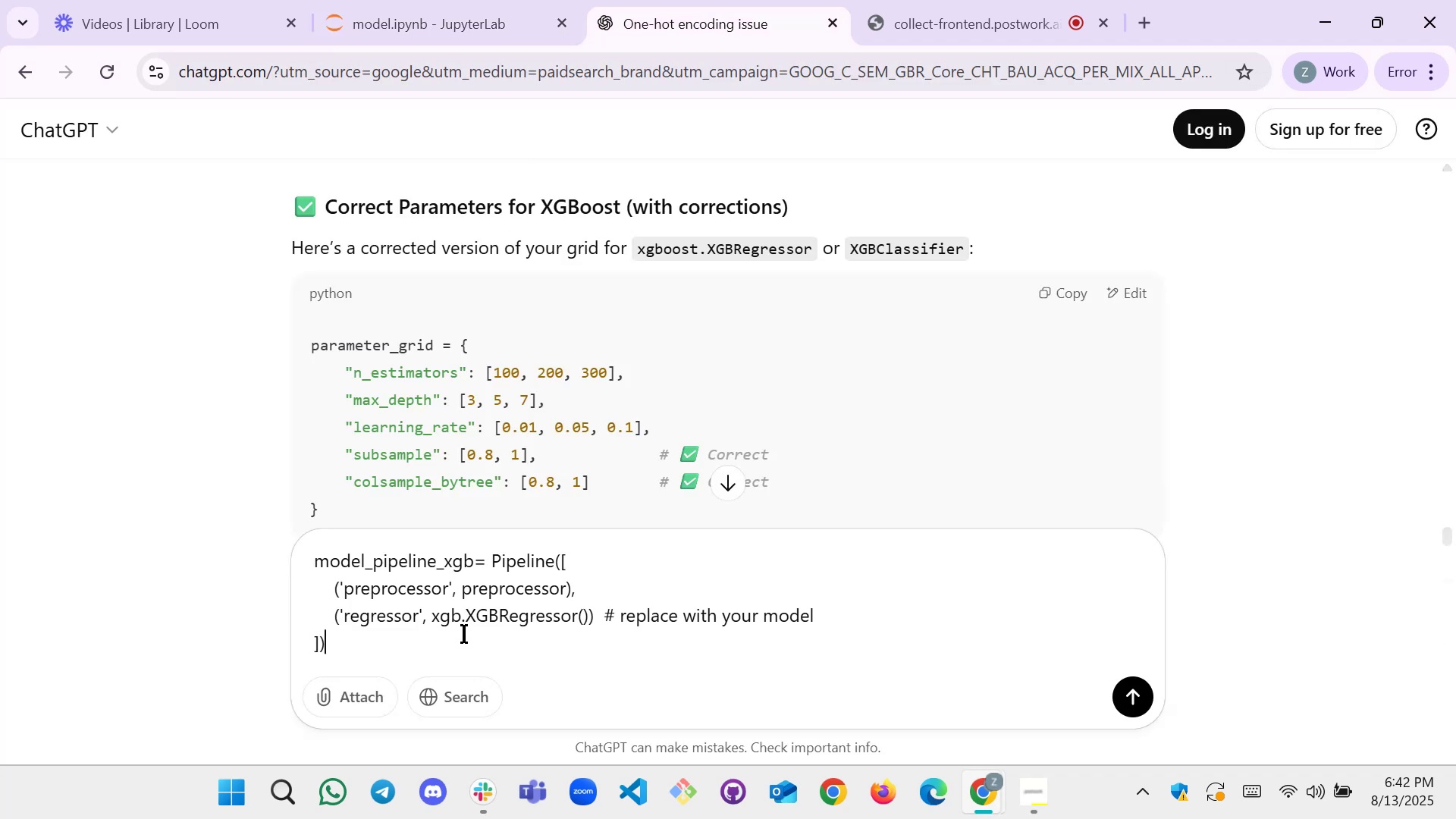 
key(Shift+Enter)
 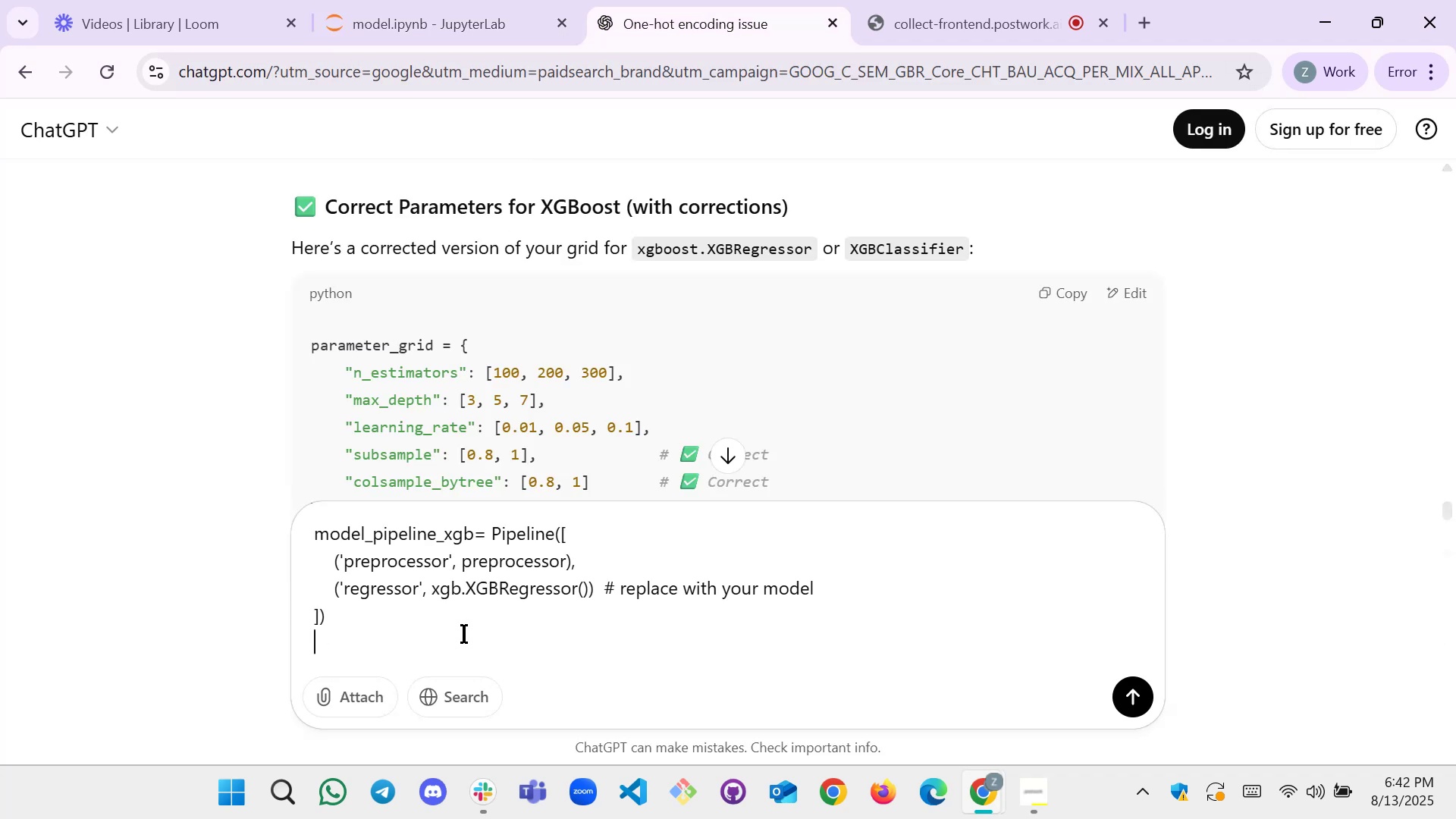 
key(Shift+Enter)
 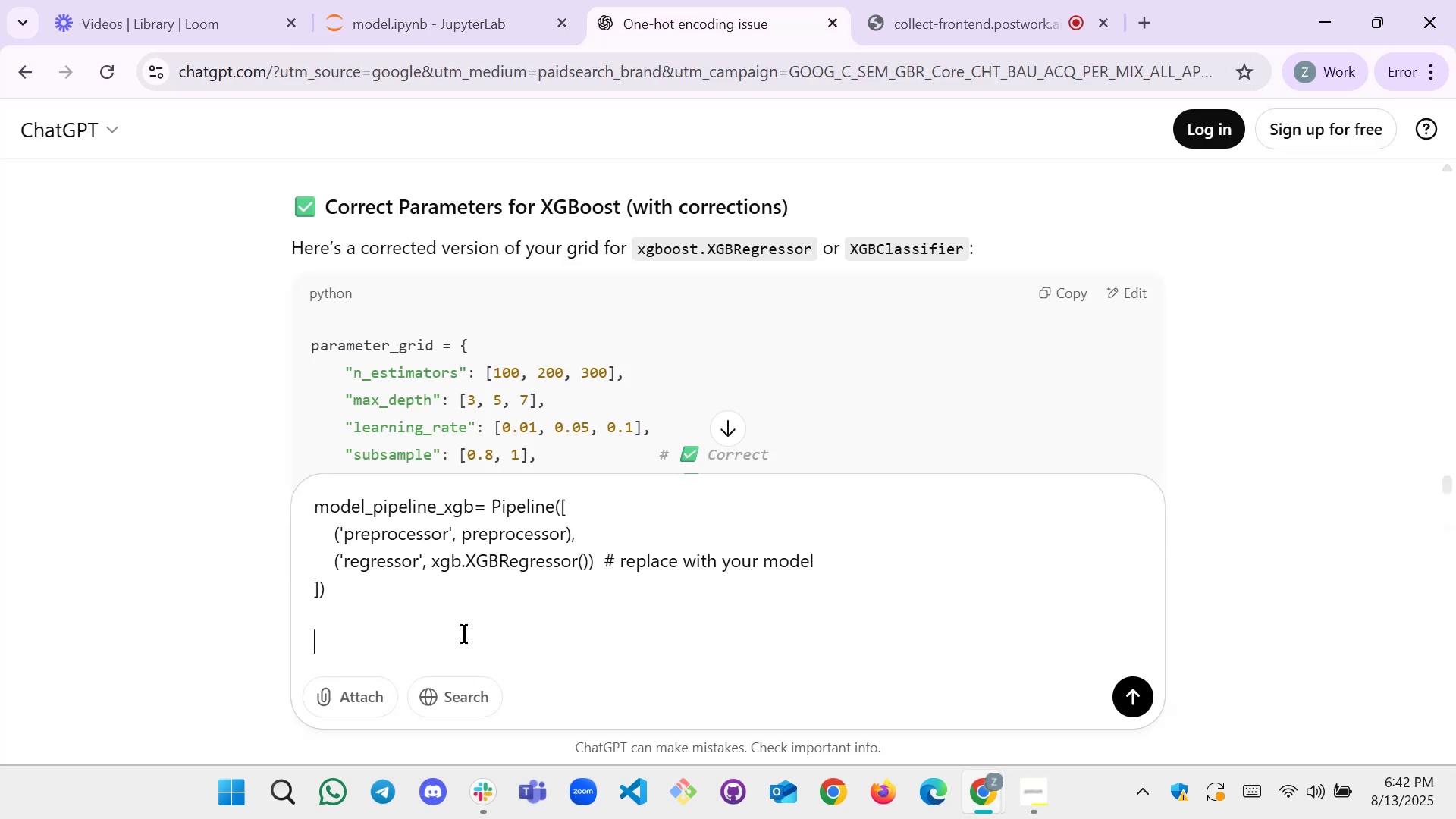 
key(Shift+Enter)
 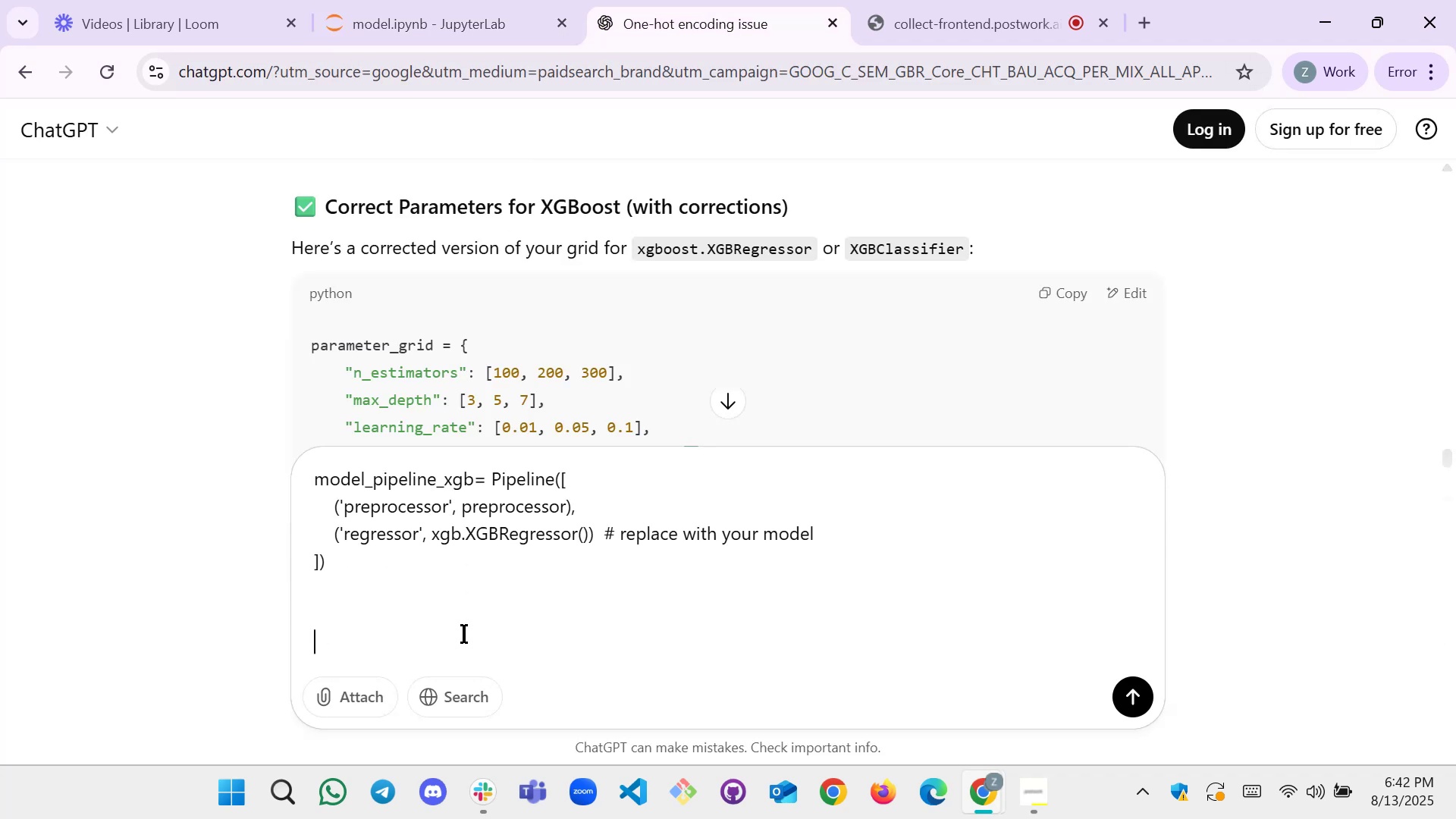 
type(but i am suing )
key(Backspace)
key(Backspace)
key(Backspace)
key(Backspace)
key(Backspace)
key(Backspace)
type(using pipeline it)
key(Backspace)
type(s this right for pipline)
 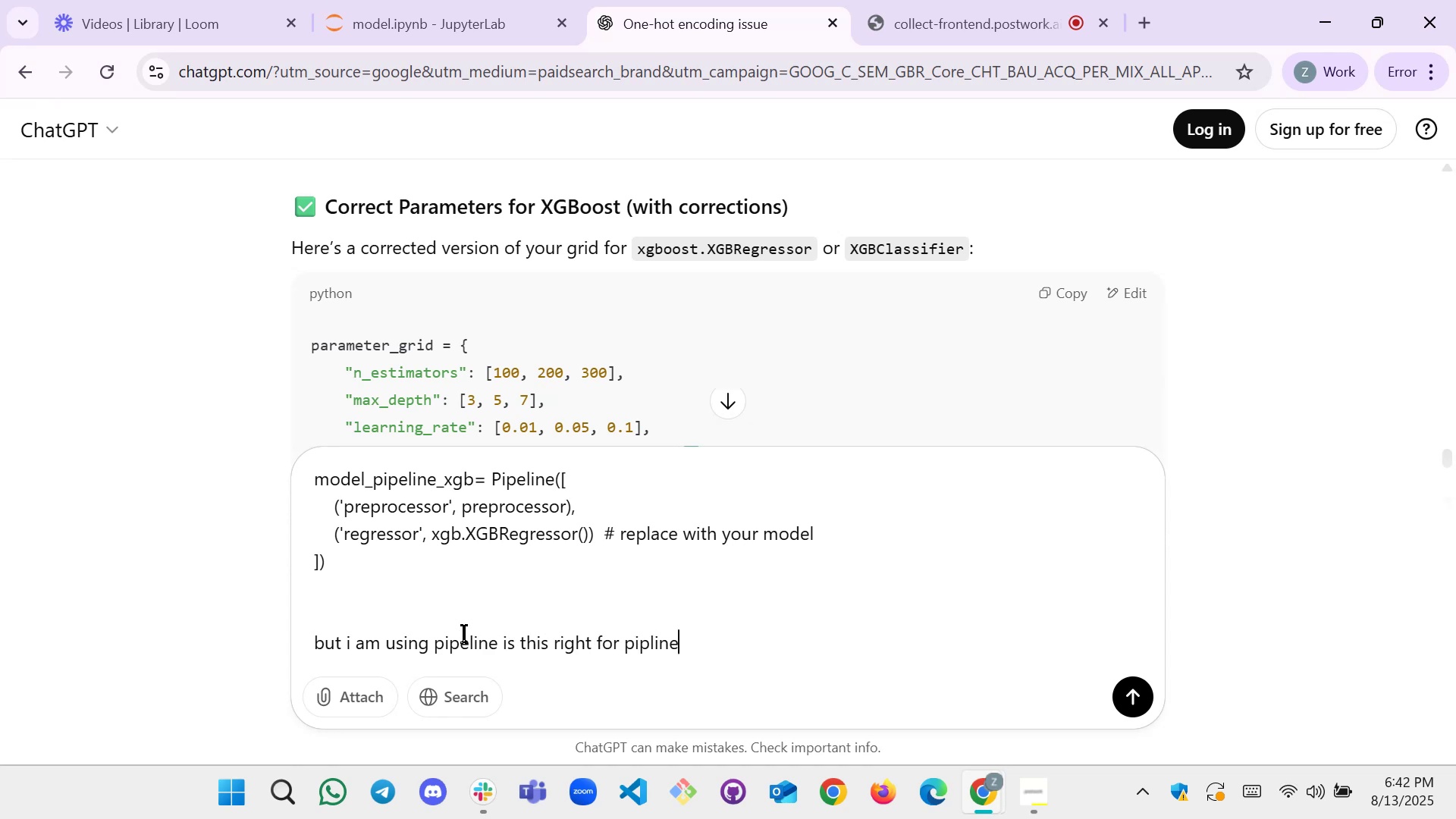 
key(Enter)
 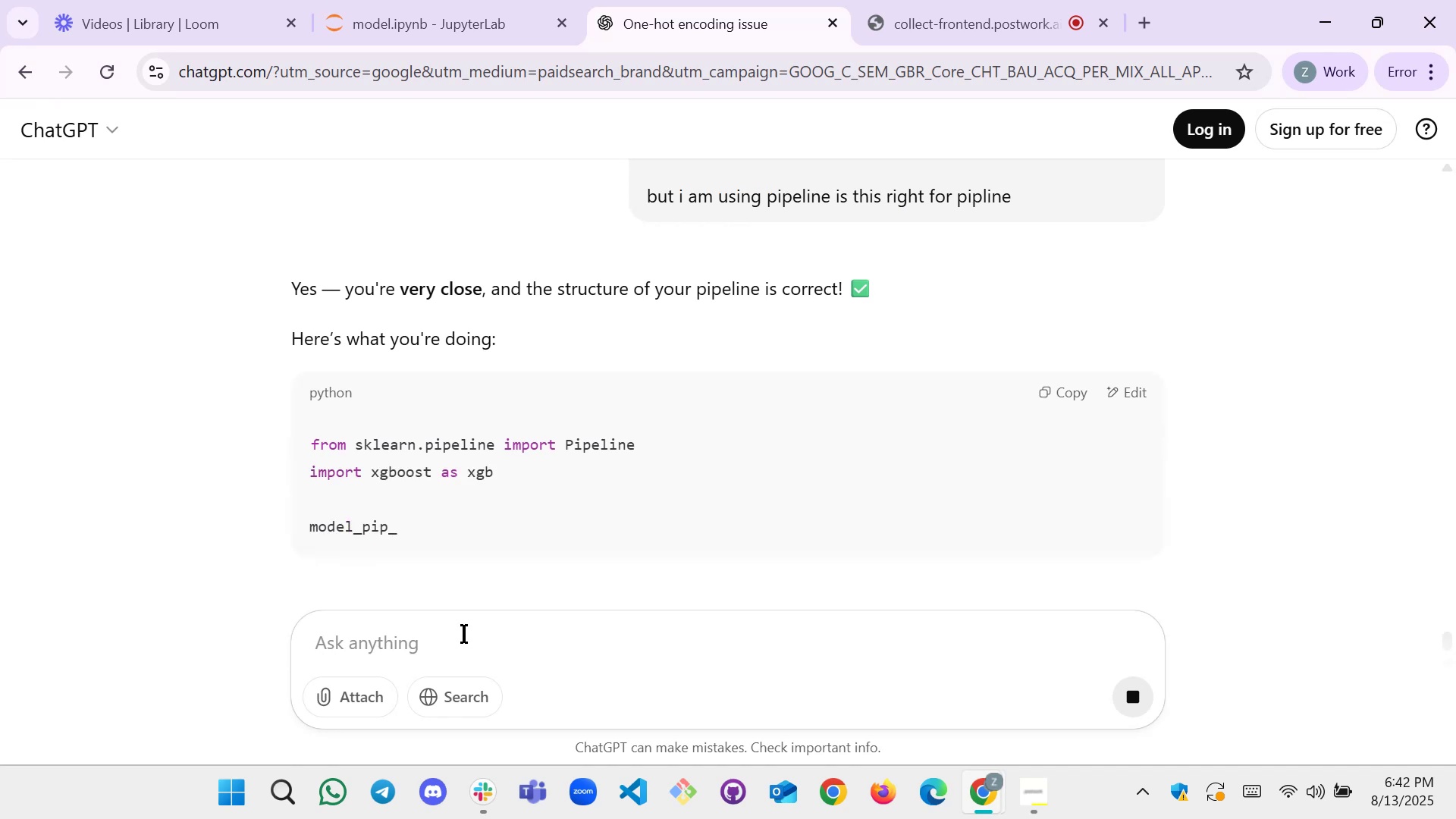 
wait(5.66)
 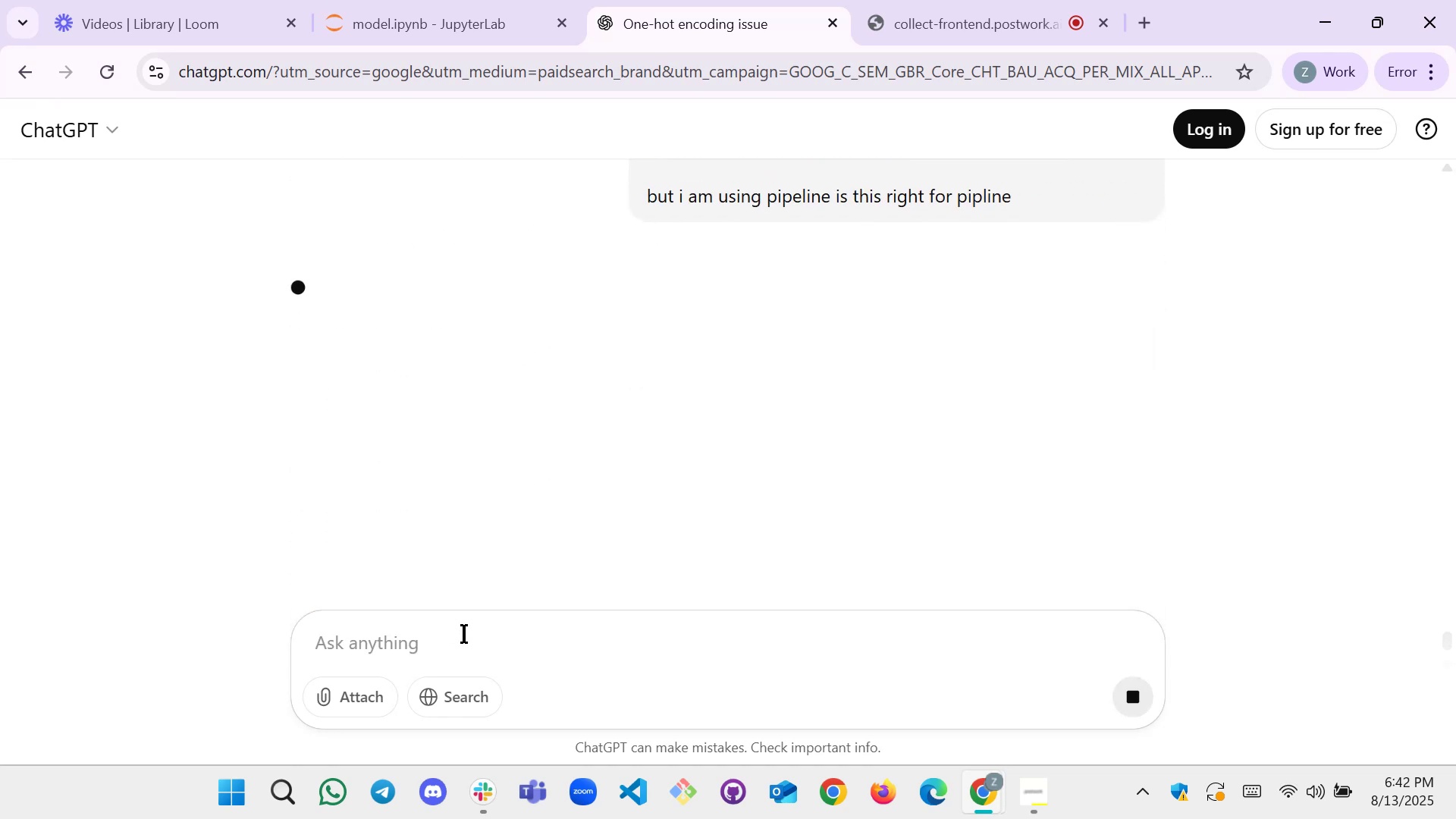 
scroll: coordinate [558, 470], scroll_direction: down, amount: 6.0
 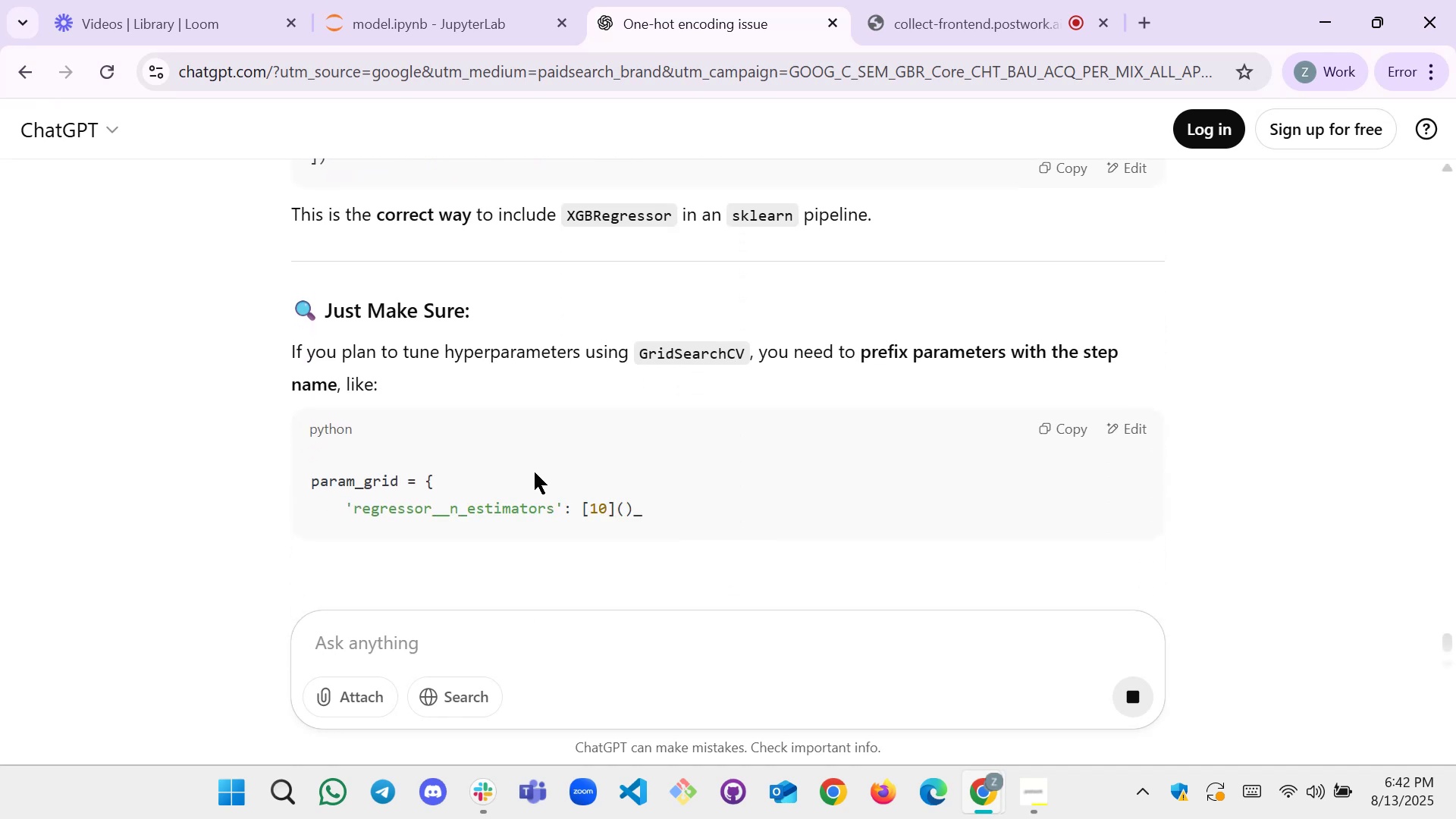 
scroll: coordinate [362, 302], scroll_direction: down, amount: 6.0
 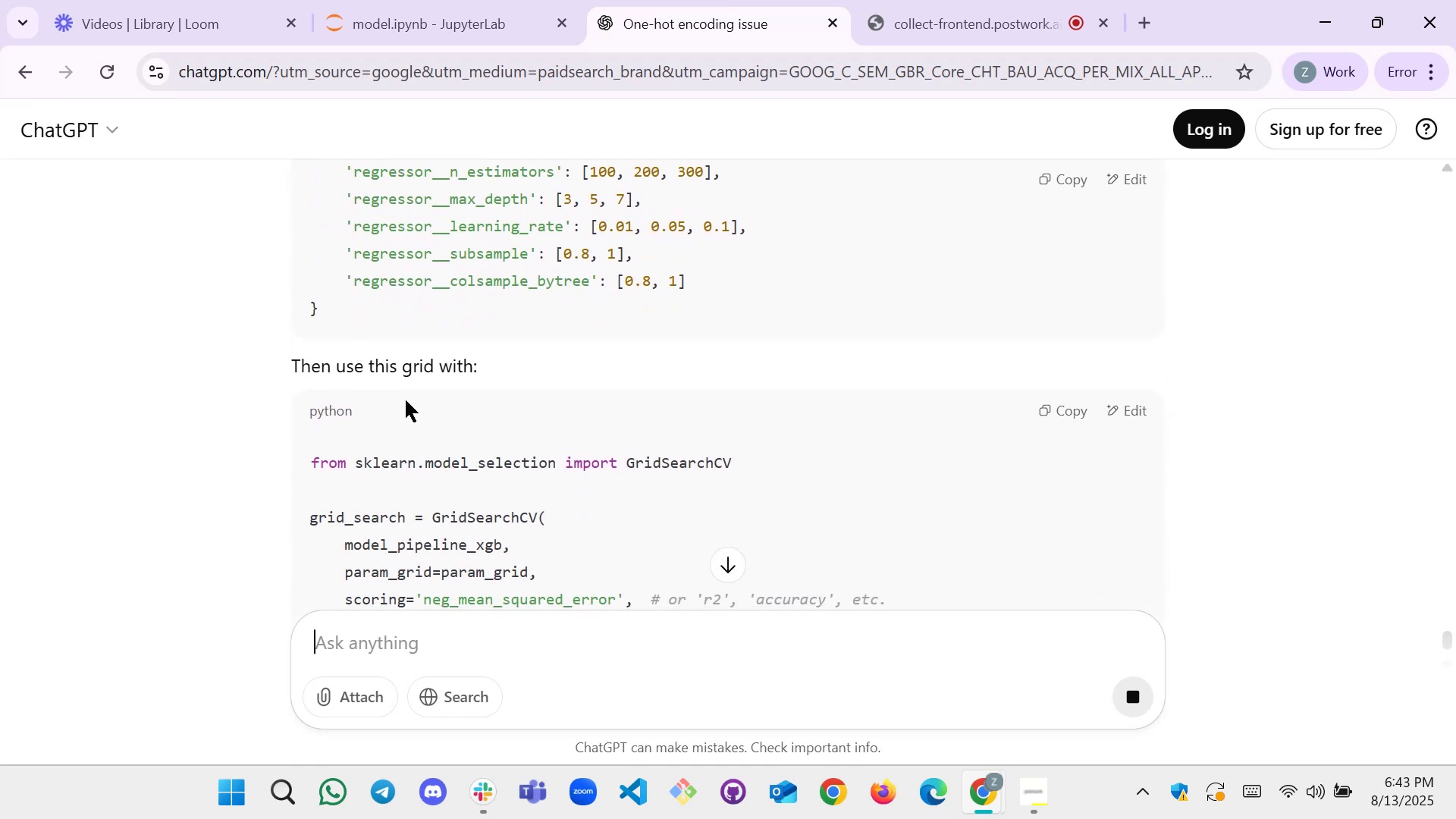 
scroll: coordinate [465, 394], scroll_direction: down, amount: 1.0
 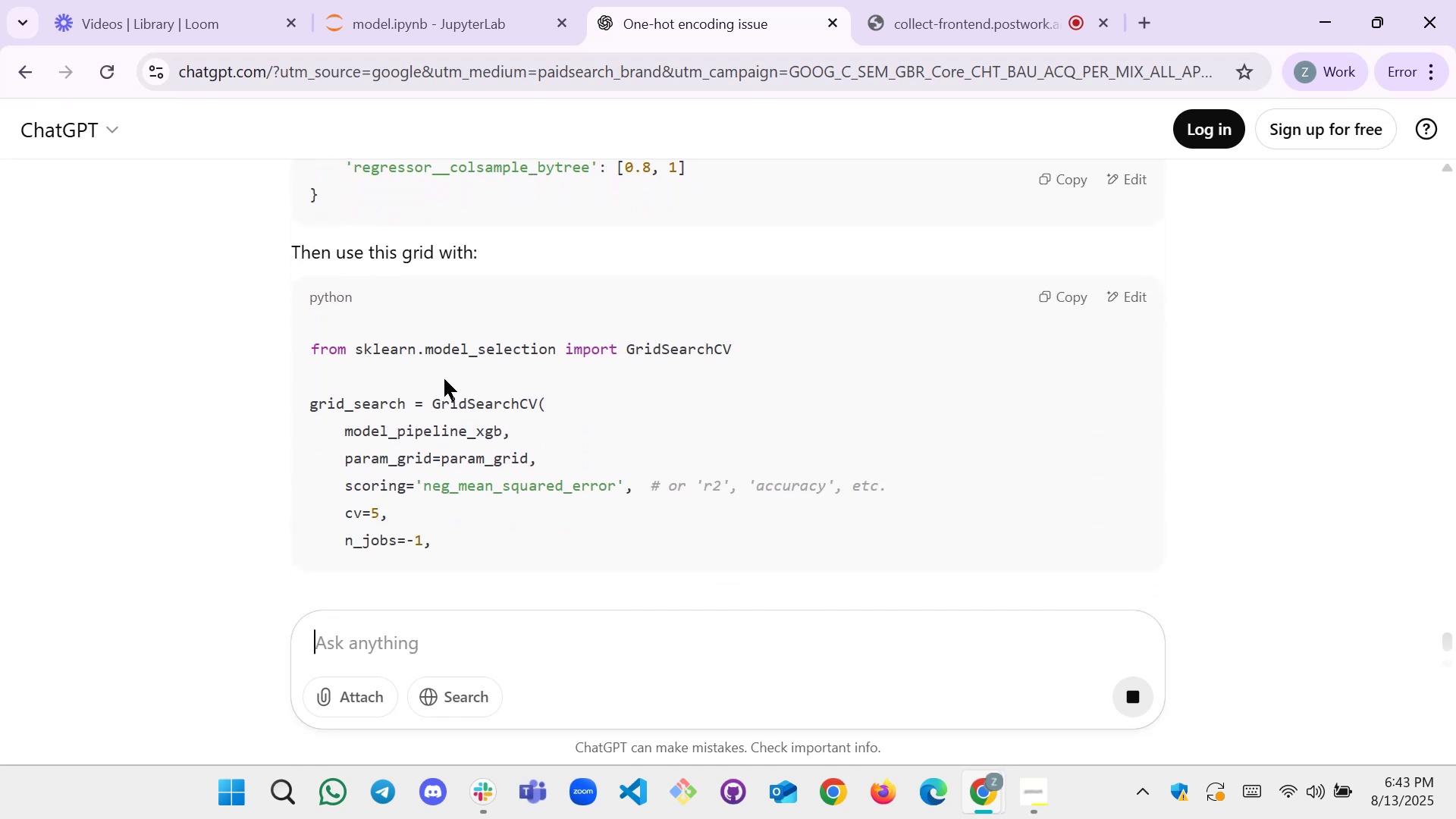 
scroll: coordinate [359, 412], scroll_direction: up, amount: 4.0
 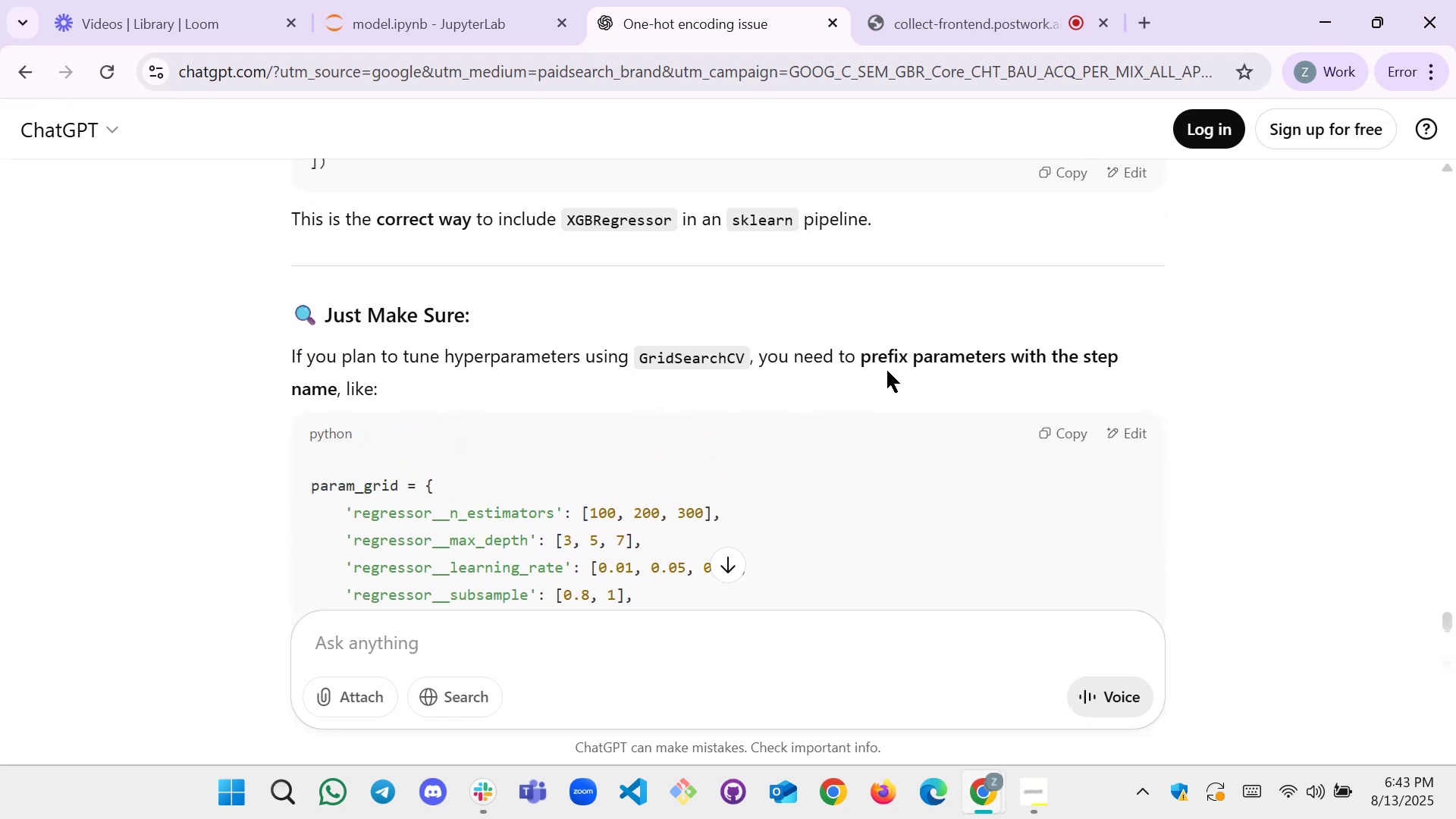 
scroll: coordinate [1054, 365], scroll_direction: down, amount: 1.0
 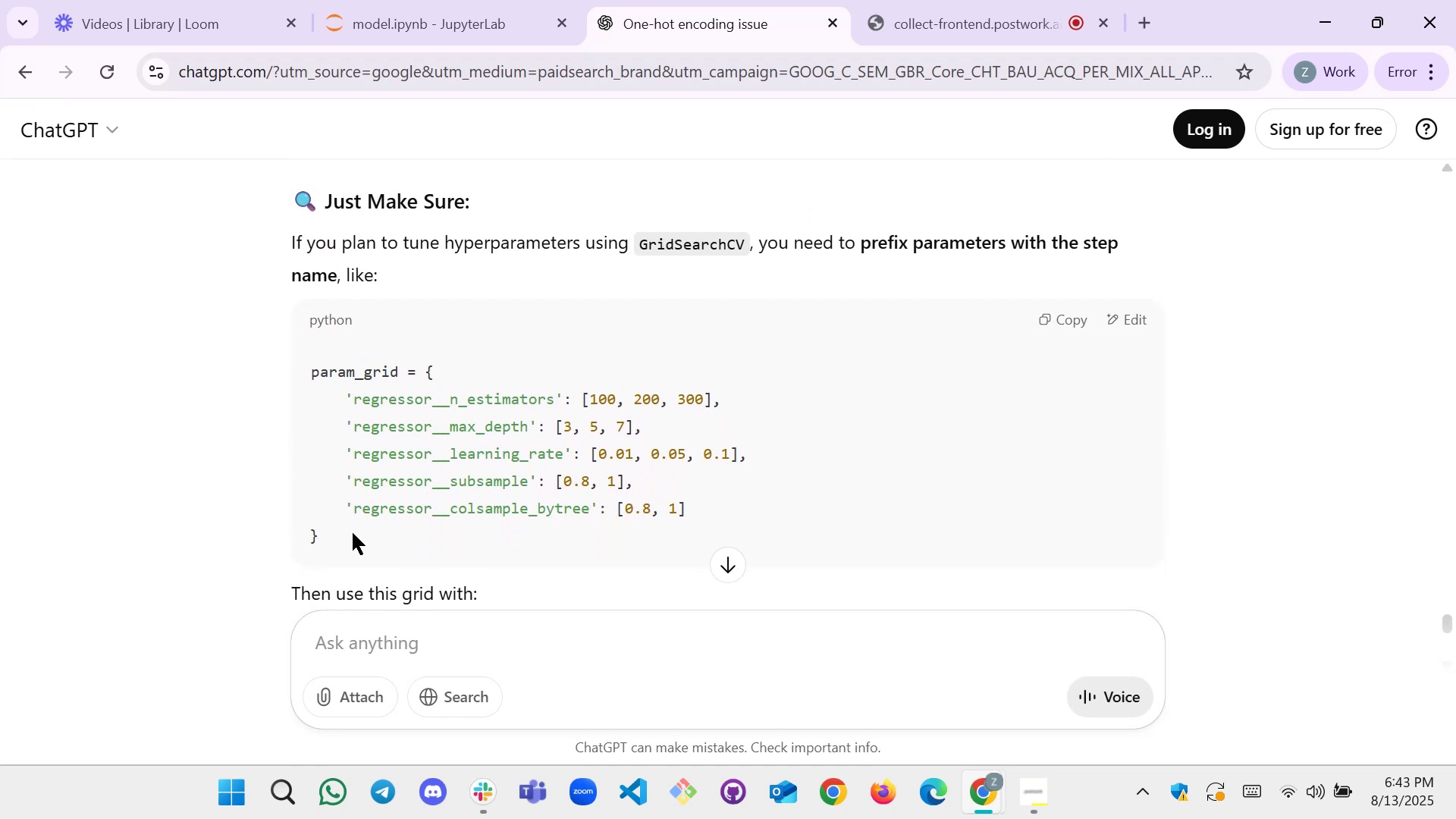 
type(so it has to be the same as you mentiosn)
key(Backspace)
key(Backspace)
type(ned no other )
 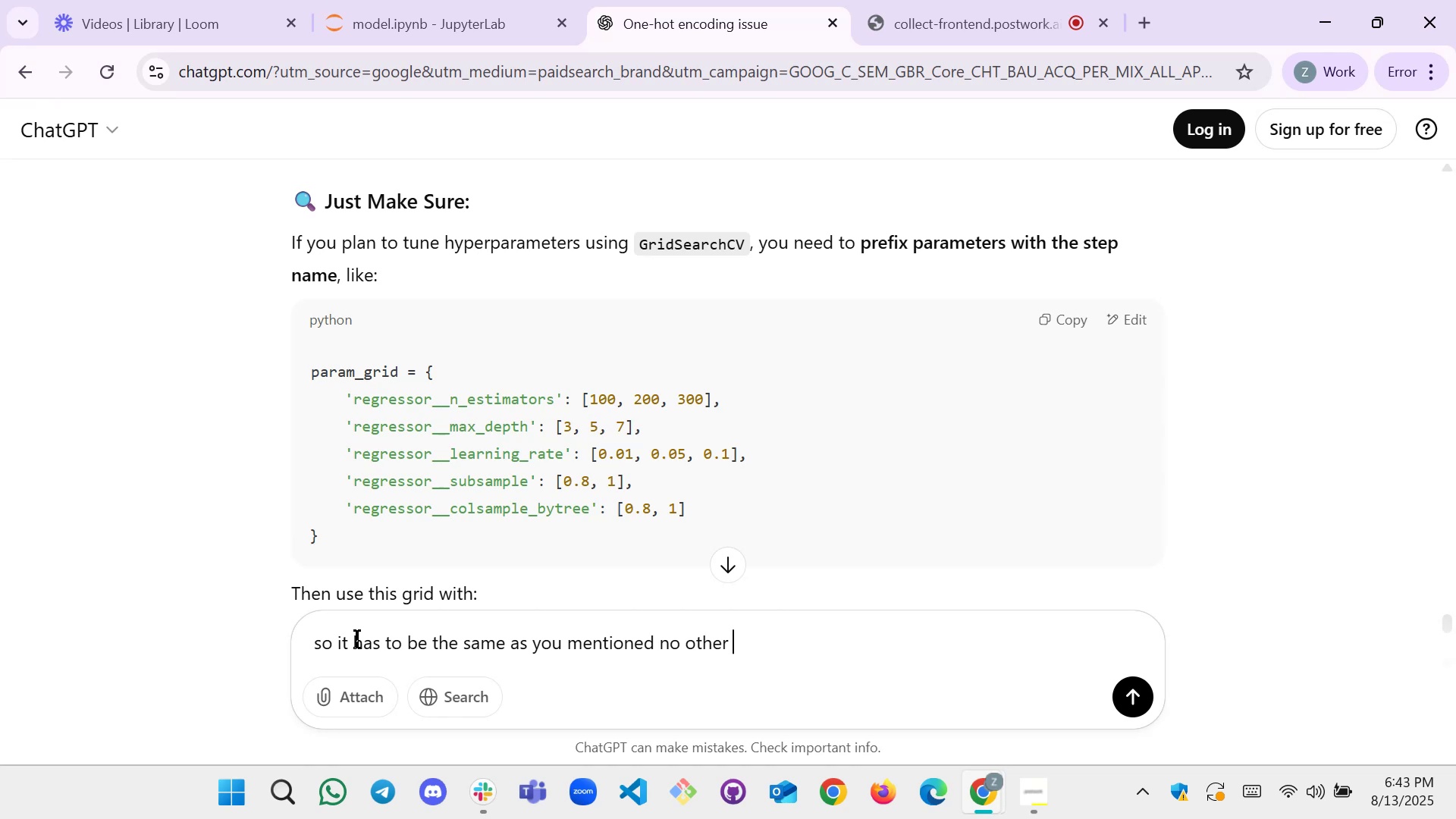 
key(Enter)
 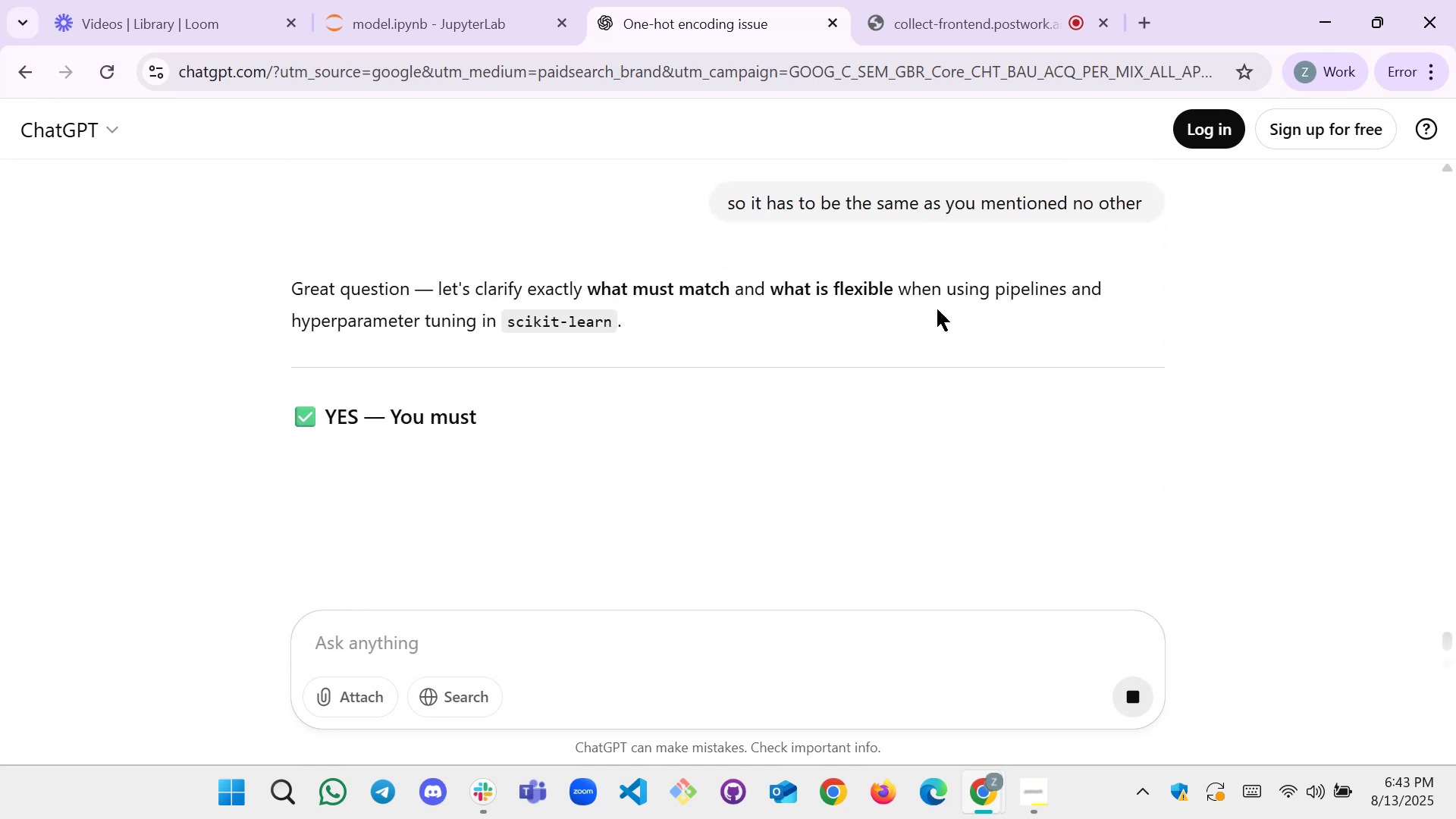 
wait(5.47)
 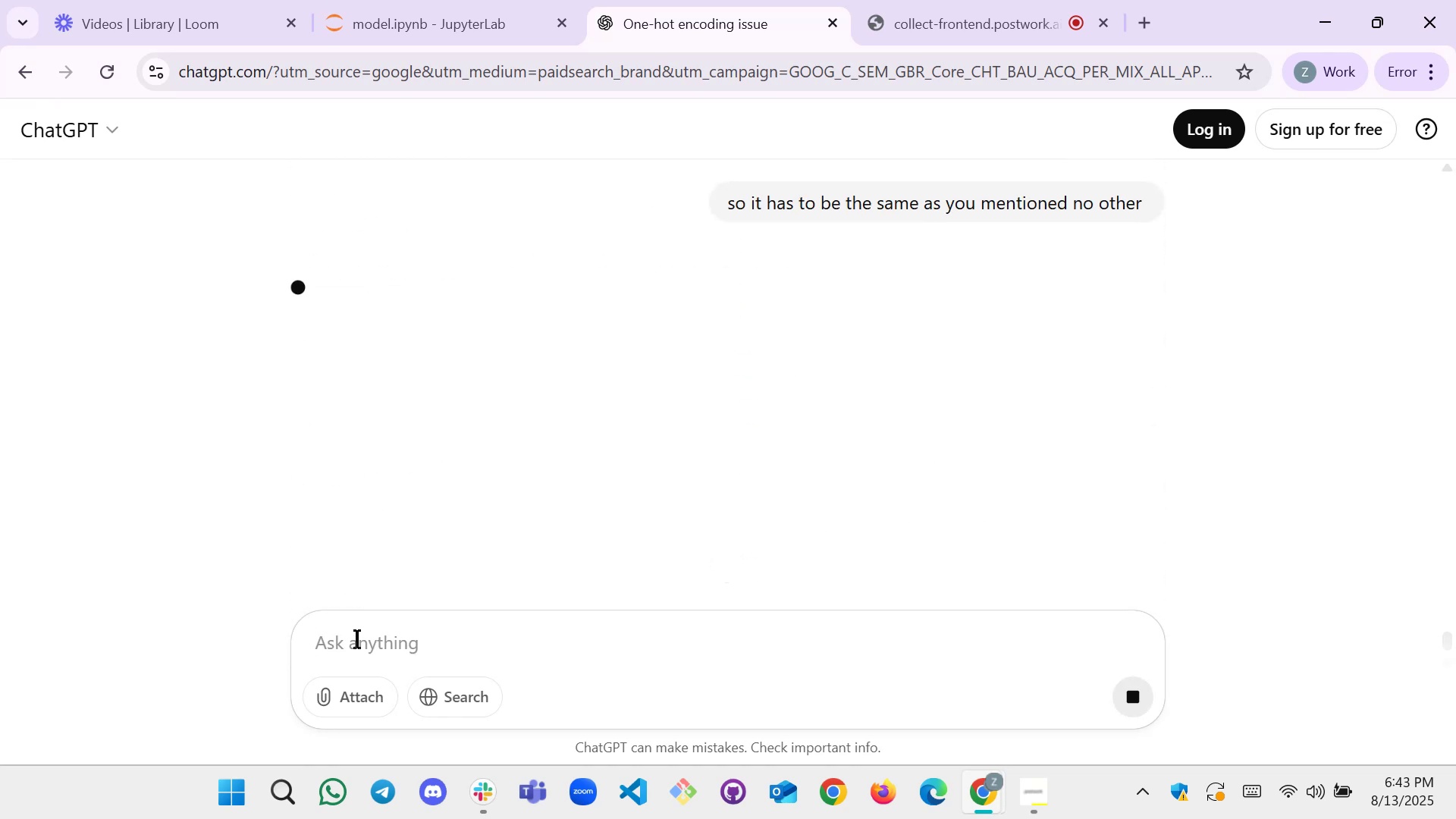 
scroll: coordinate [517, 356], scroll_direction: down, amount: 3.0
 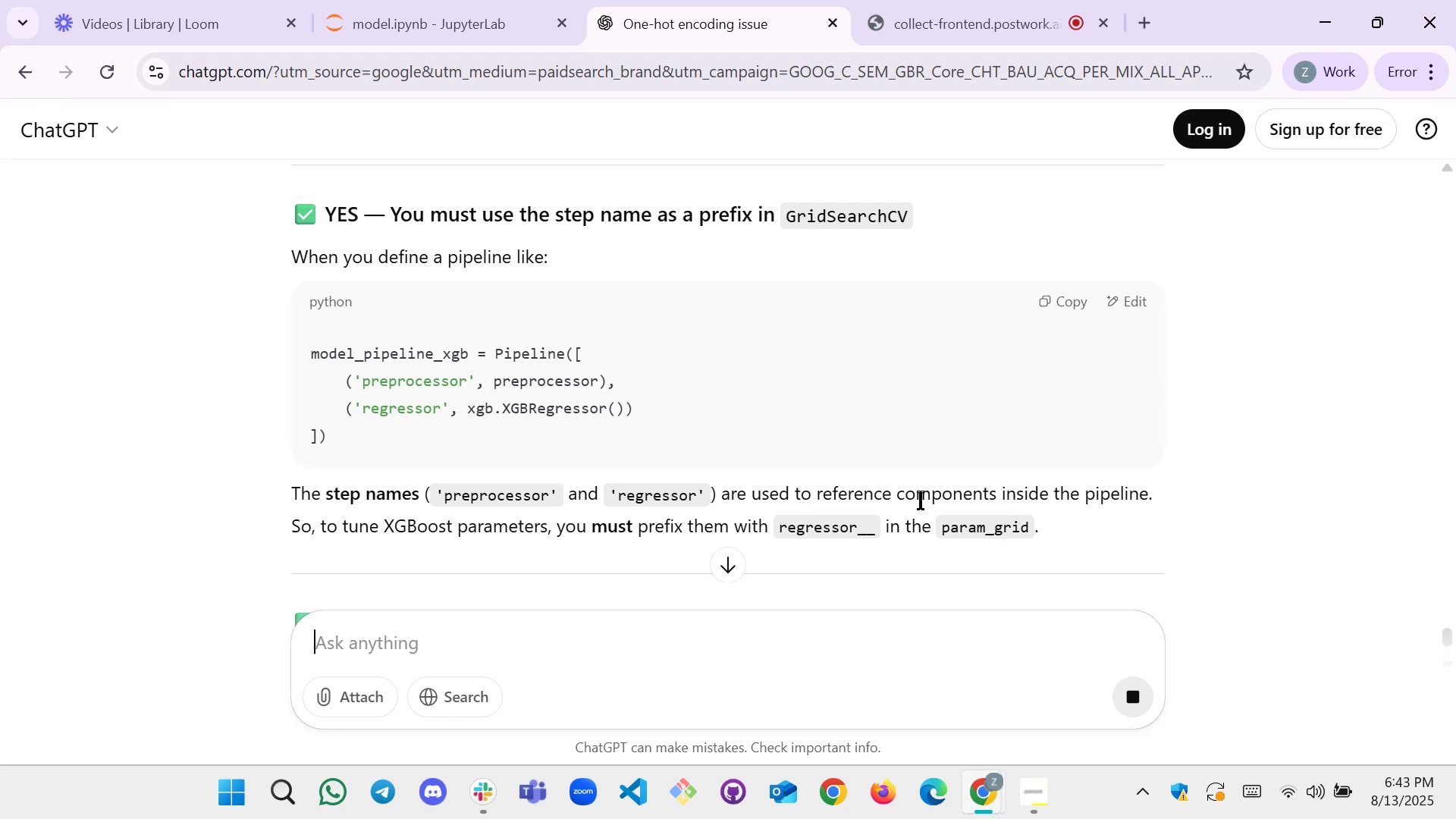 
wait(9.65)
 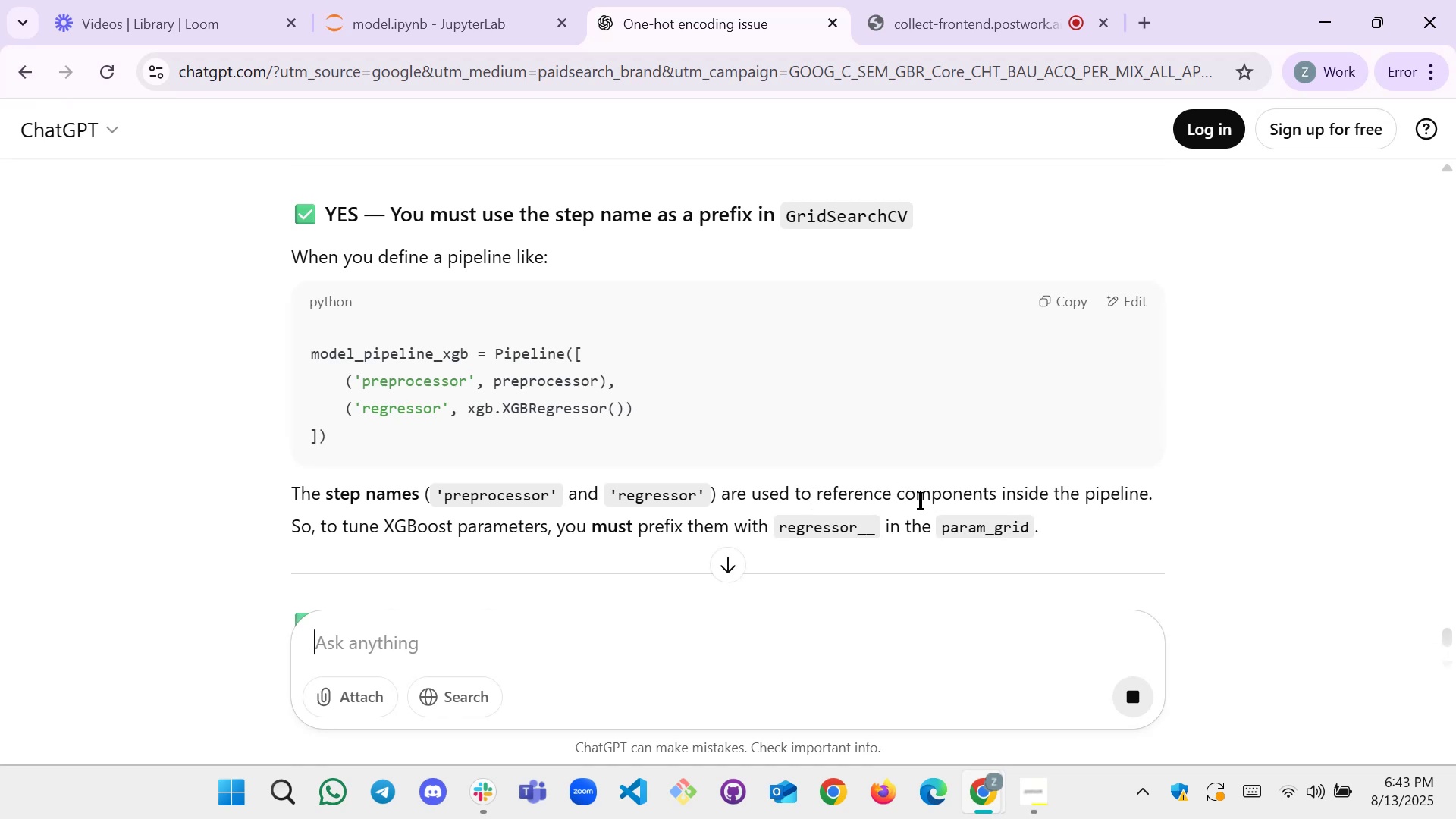 
scroll: coordinate [496, 472], scroll_direction: down, amount: 7.0
 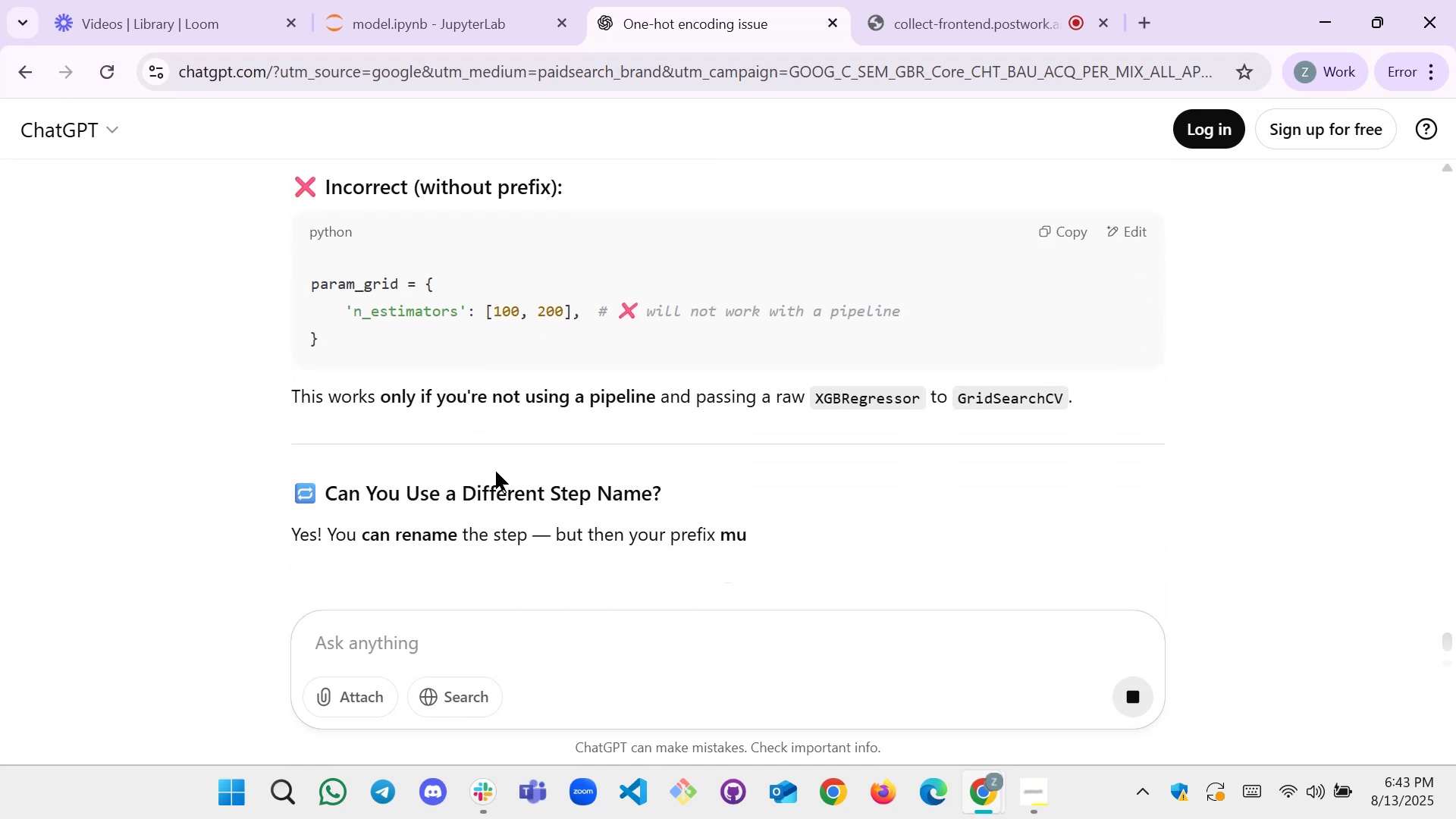 
scroll: coordinate [496, 472], scroll_direction: up, amount: 2.0
 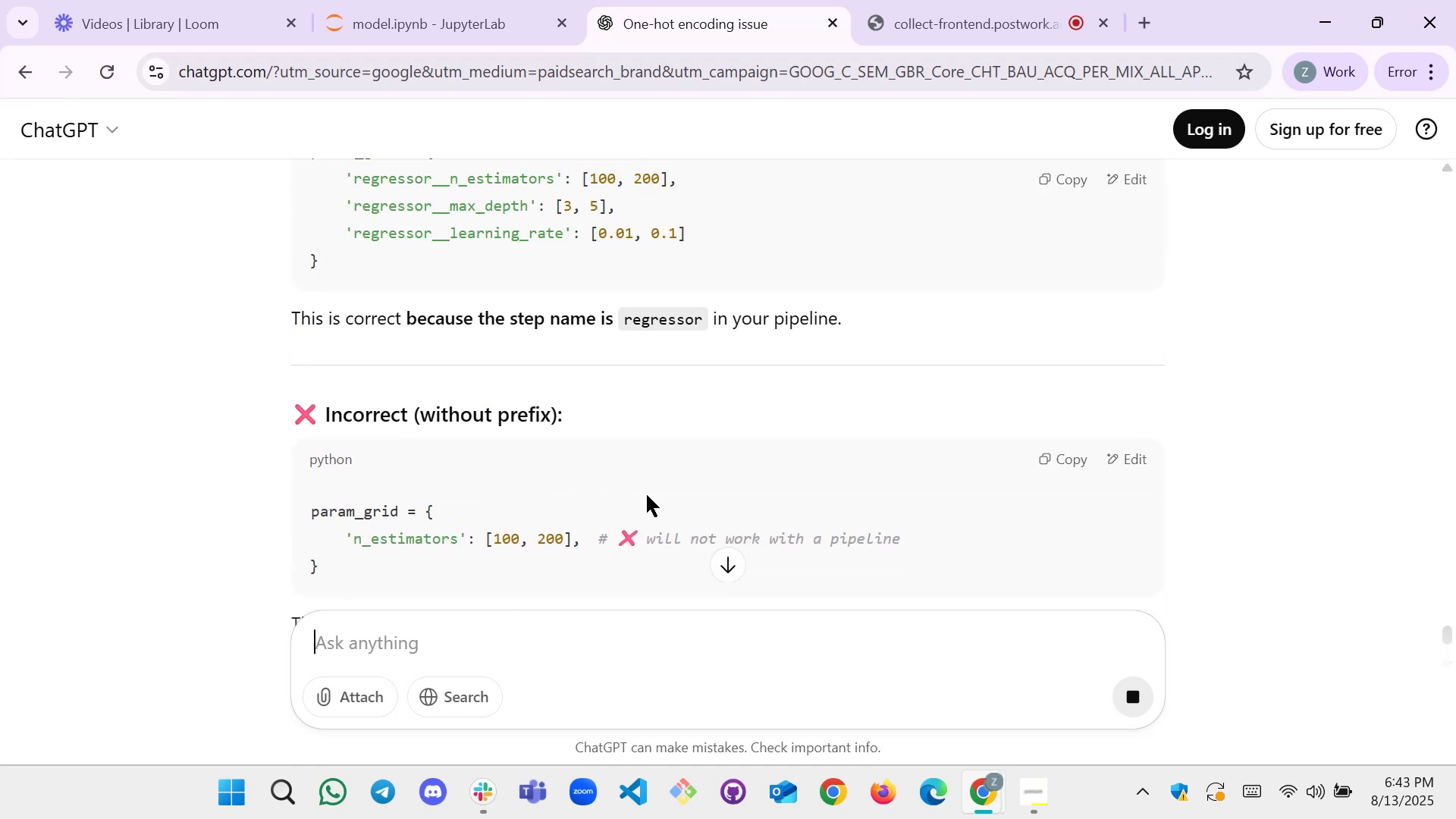 
scroll: coordinate [647, 495], scroll_direction: down, amount: 7.0
 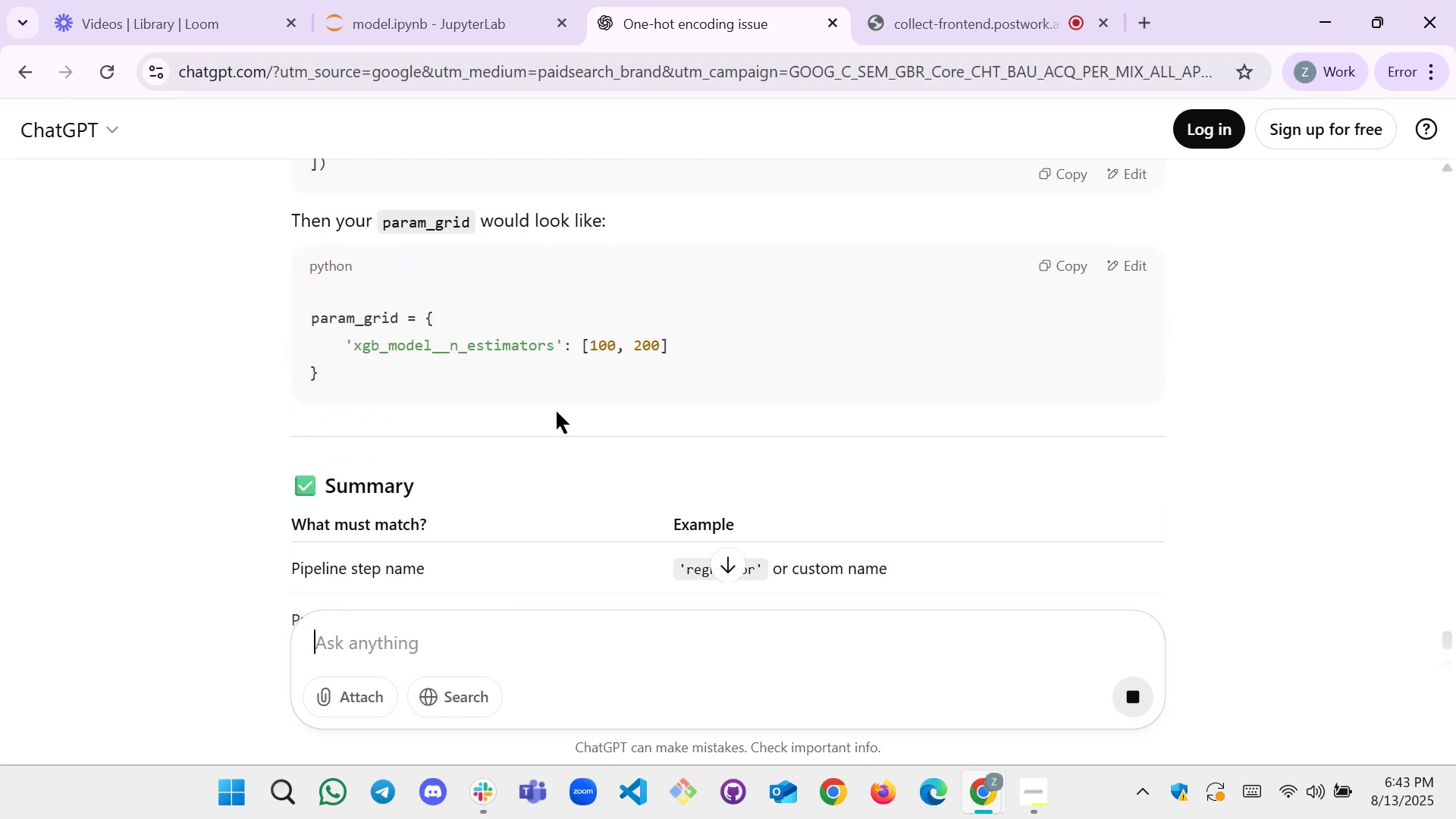 
scroll: coordinate [506, 399], scroll_direction: up, amount: 2.0
 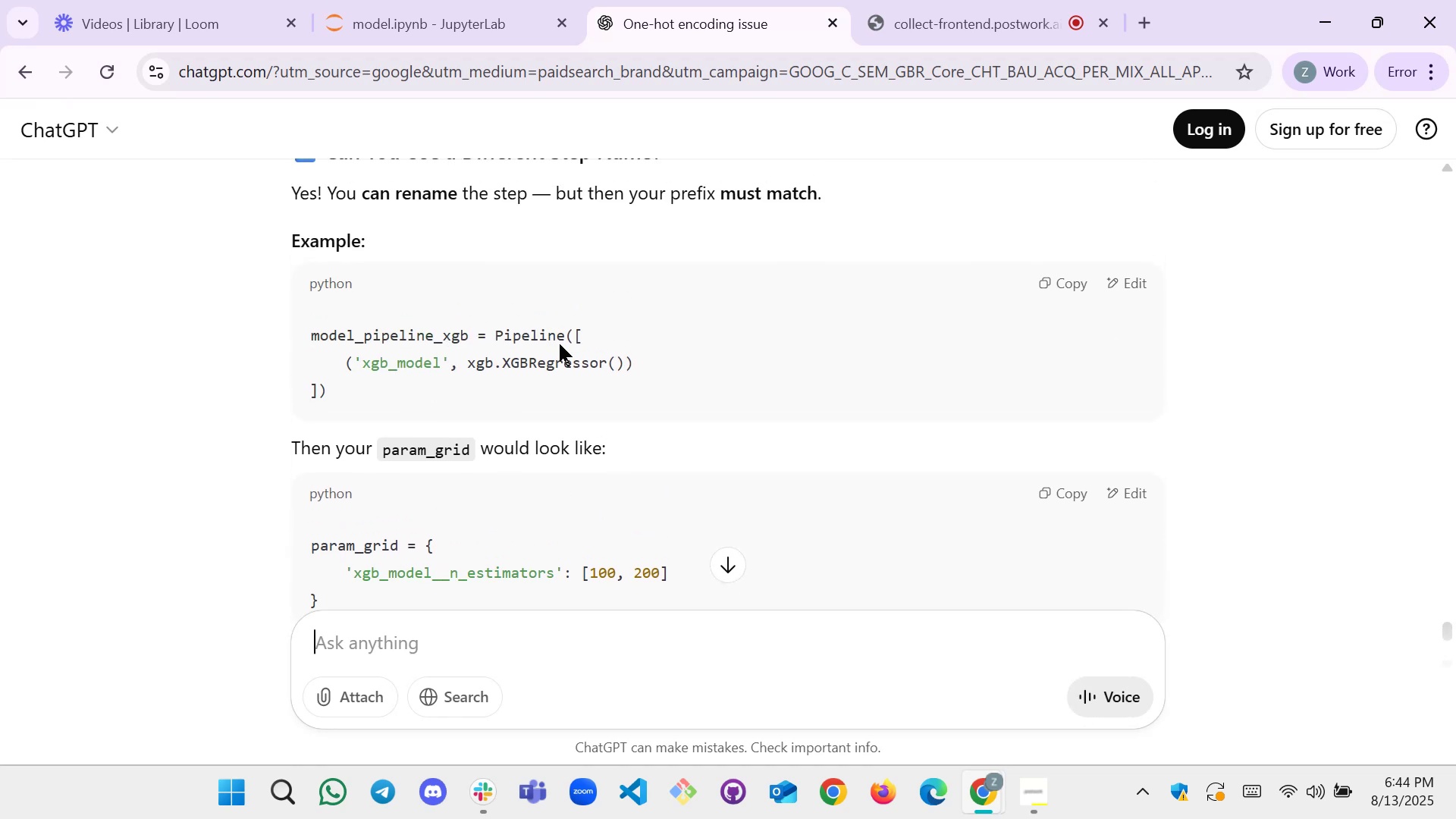 
scroll: coordinate [529, 402], scroll_direction: down, amount: 5.0
 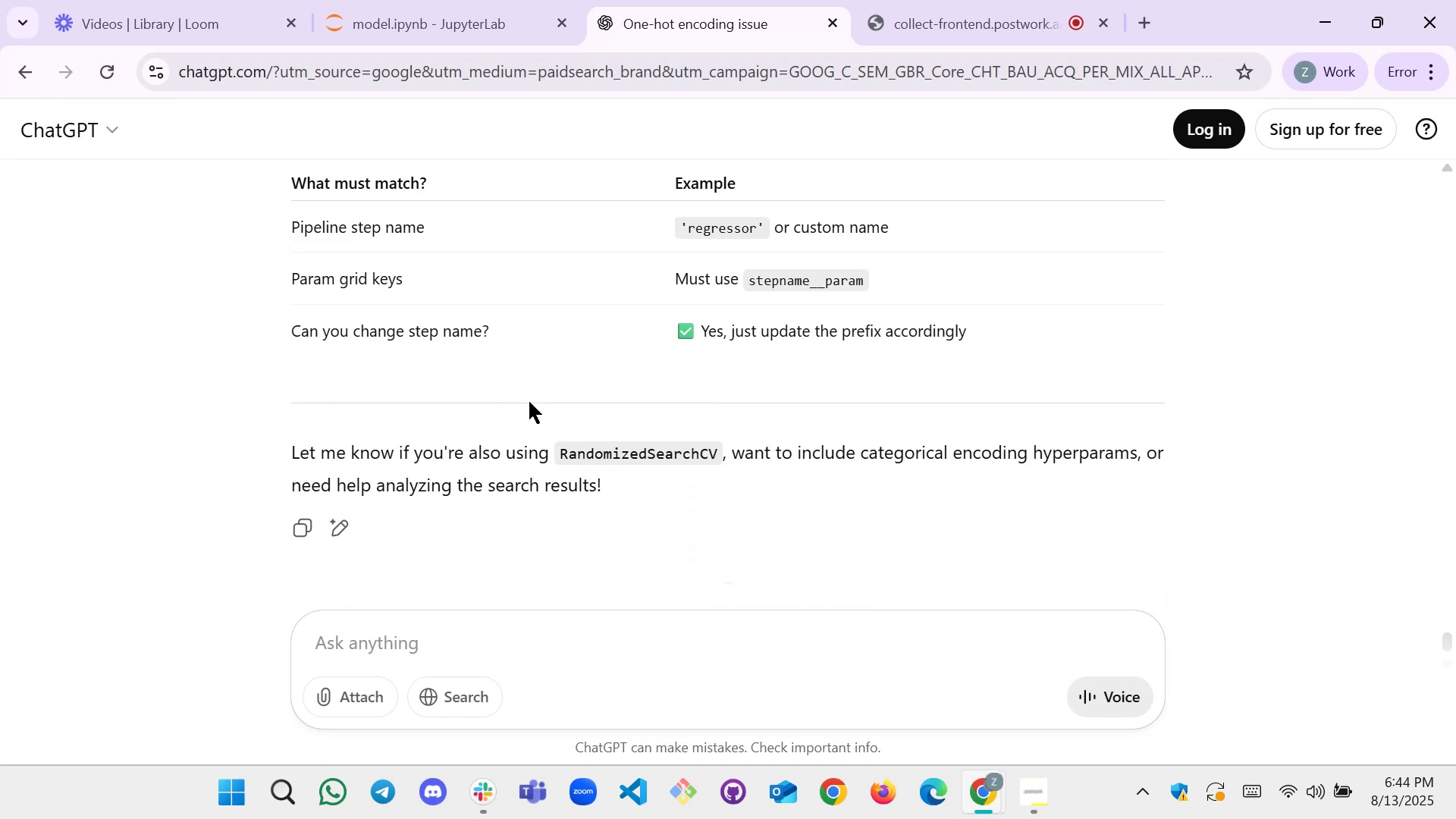 
scroll: coordinate [509, 390], scroll_direction: up, amount: 7.0
 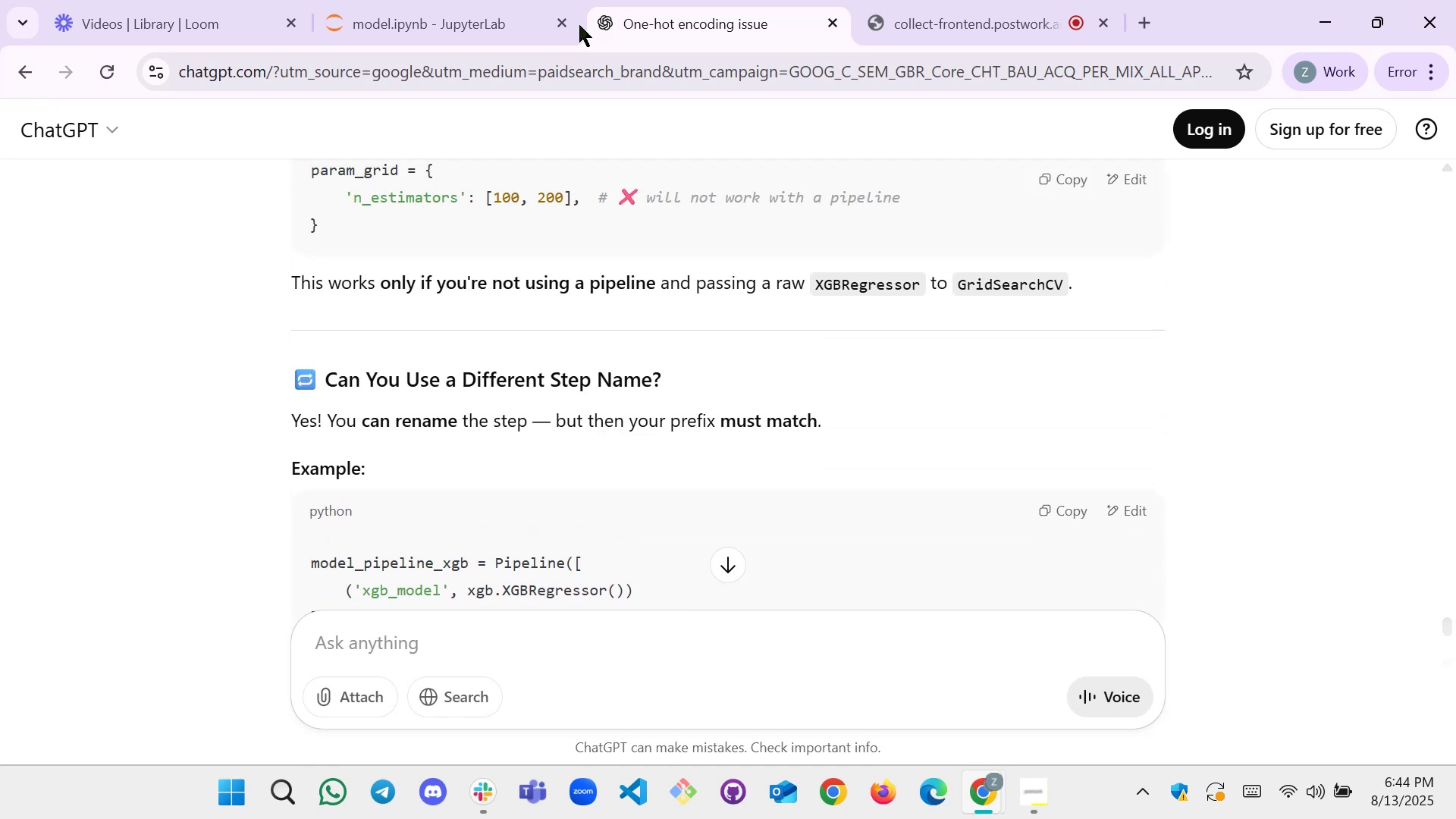 
left_click([491, 22])
 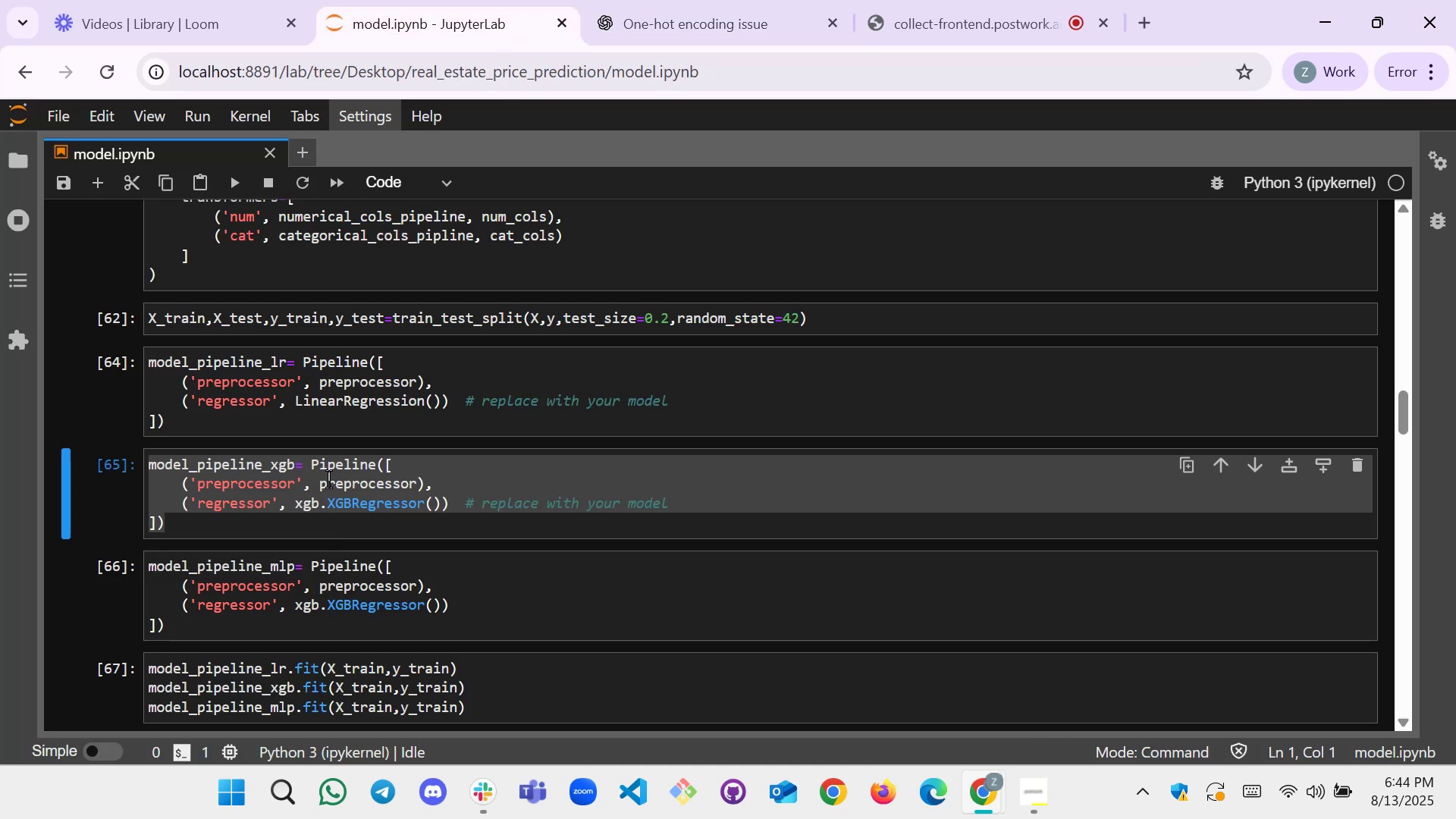 
left_click([647, 0])
 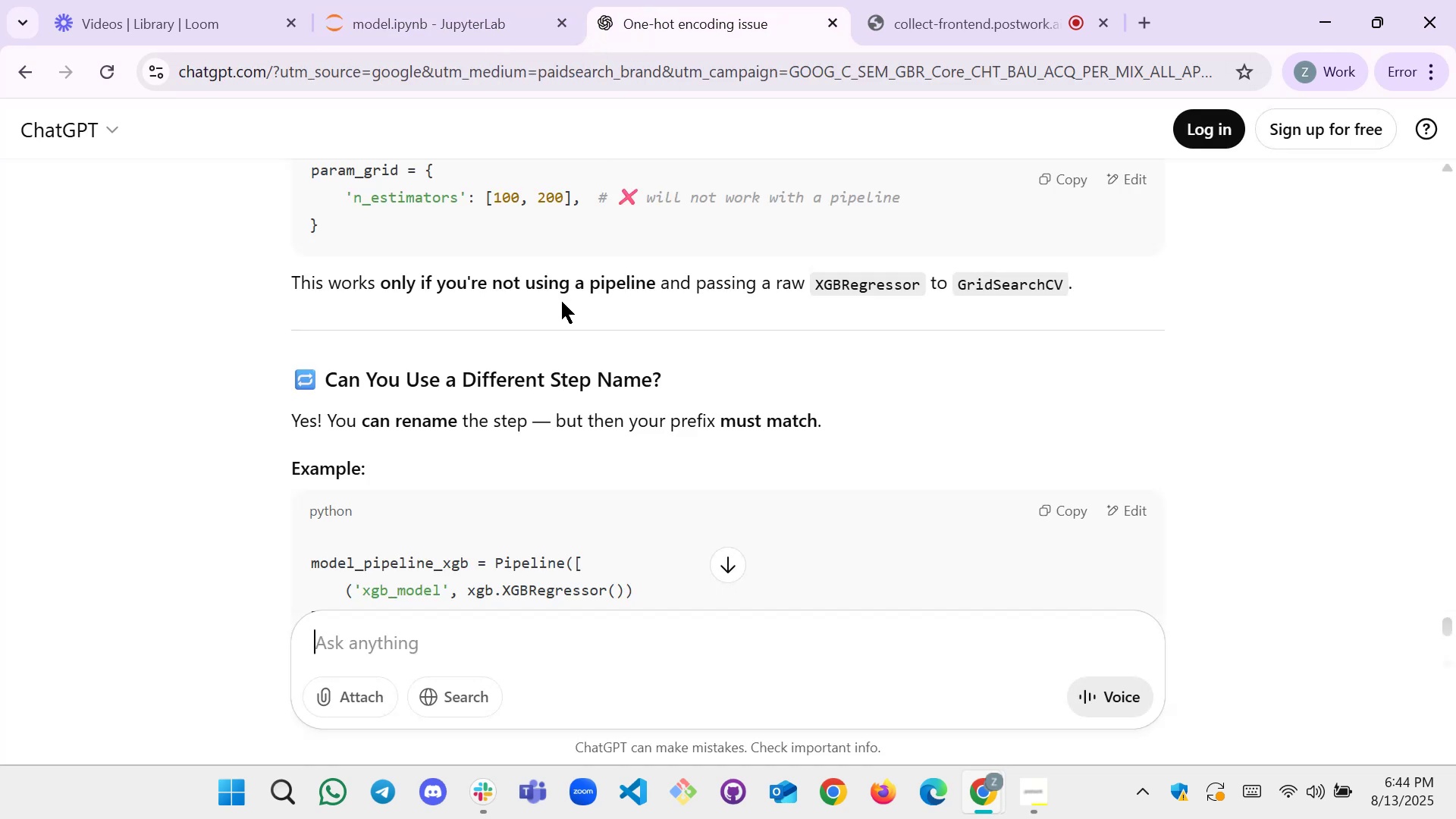 
scroll: coordinate [519, 340], scroll_direction: up, amount: 4.0
 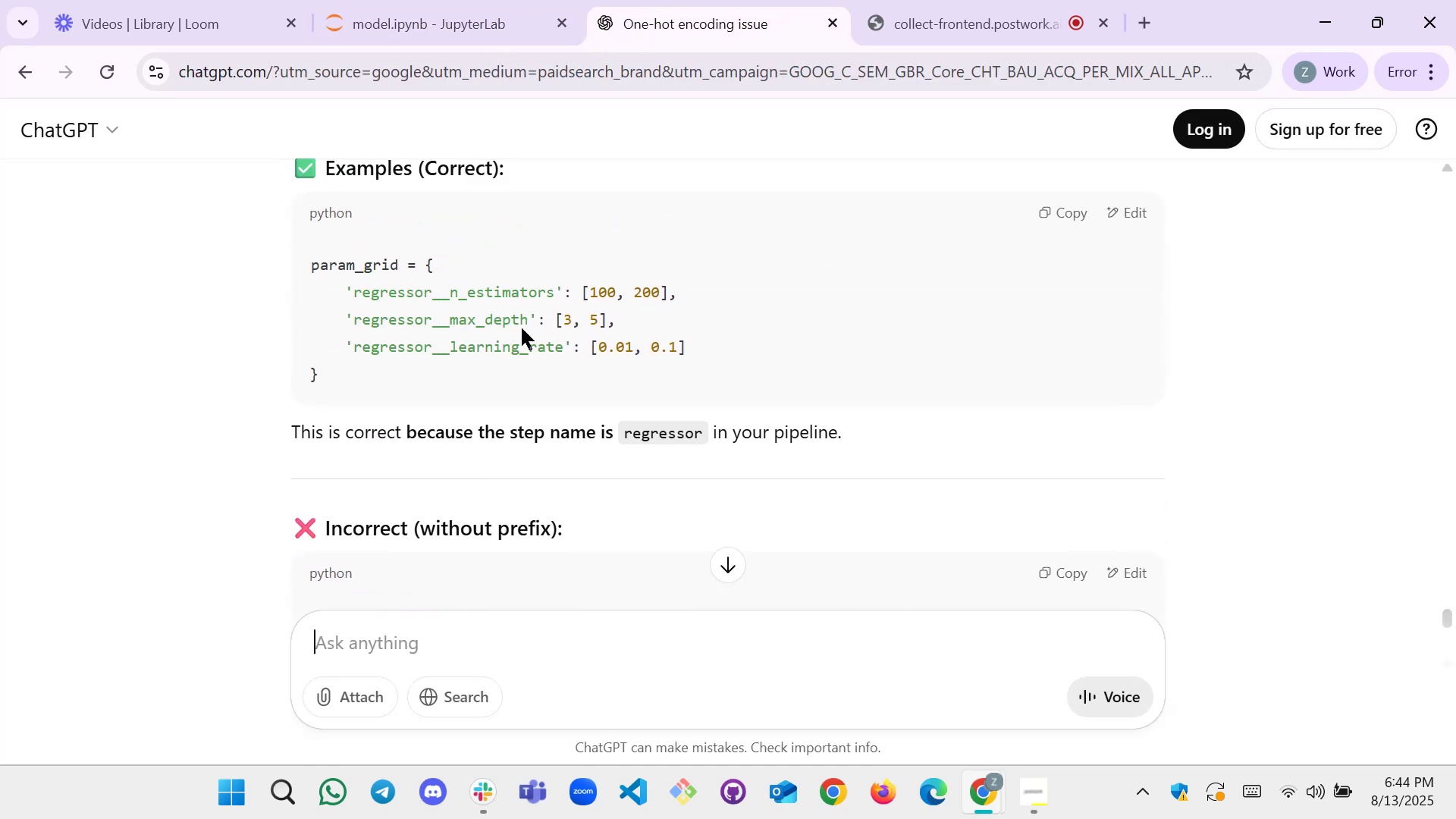 
left_click([426, 0])
 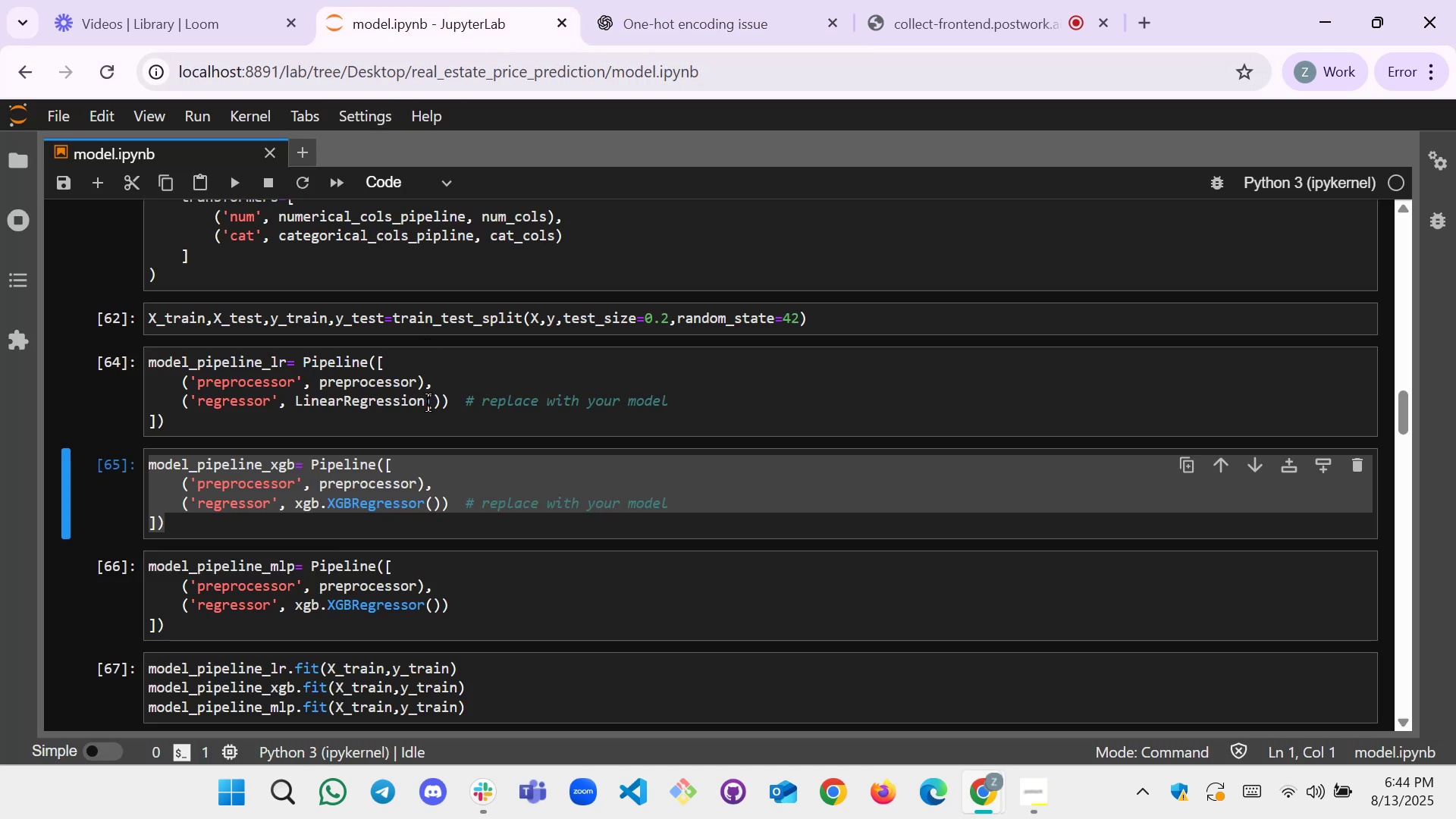 
scroll: coordinate [424, 417], scroll_direction: up, amount: 1.0
 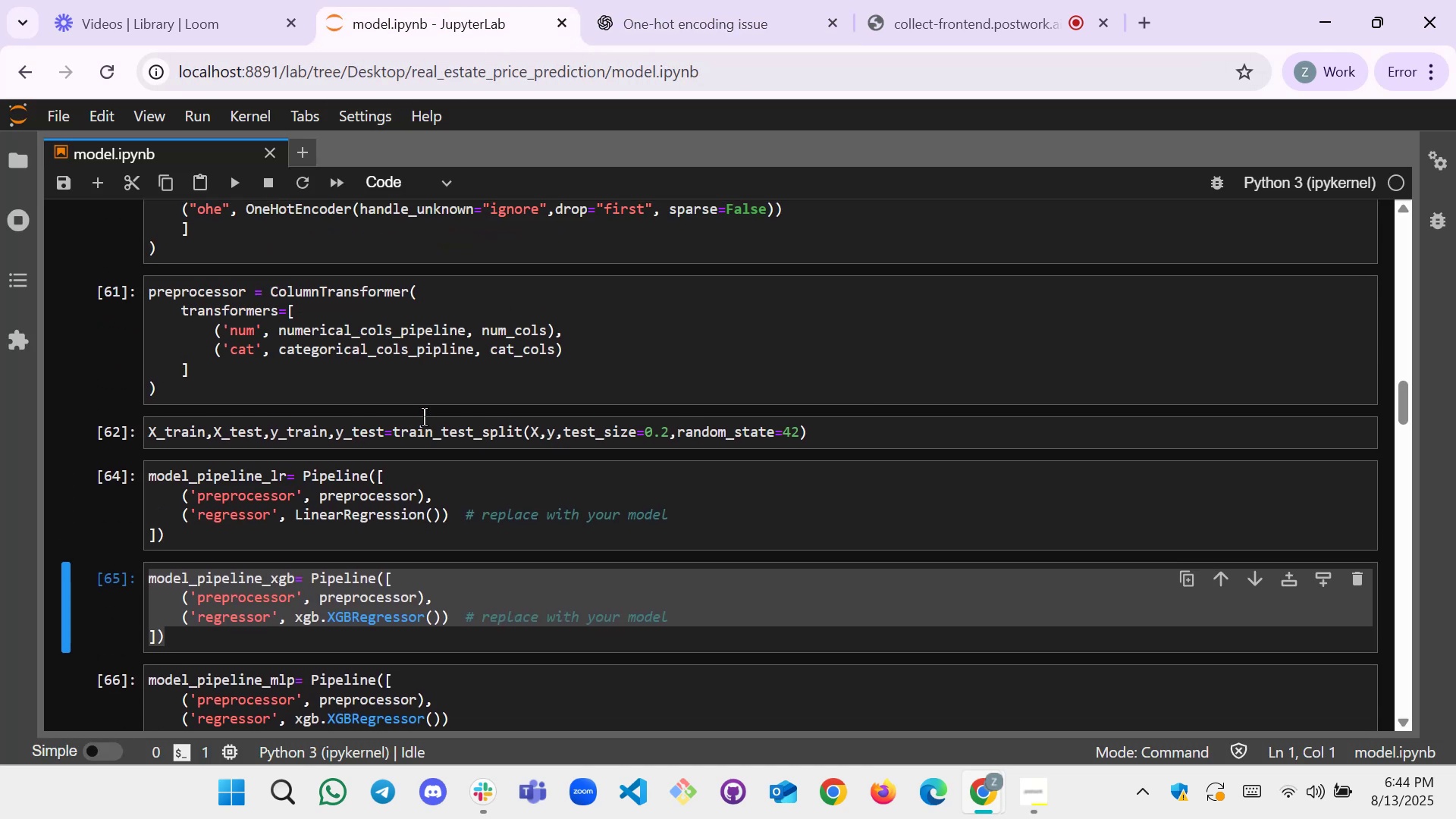 
scroll: coordinate [424, 417], scroll_direction: down, amount: 2.0
 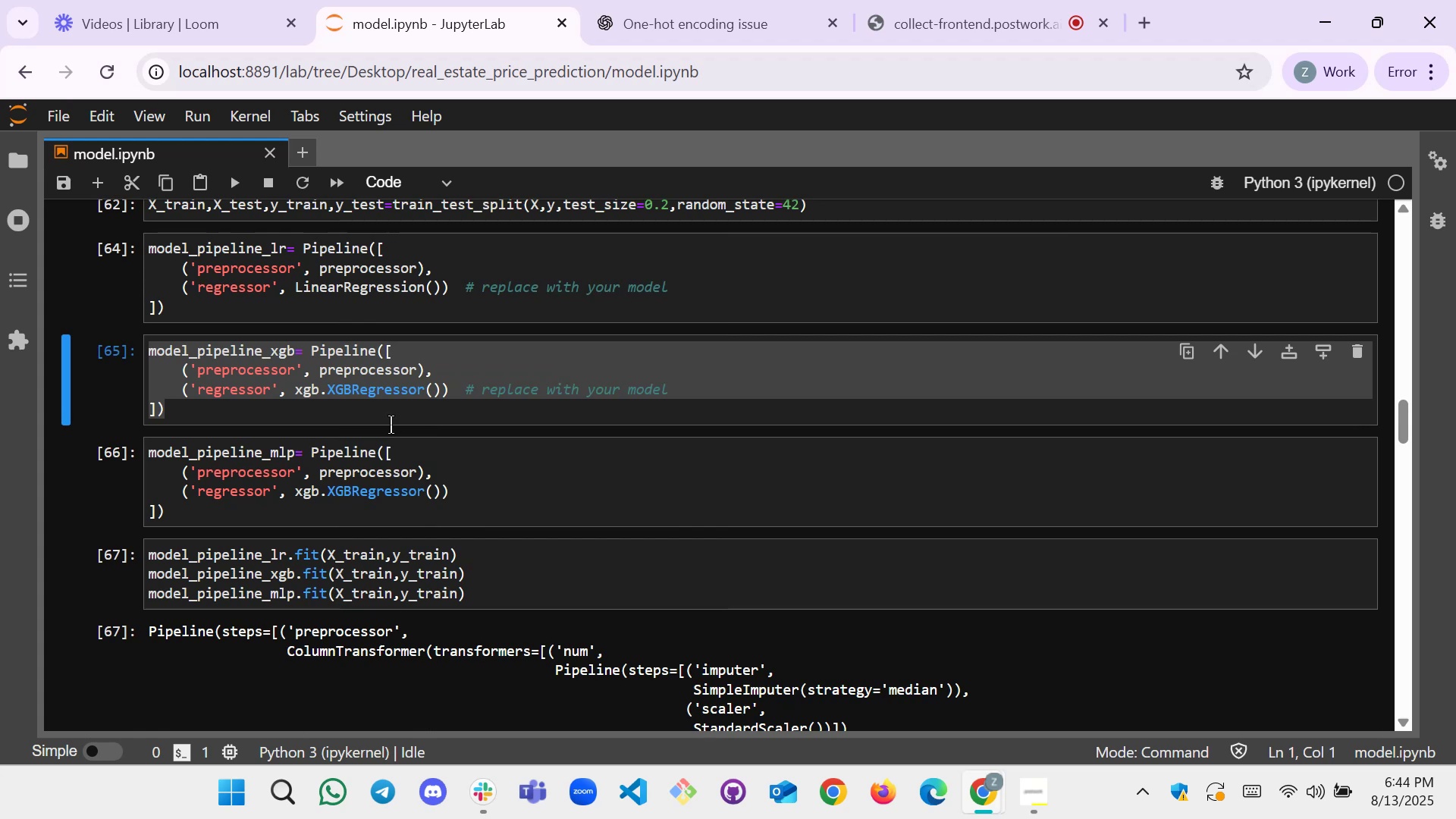 
left_click([347, 425])
 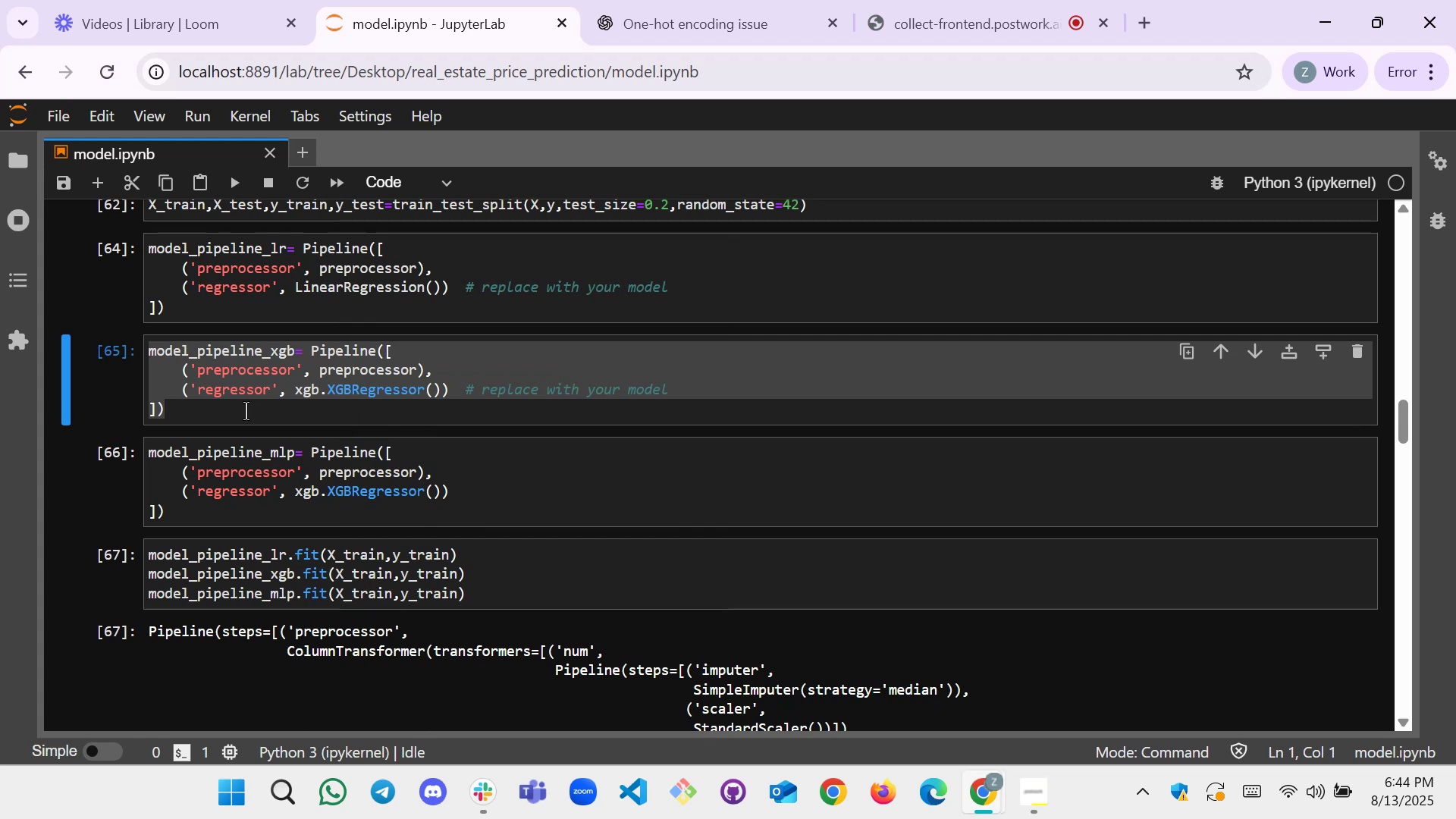 
double_click([214, 419])
 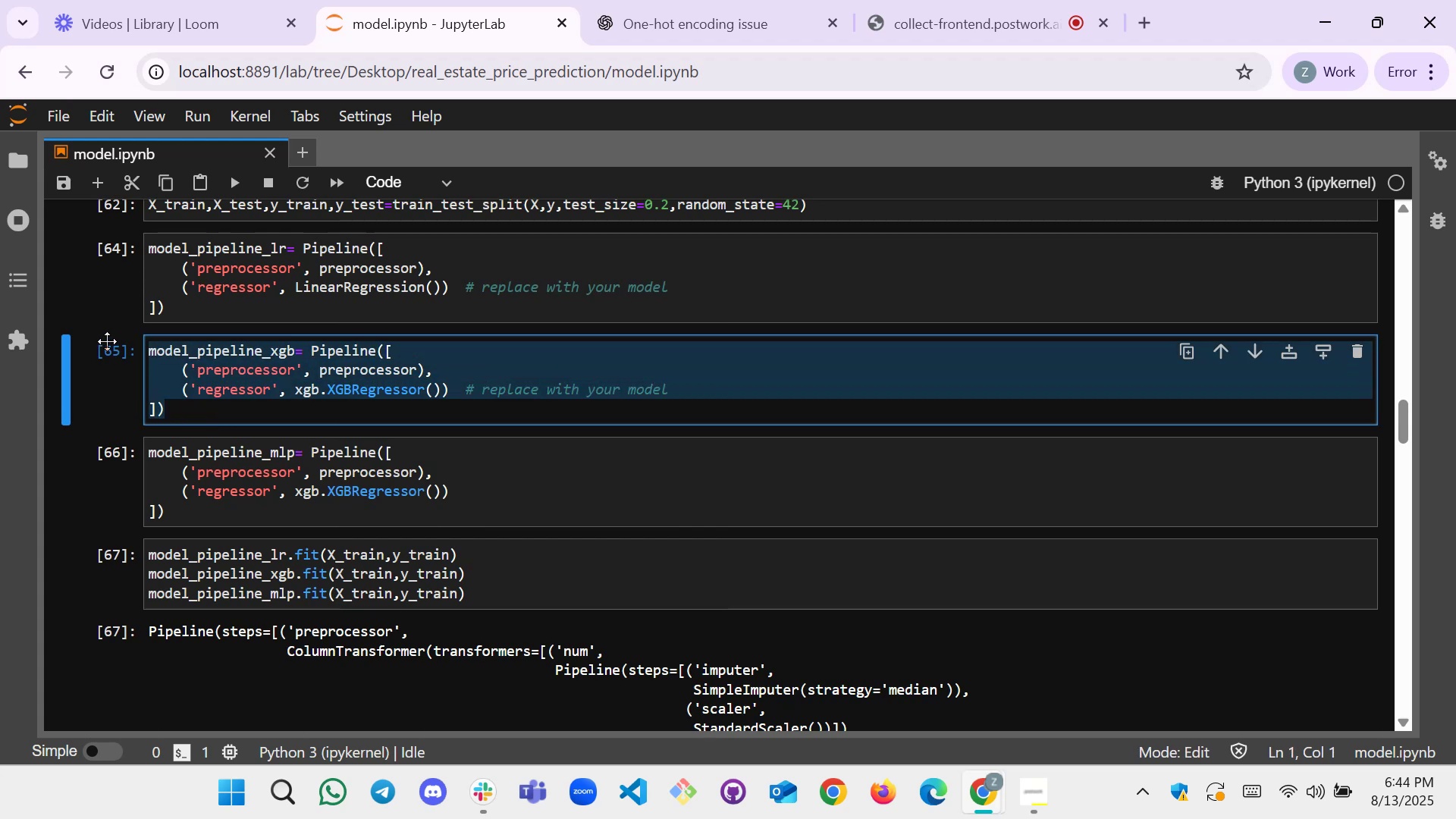 
scroll: coordinate [322, 419], scroll_direction: down, amount: 25.0
 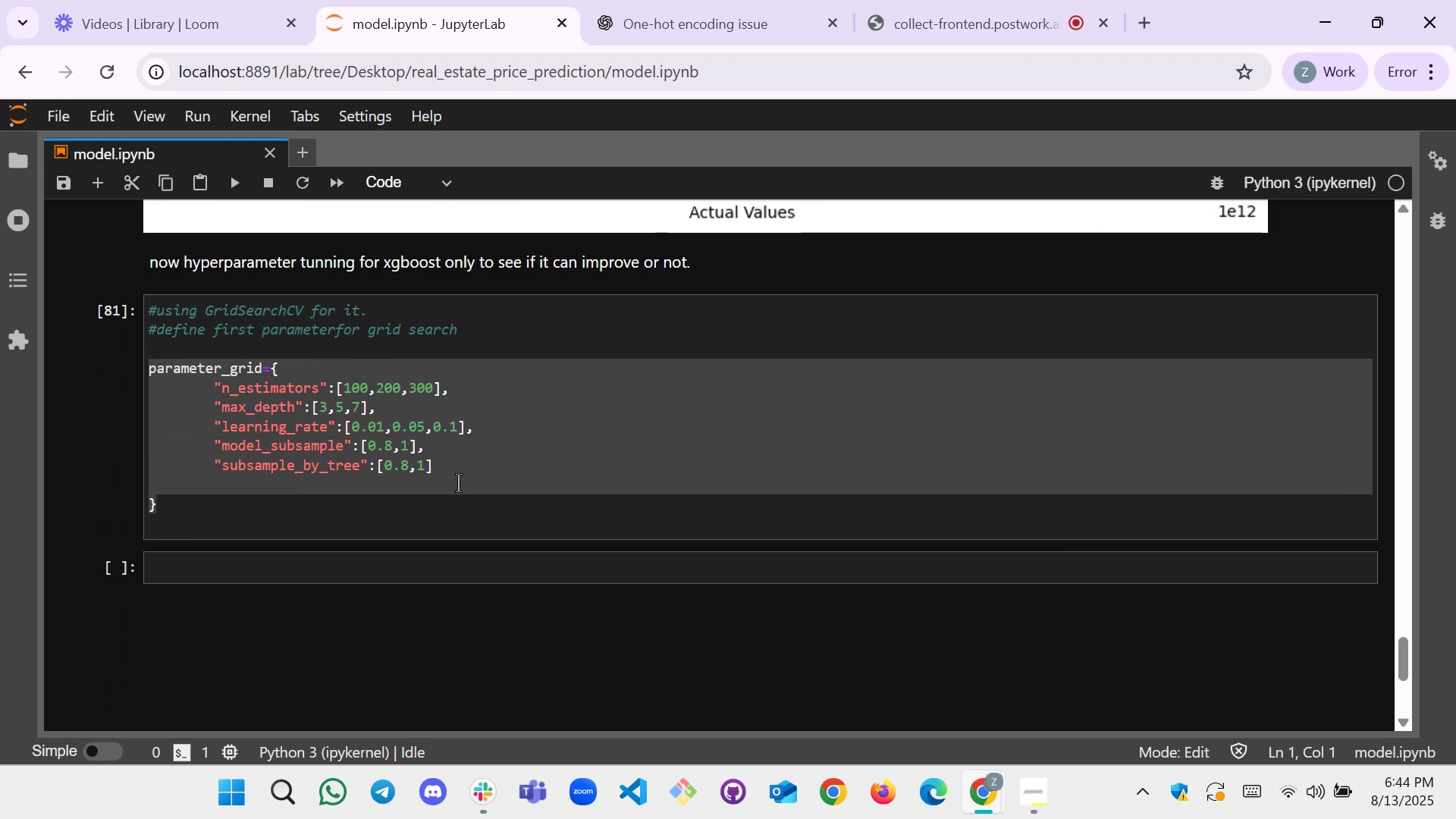 
left_click([450, 481])
 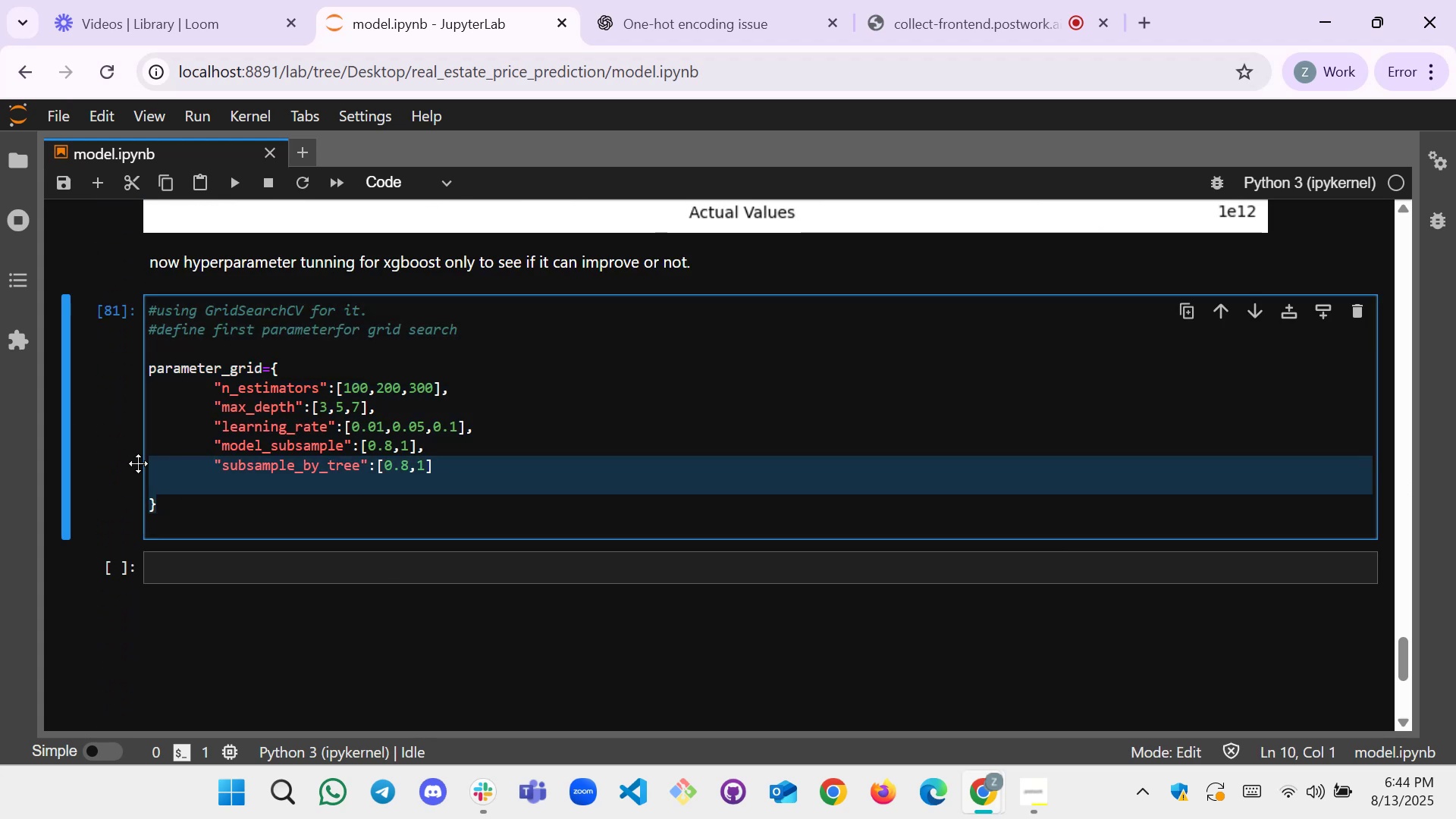 
key(Control+C)
 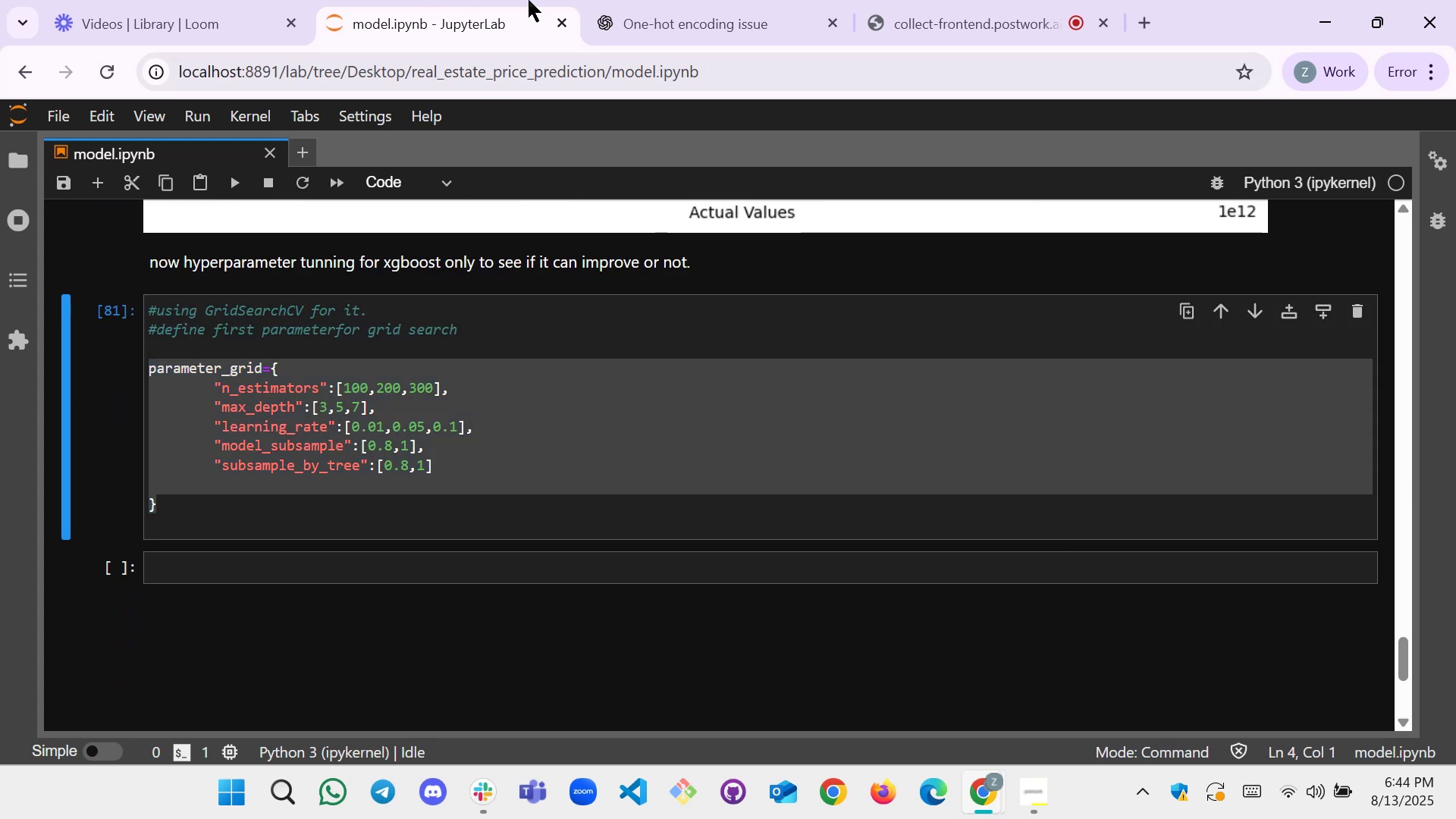 
left_click([652, 0])
 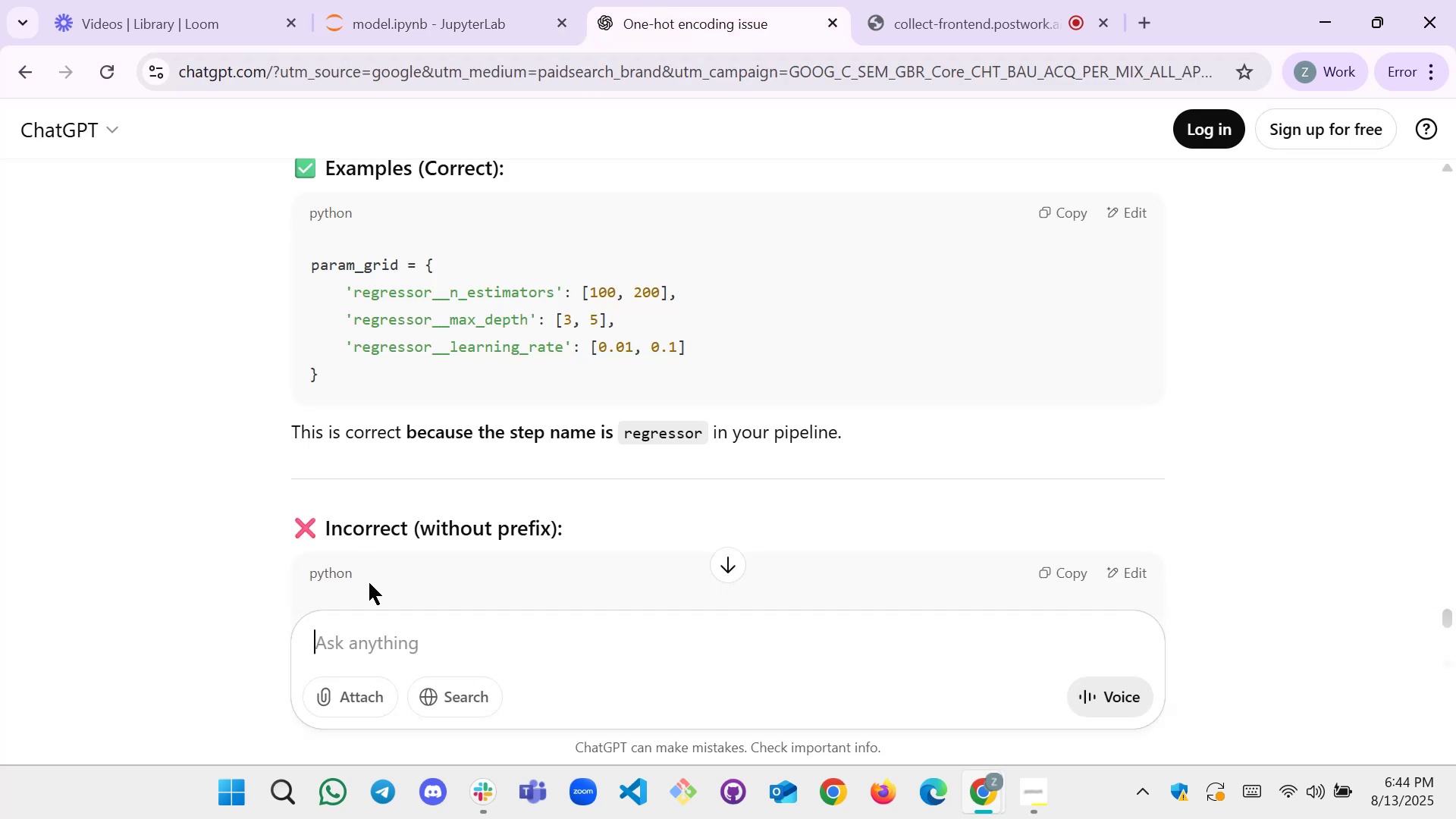 
left_click([375, 634])
 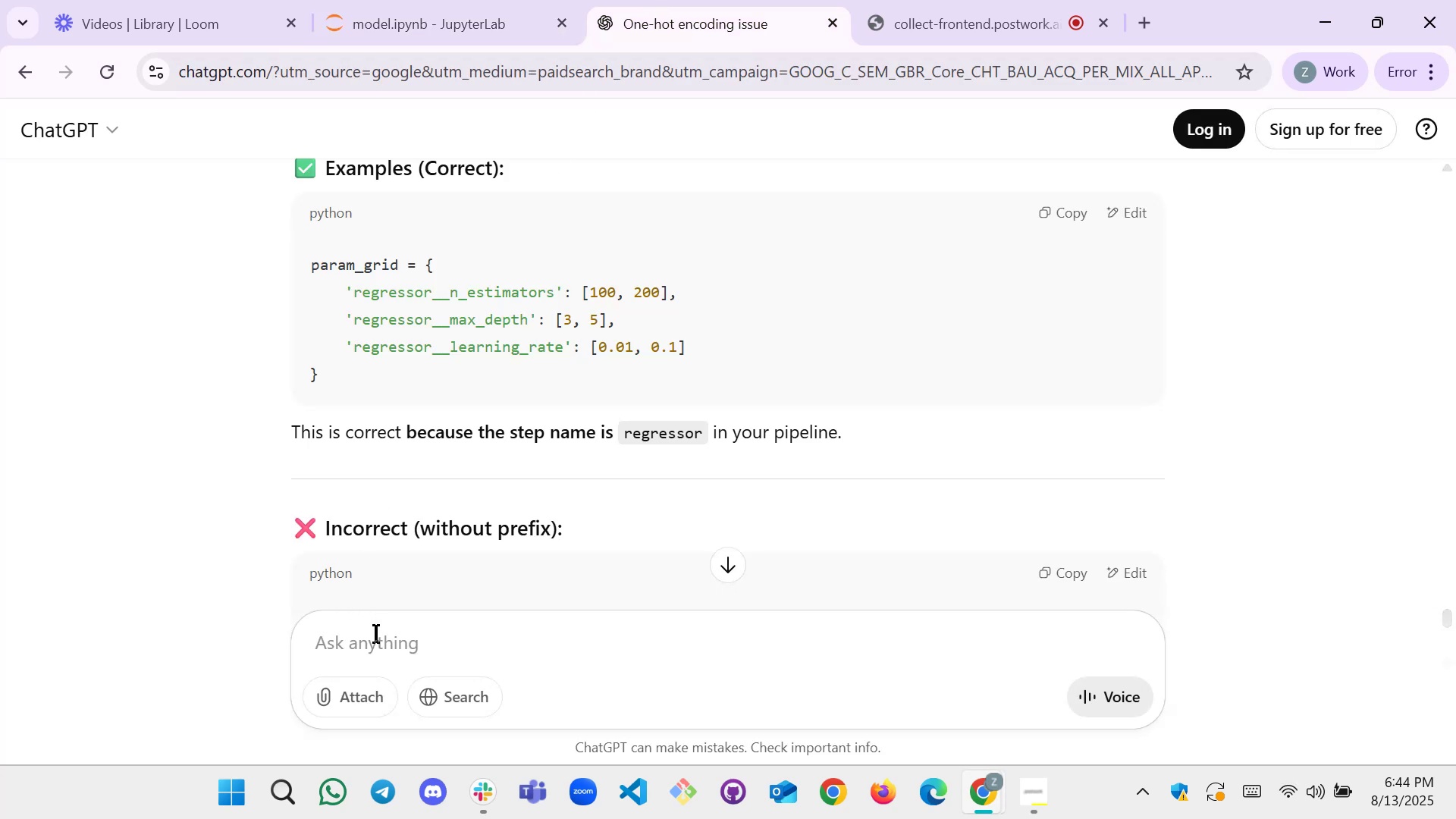 
key(Control+V)
 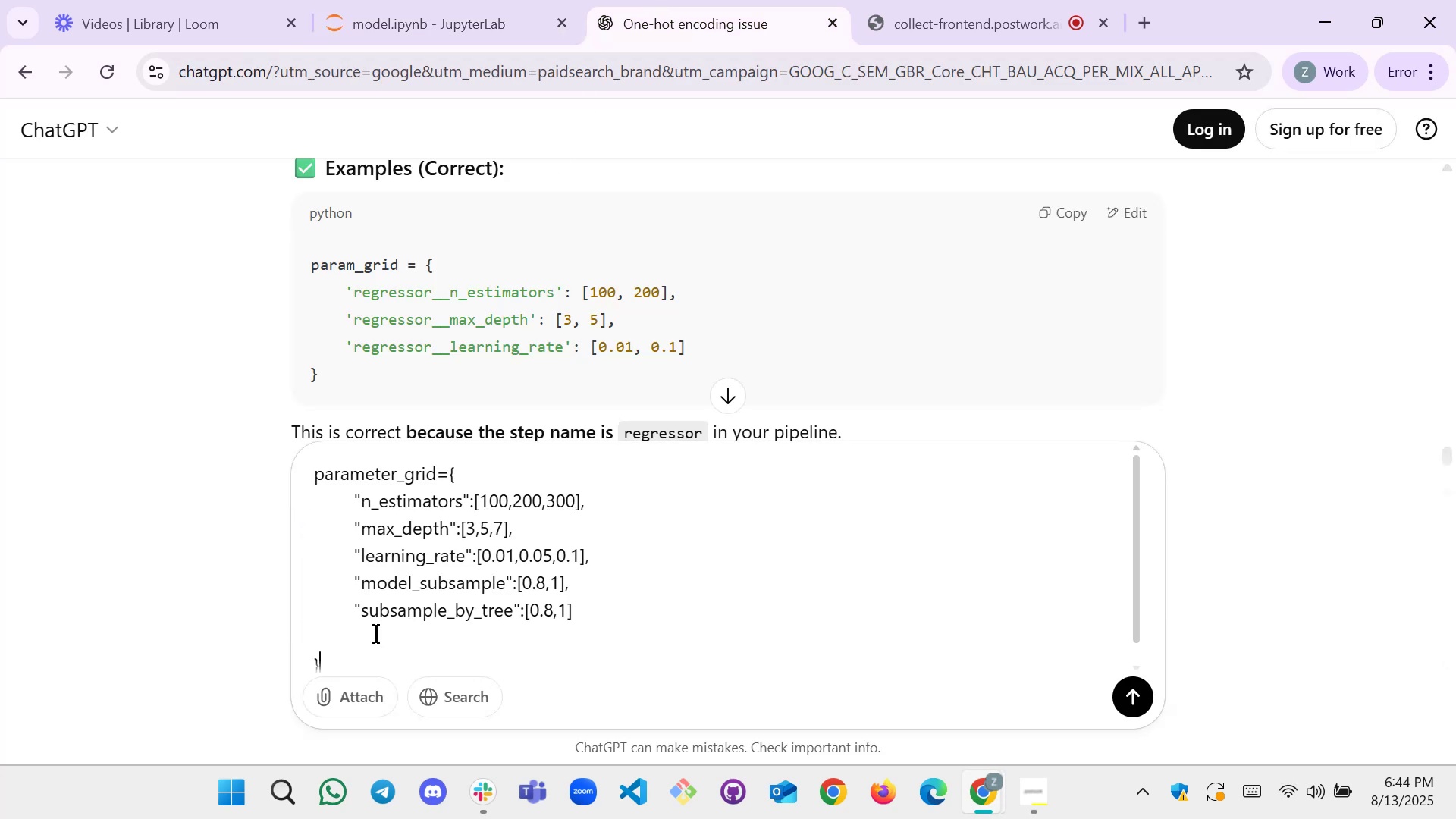 
key(Shift+Enter)
 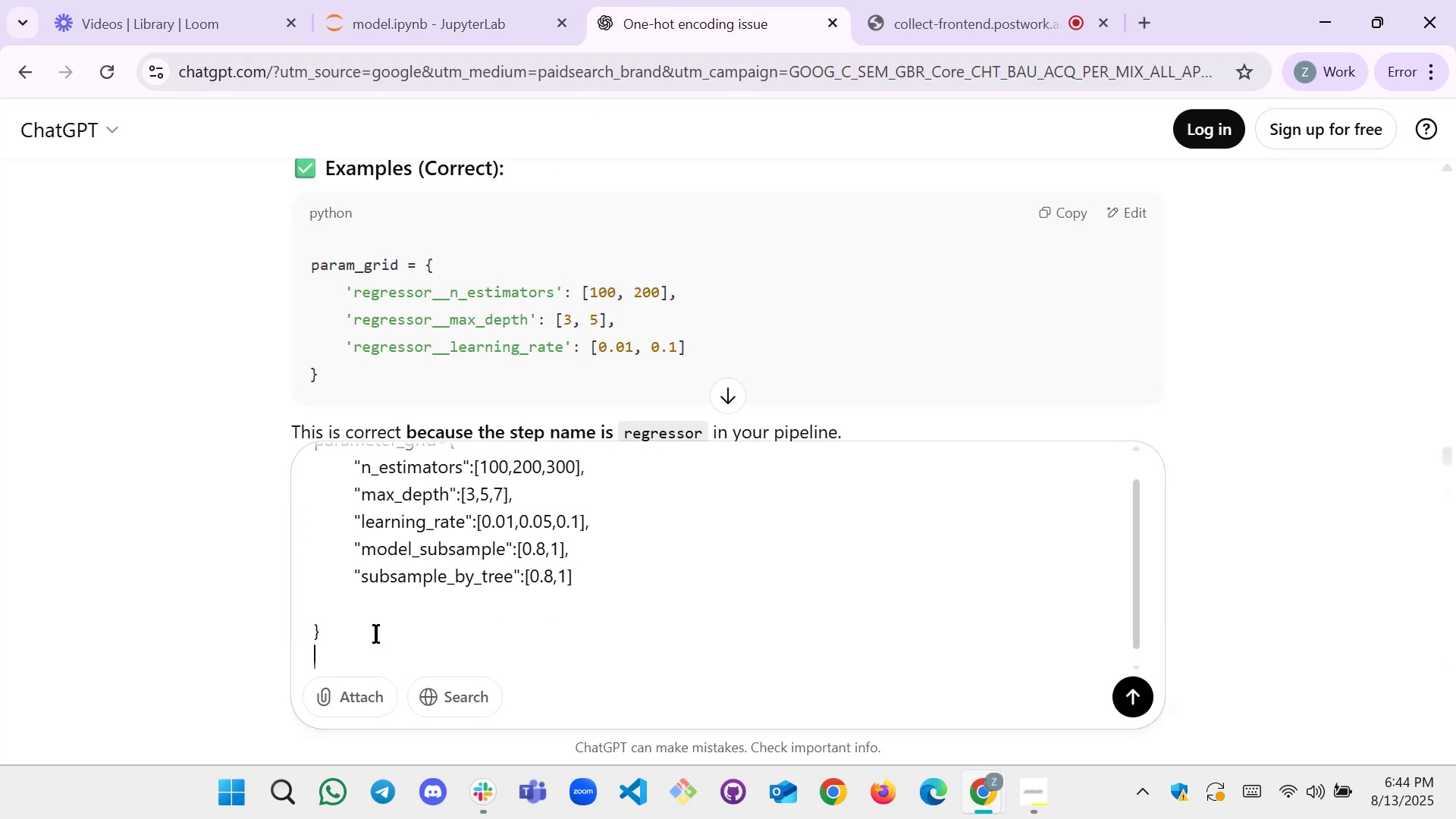 
key(Shift+Enter)
 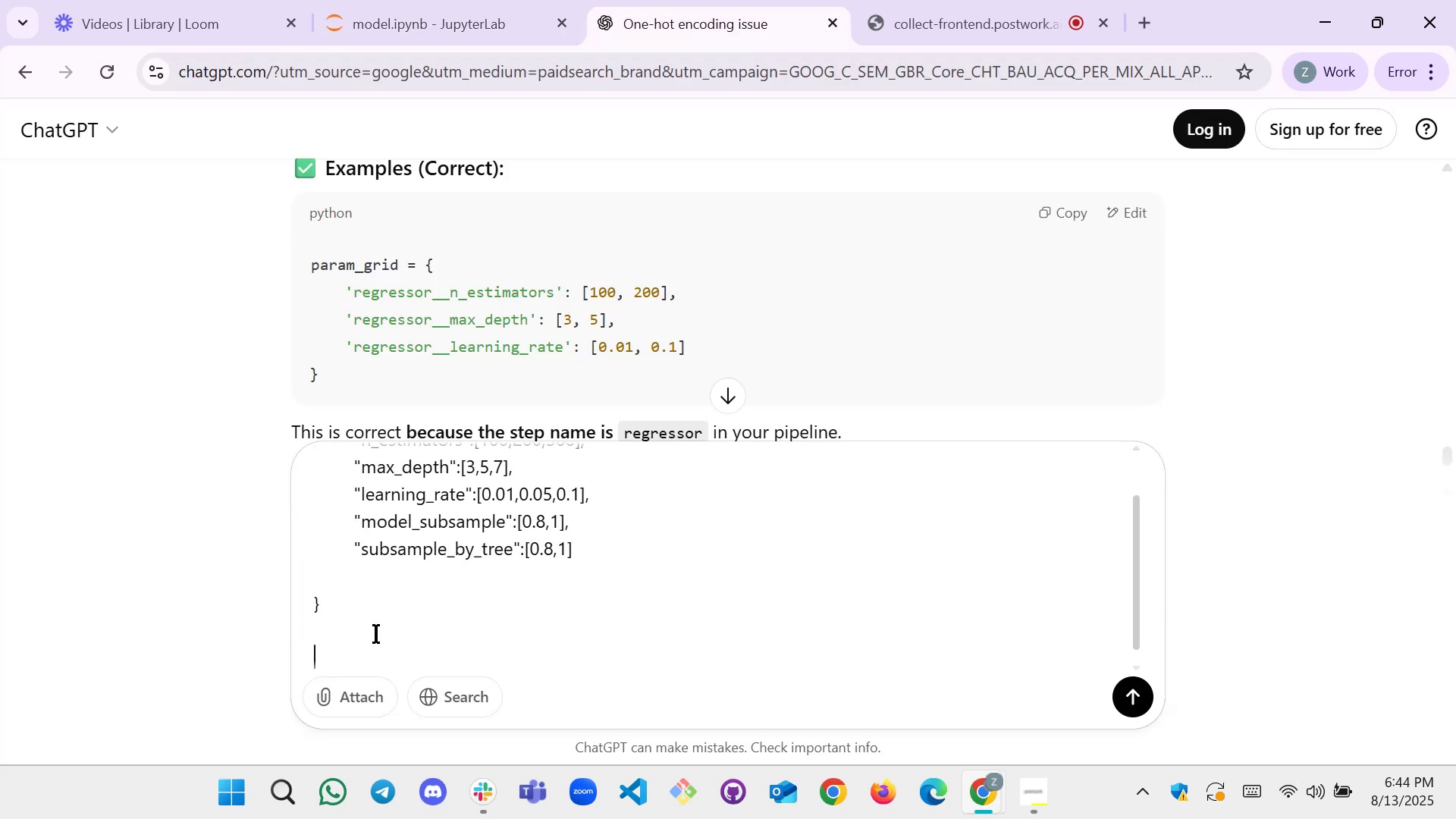 
type(rea)
key(Backspace)
type(place thek)
key(Backspace)
type( keys as you mentios)
key(Backspace)
type(ned according to my model pin)
key(Backspace)
type(peline)
 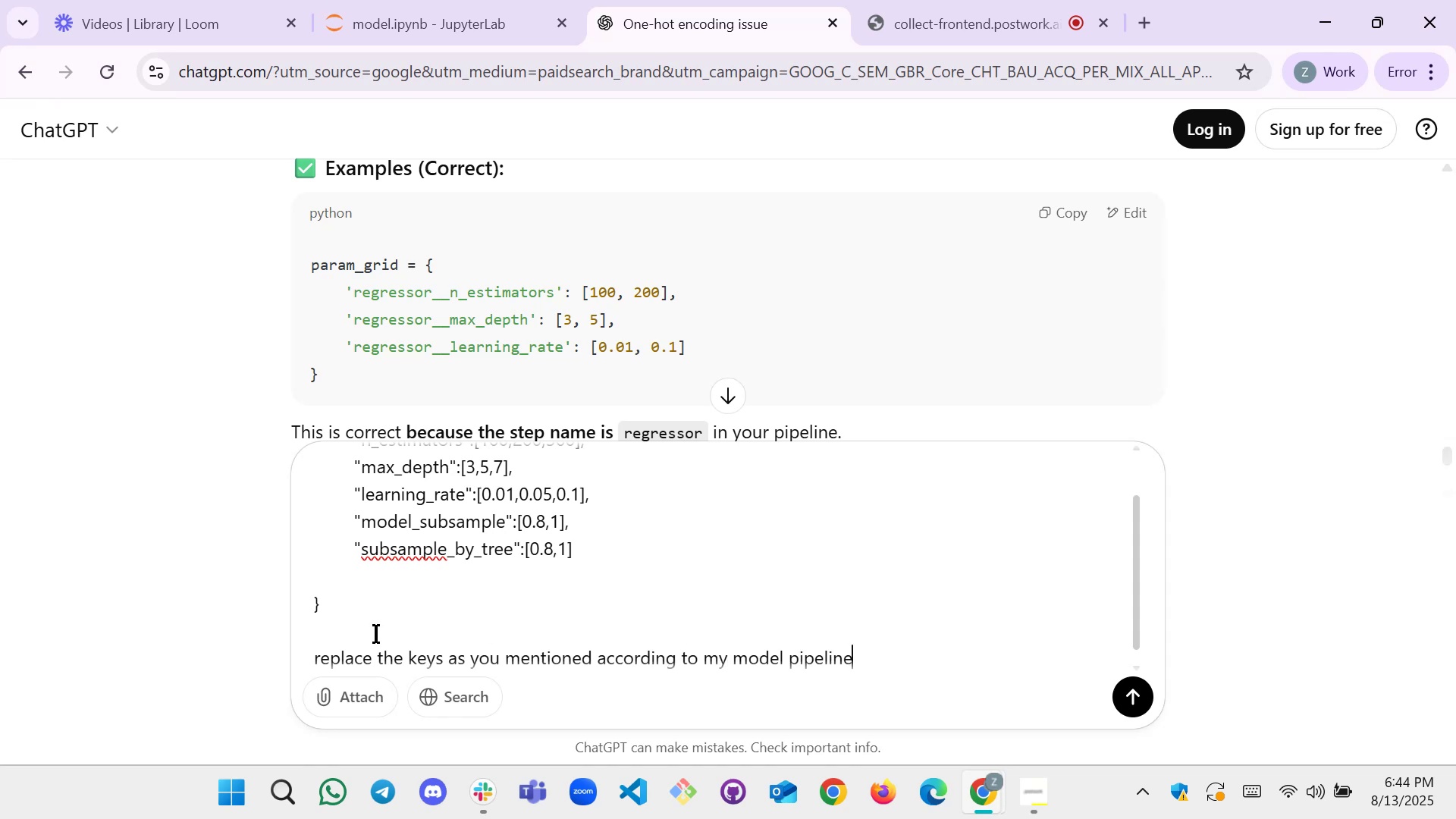 
key(Enter)
 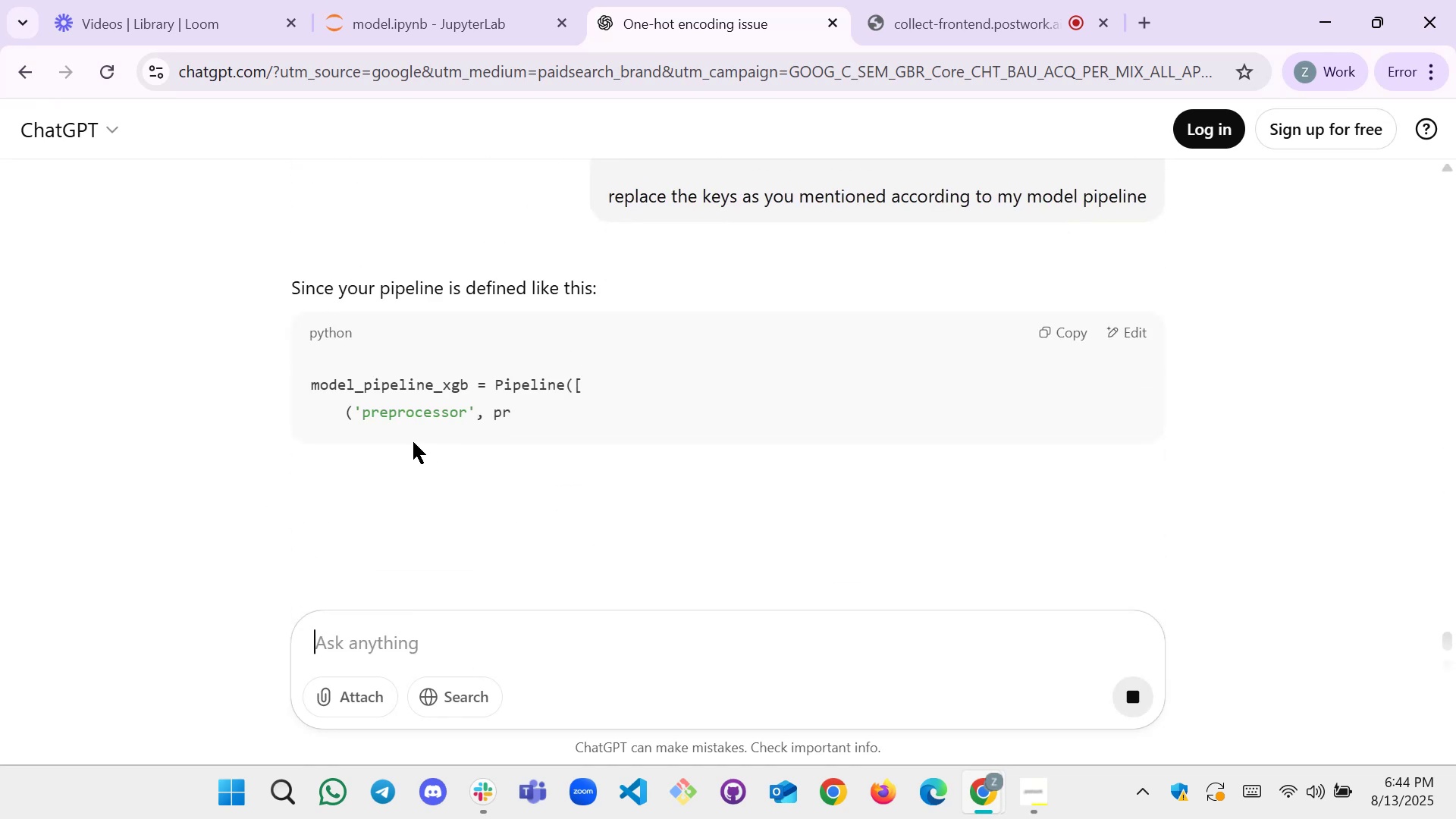 
wait(6.11)
 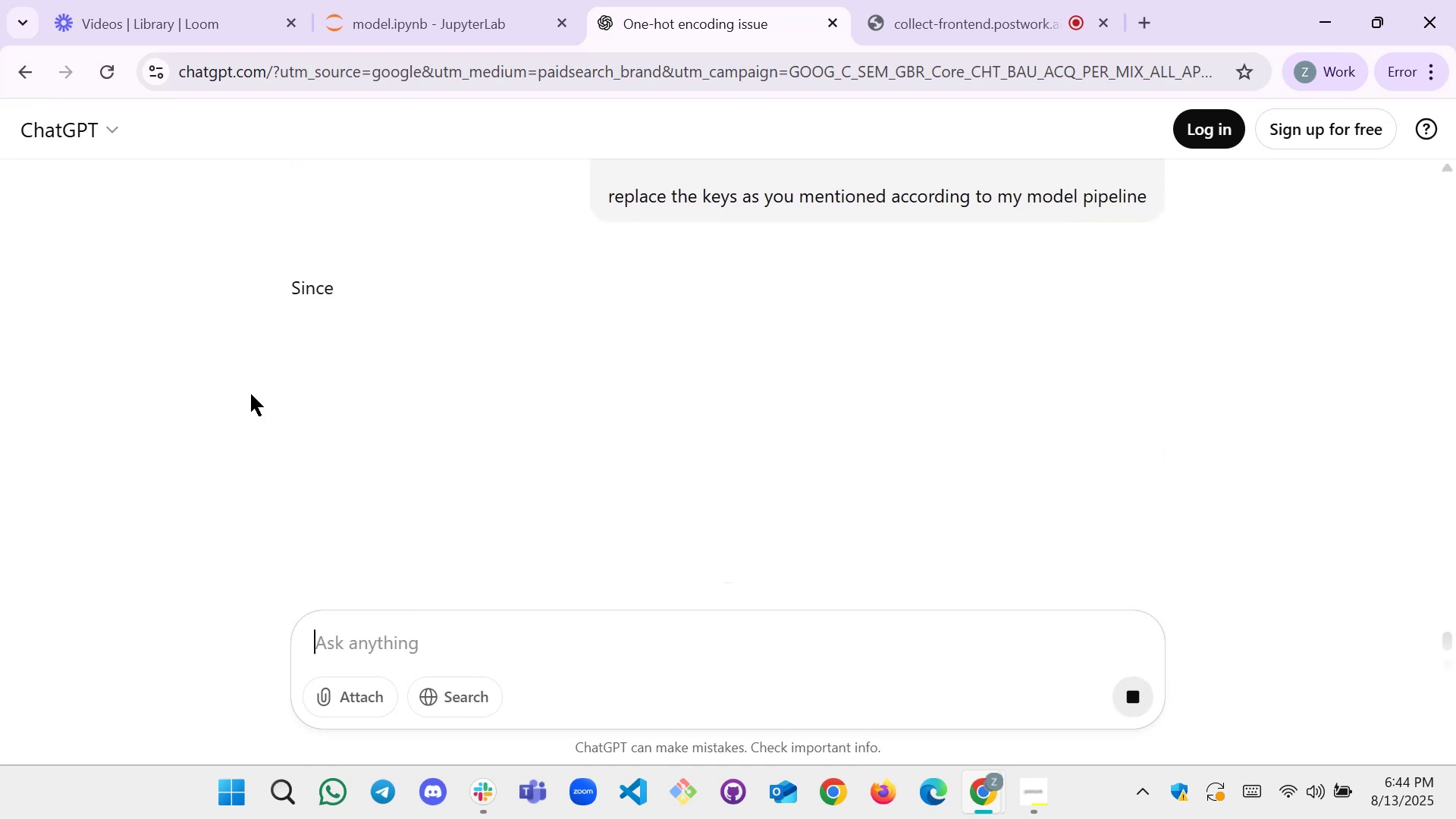 
scroll: coordinate [519, 521], scroll_direction: down, amount: 5.0
 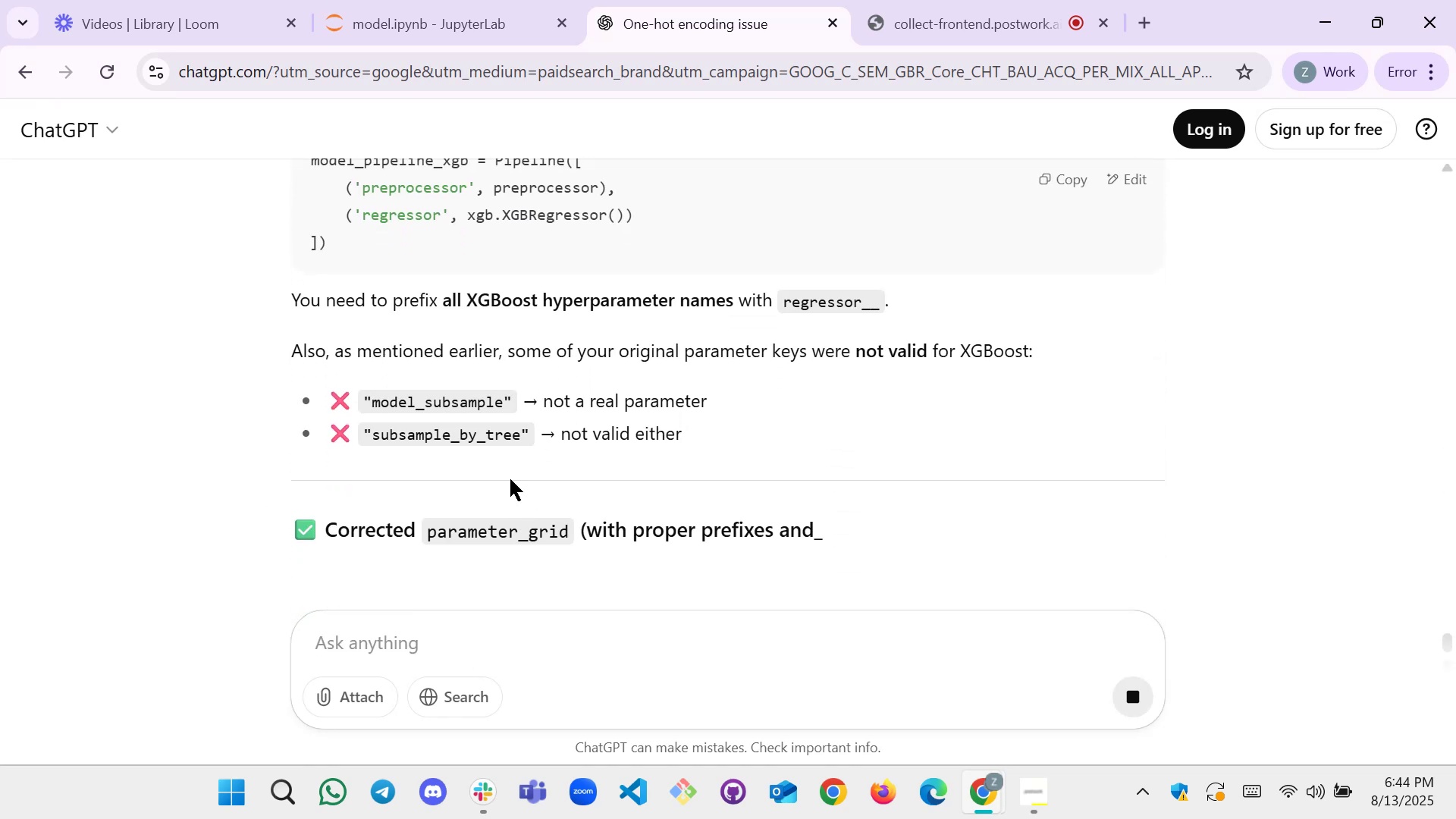 
scroll: coordinate [601, 512], scroll_direction: down, amount: 6.0
 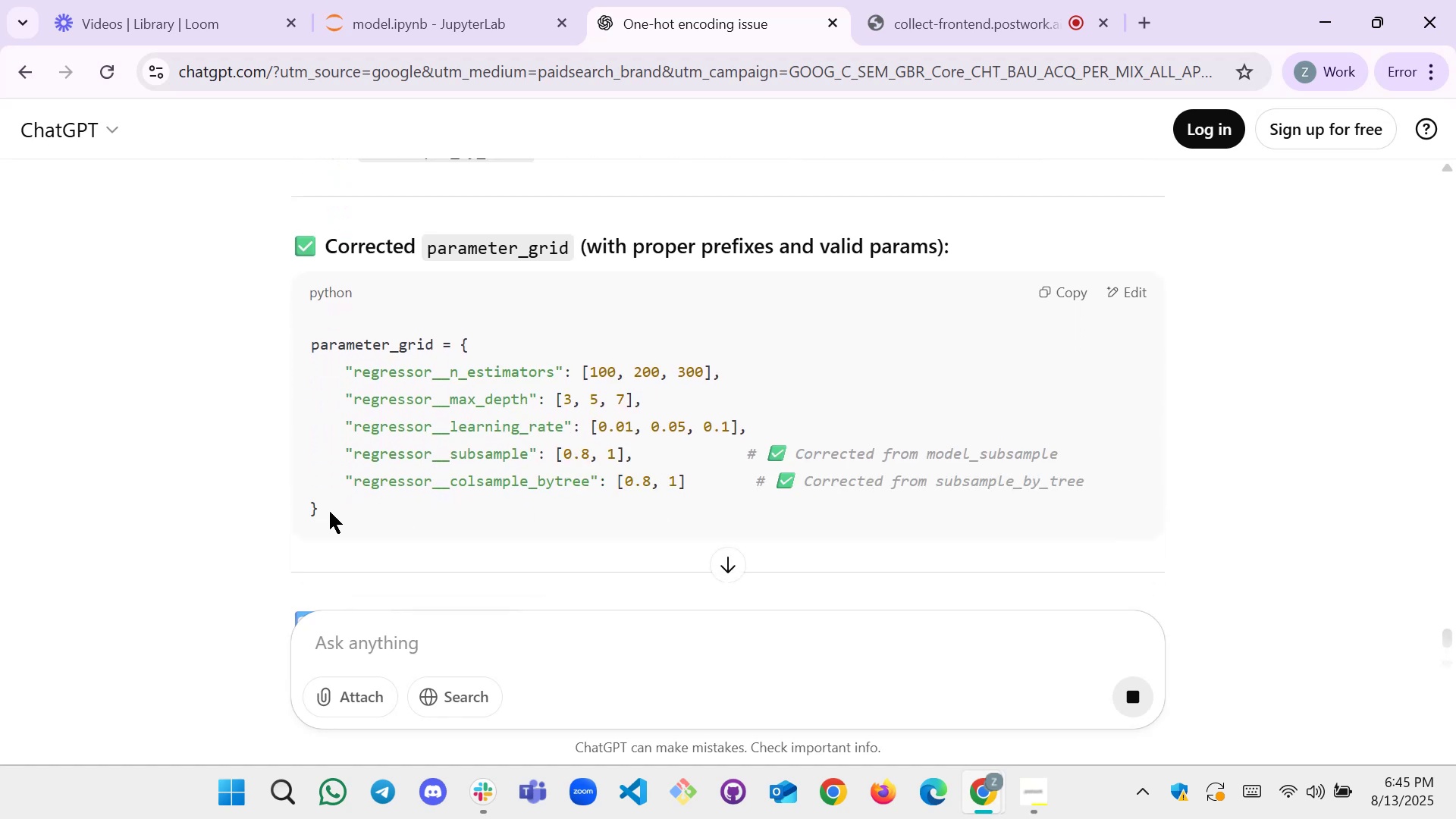 
key(Control+C)
 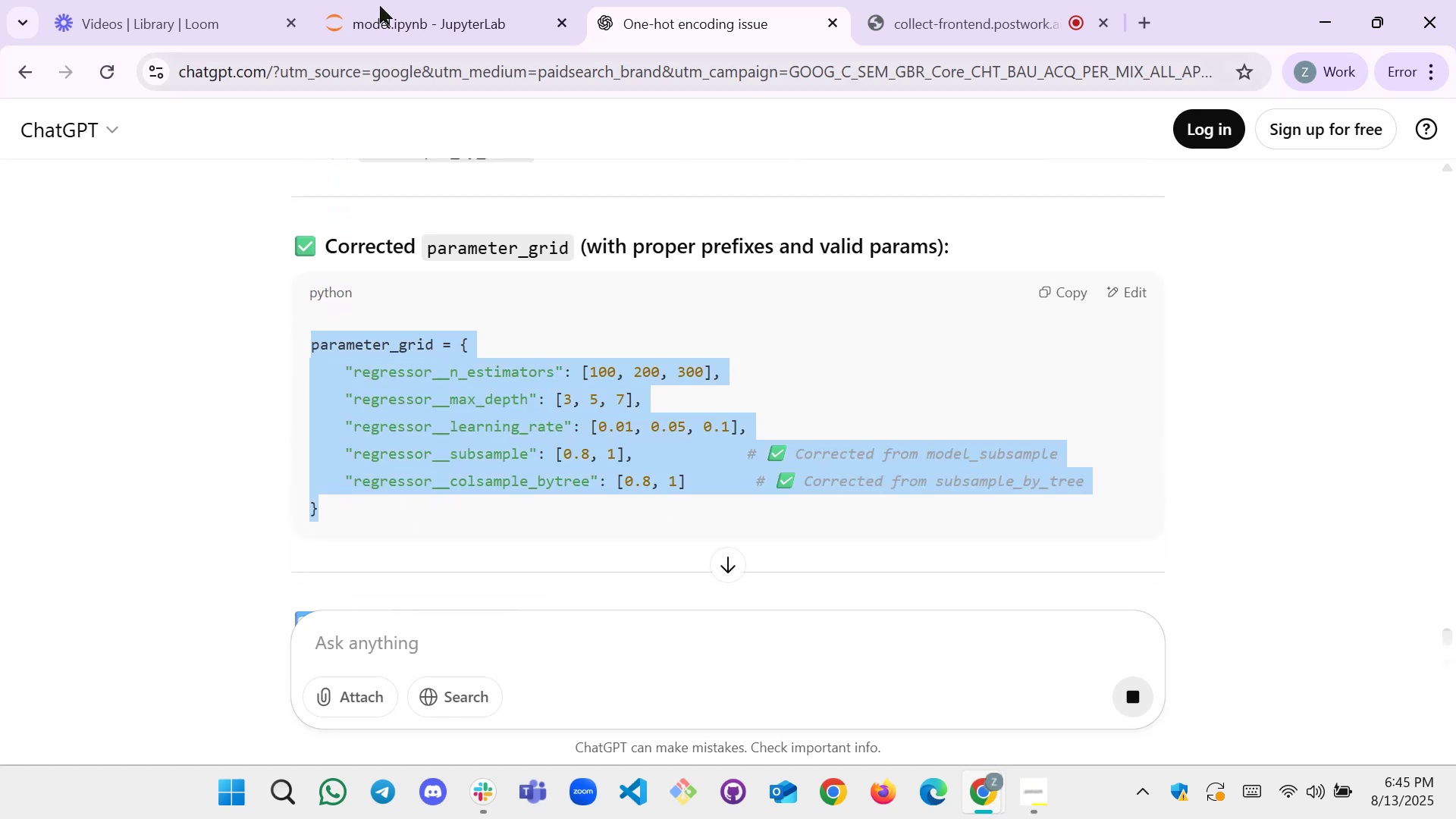 
left_click([399, 0])
 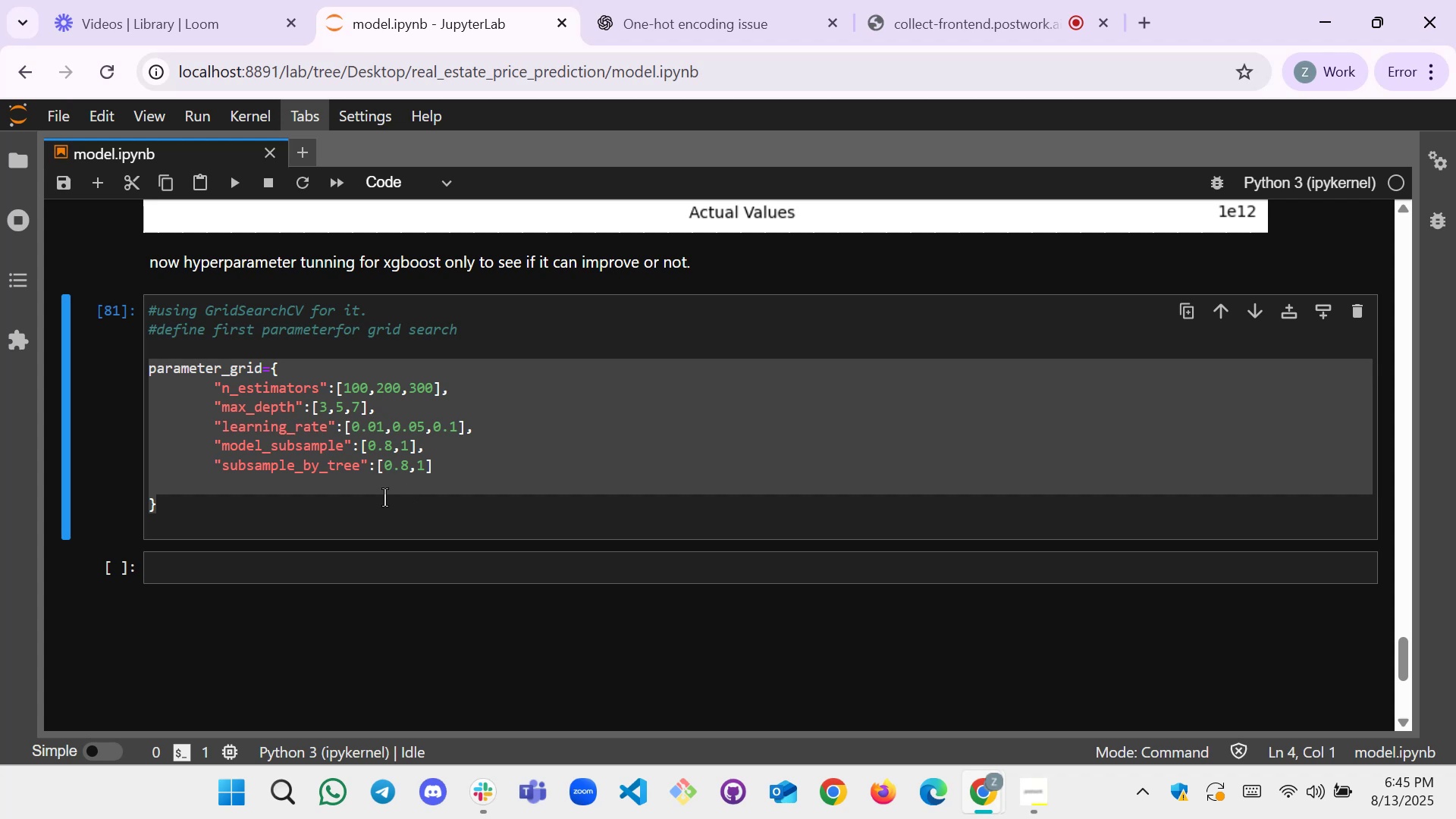 
left_click([281, 477])
 